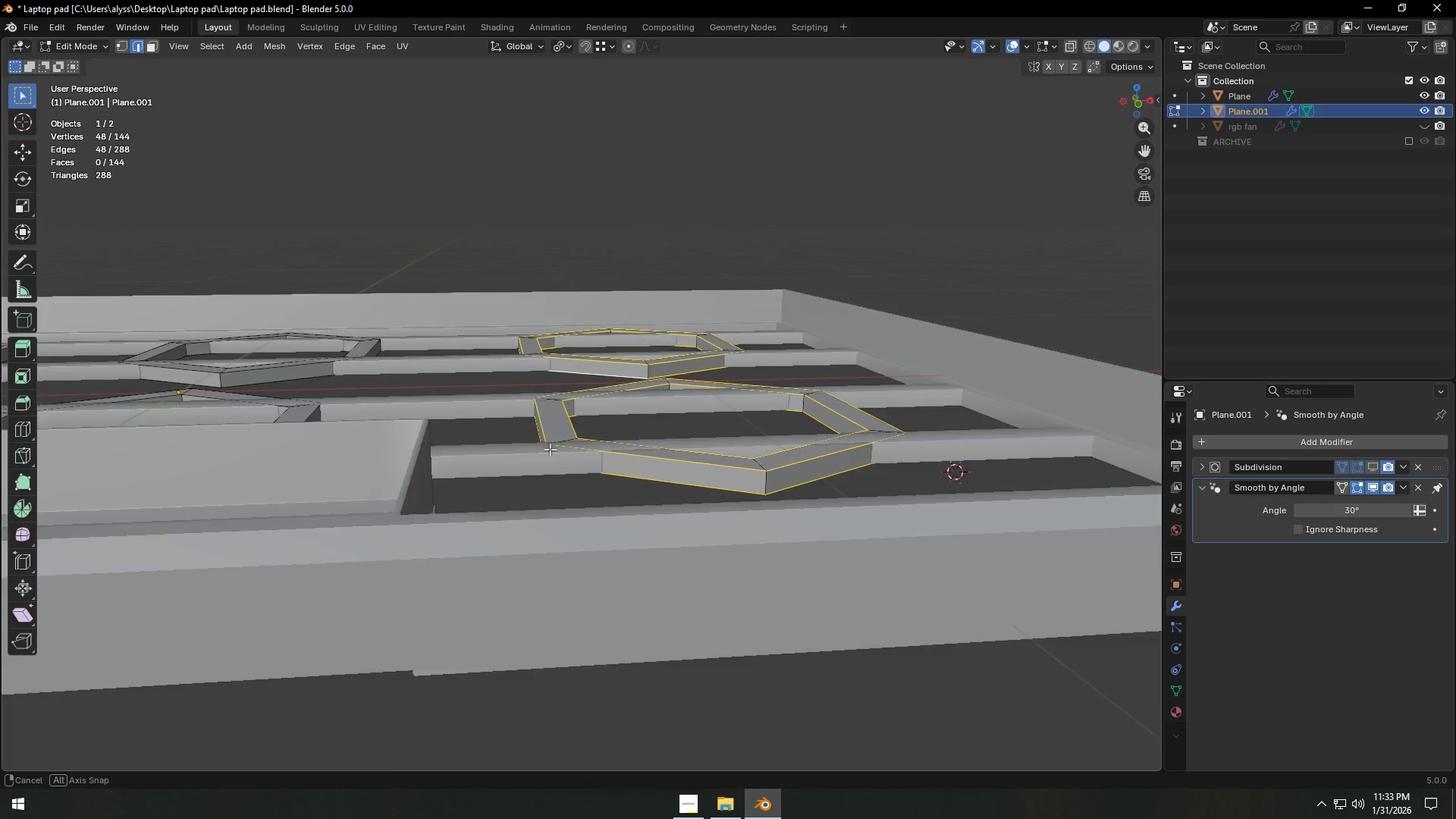 
hold_key(key=ShiftLeft, duration=1.91)
hold_key(key=AltLeft, duration=1.5)
left_click([339, 340])
 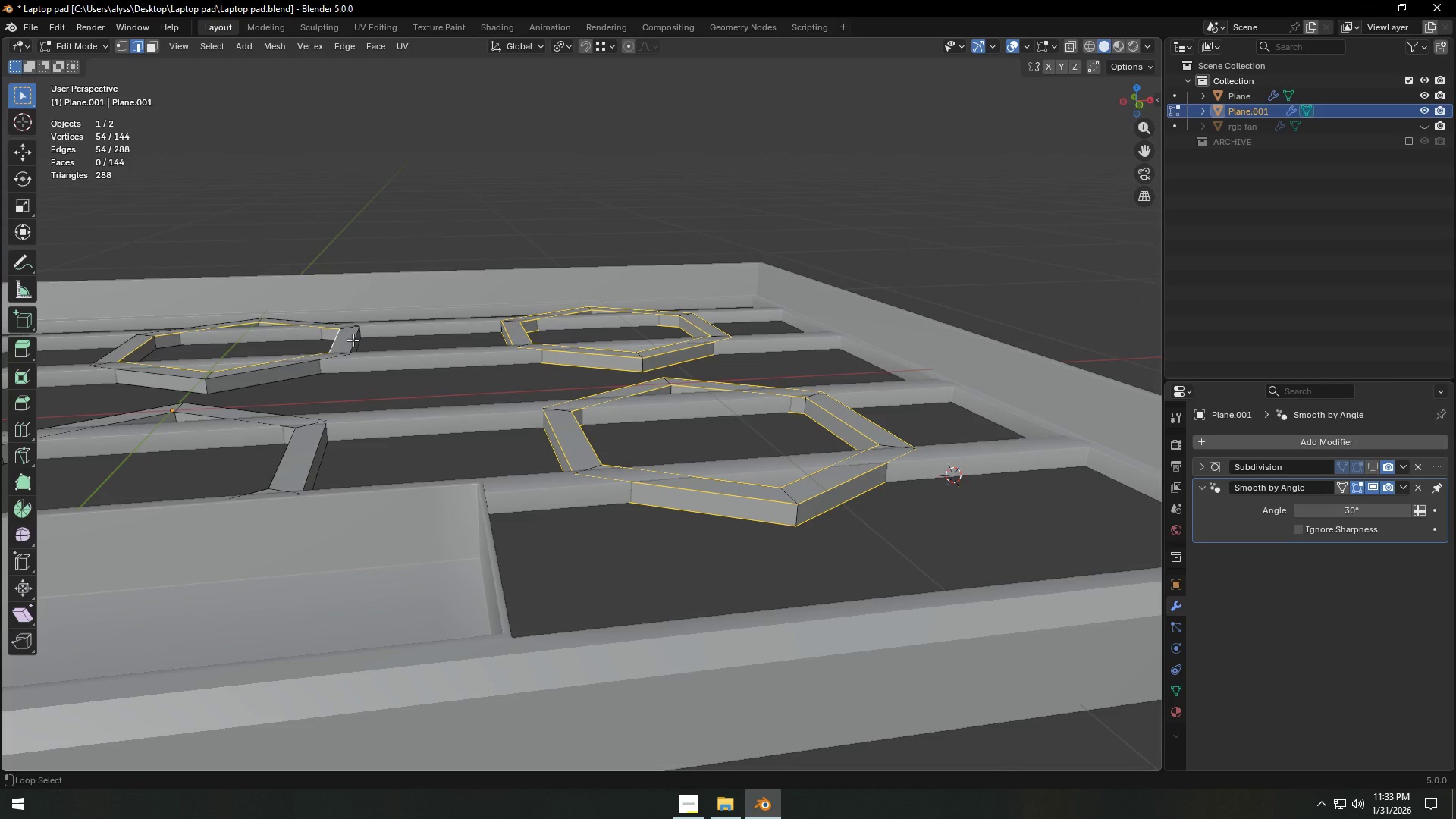 
double_click([353, 340])
 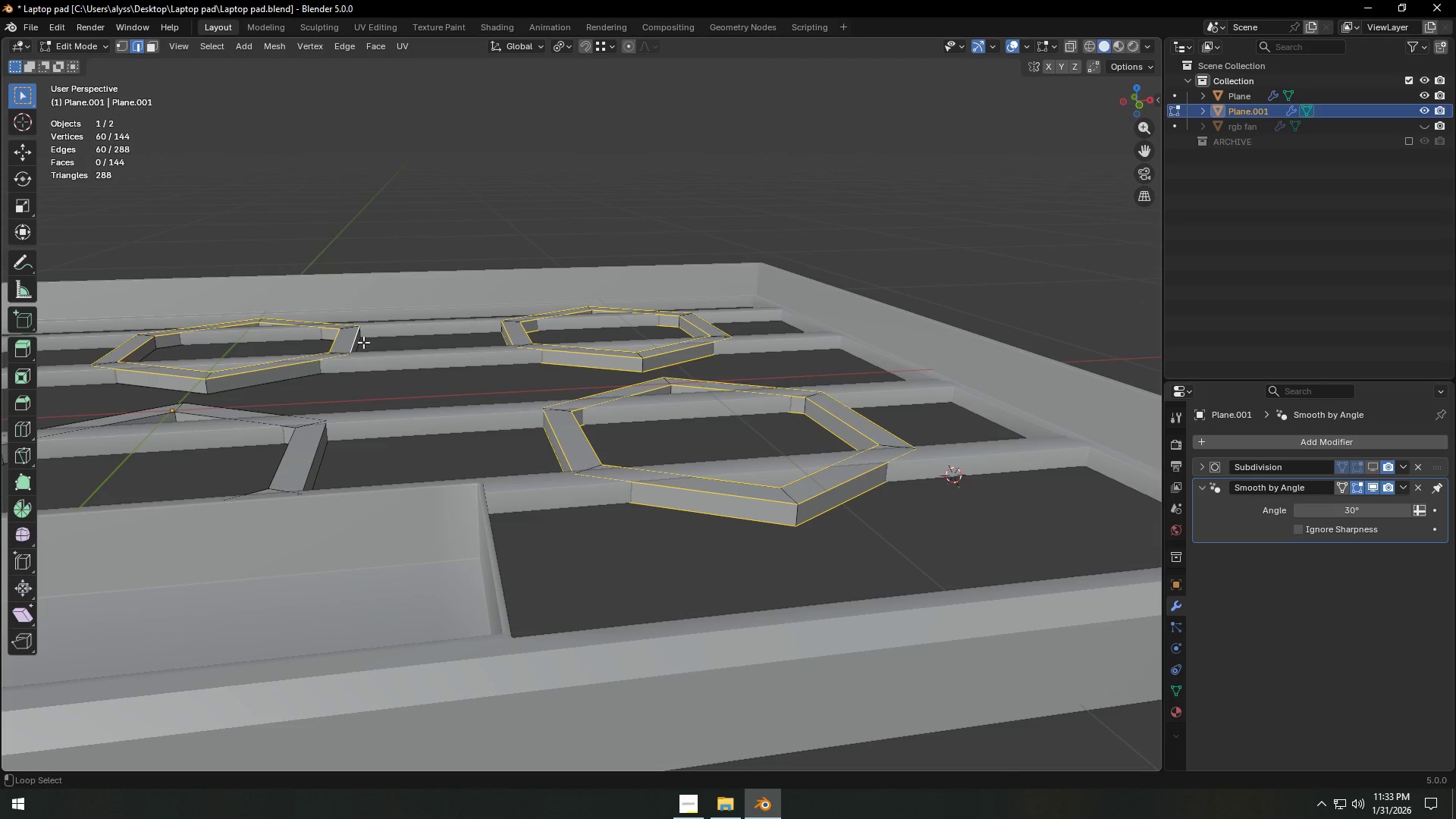 
key(Alt+Shift+AltLeft)
 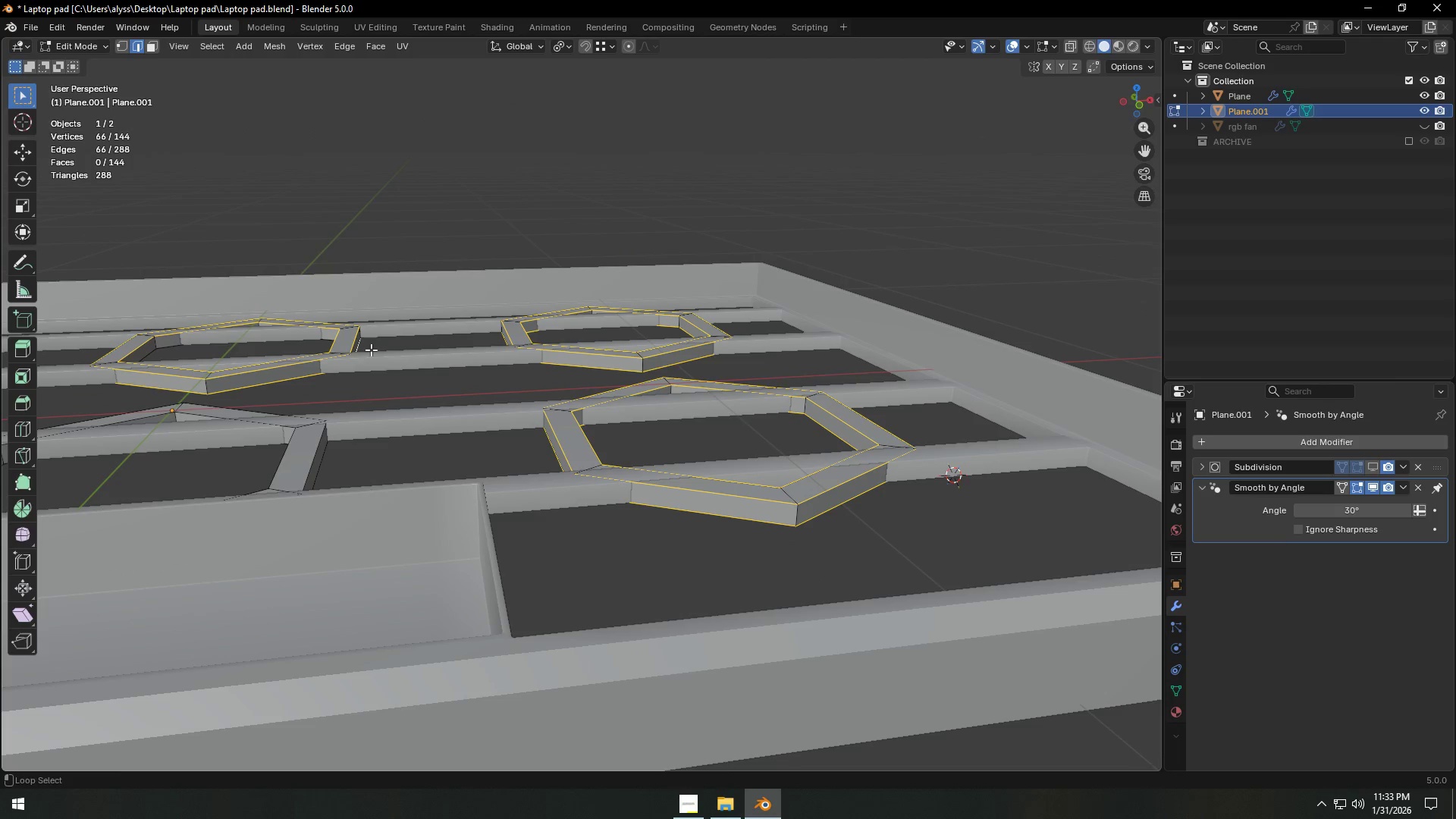 
key(Alt+Shift+AltLeft)
 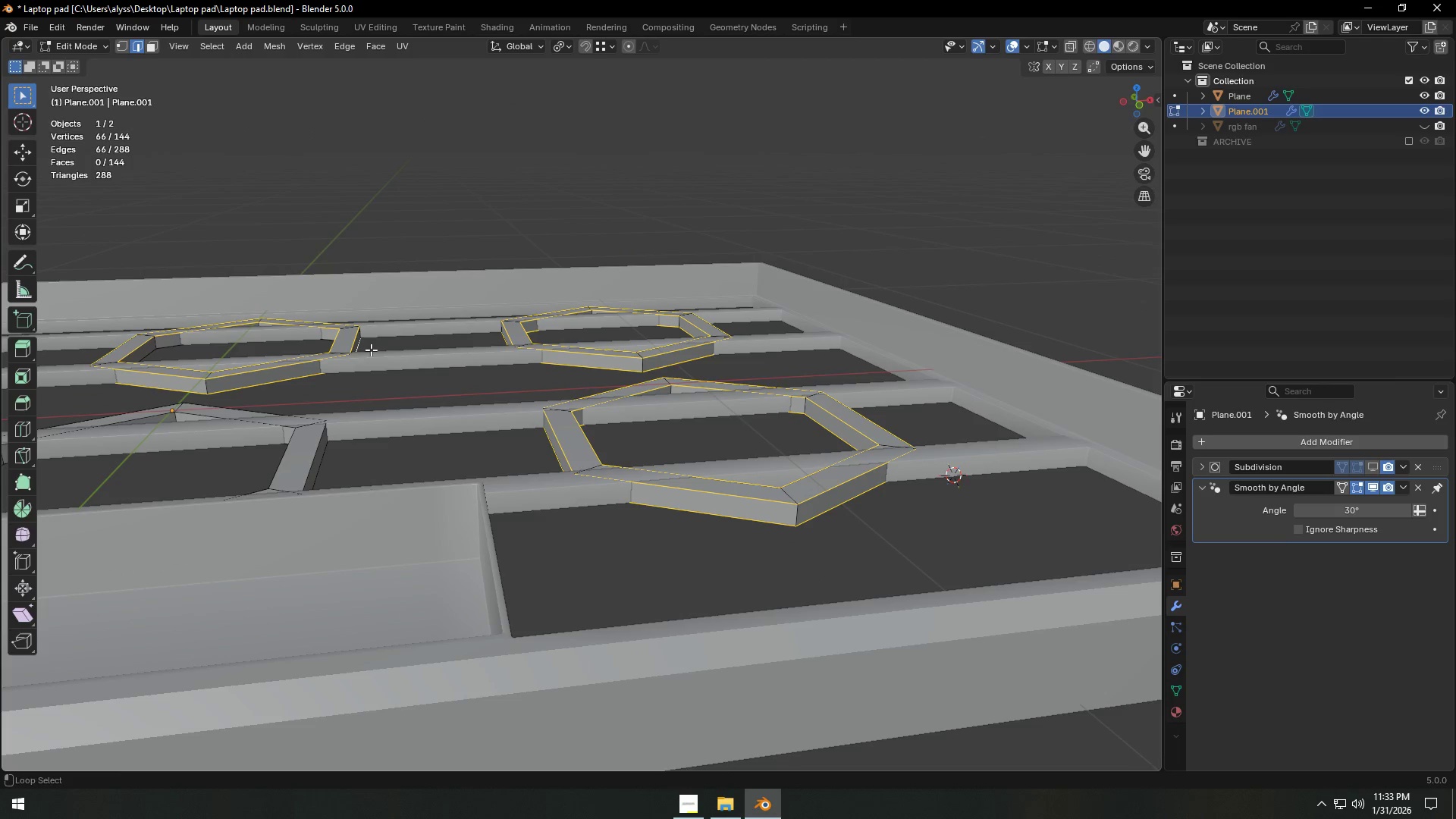 
key(Alt+Shift+AltLeft)
 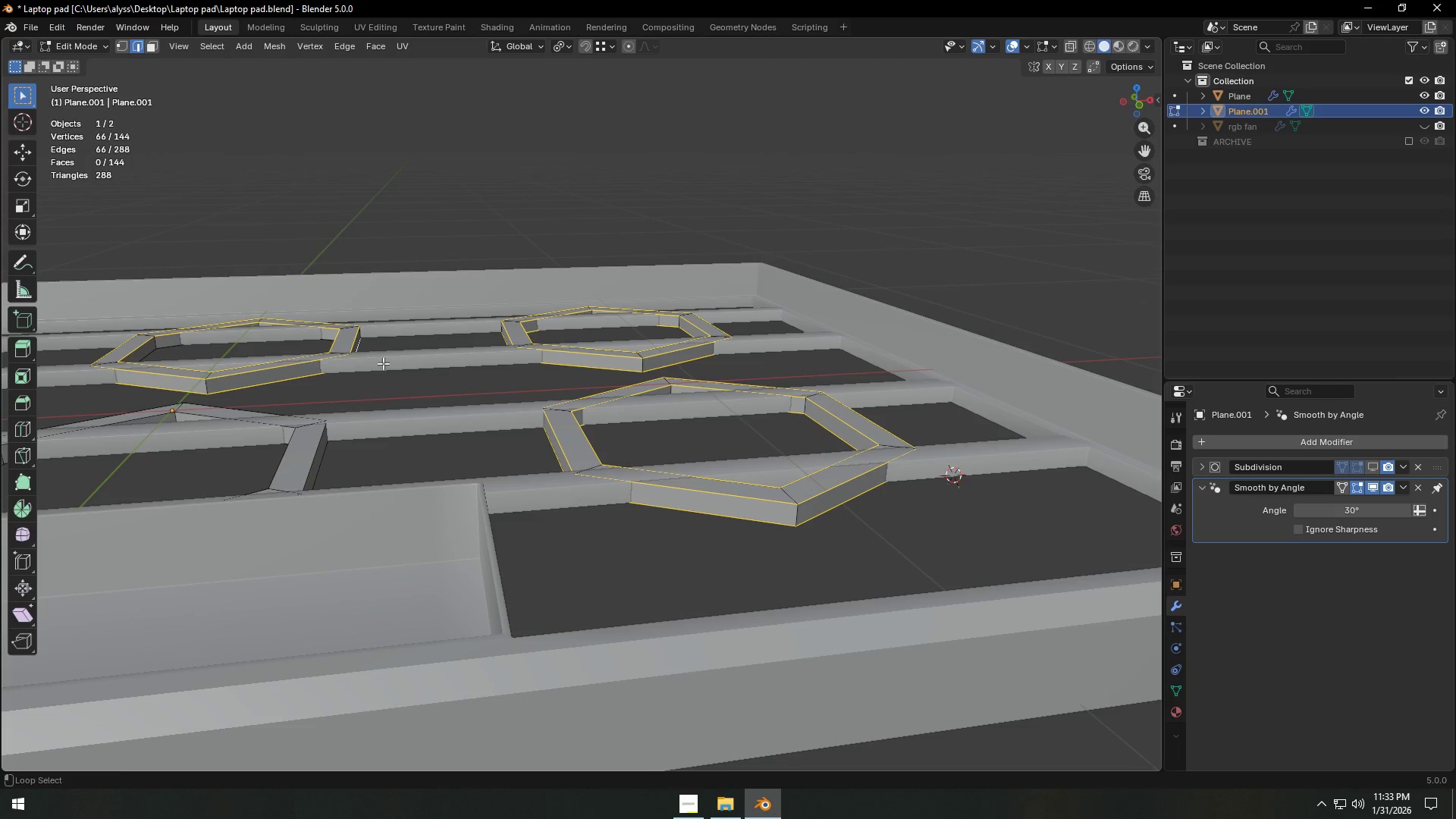 
key(Alt+Shift+AltLeft)
 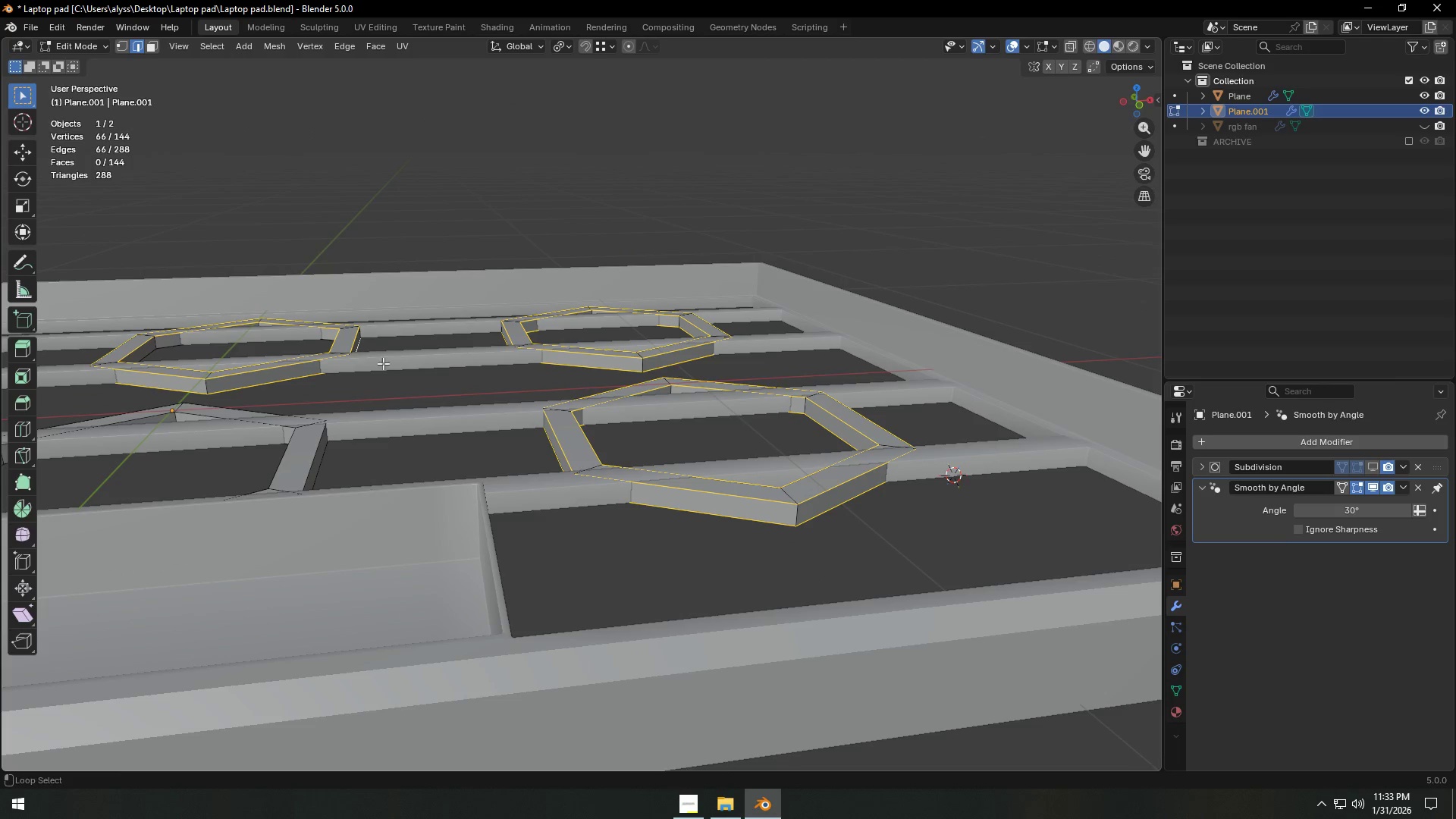 
key(Alt+Shift+AltLeft)
 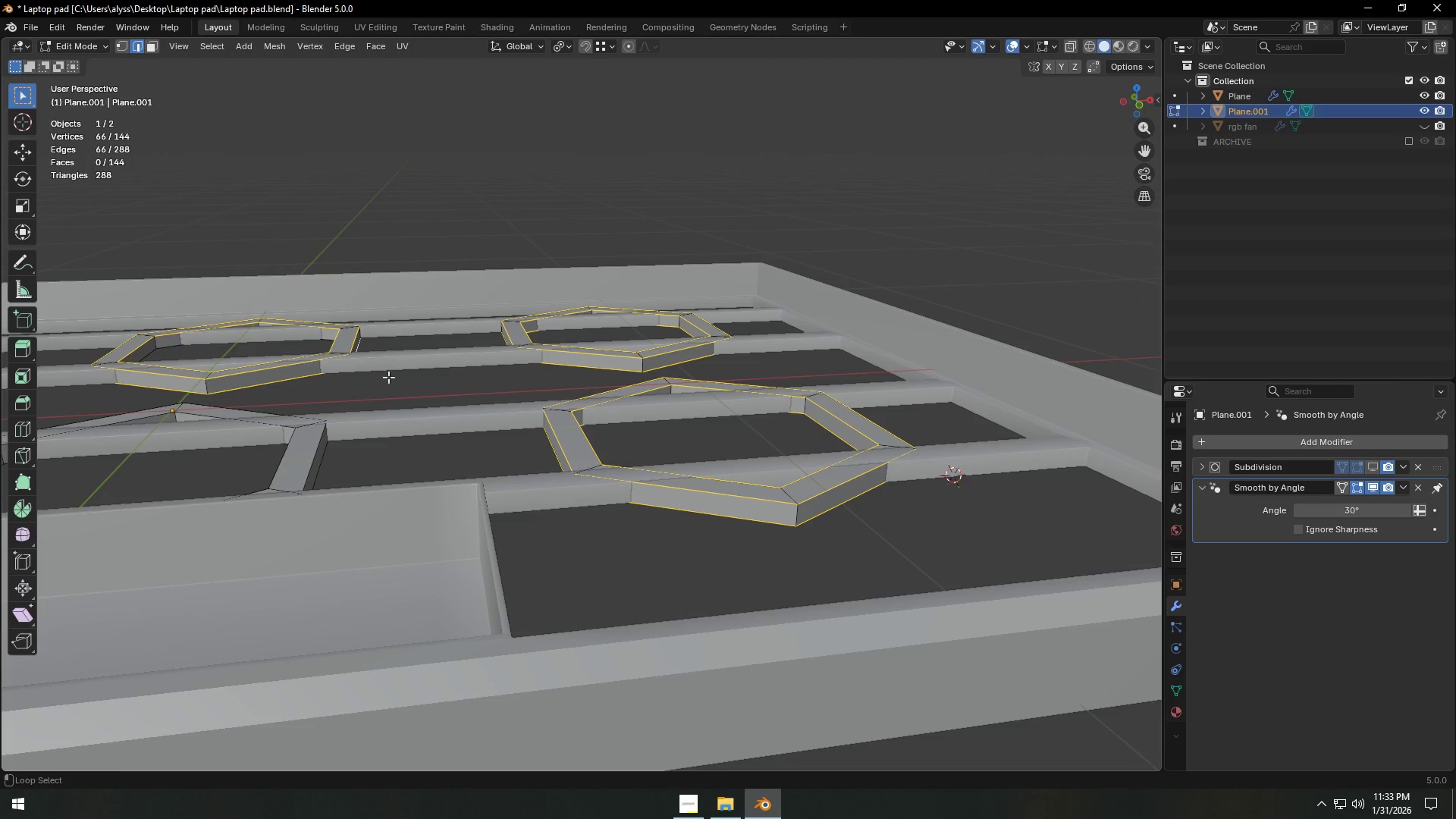 
key(Alt+Shift+AltLeft)
 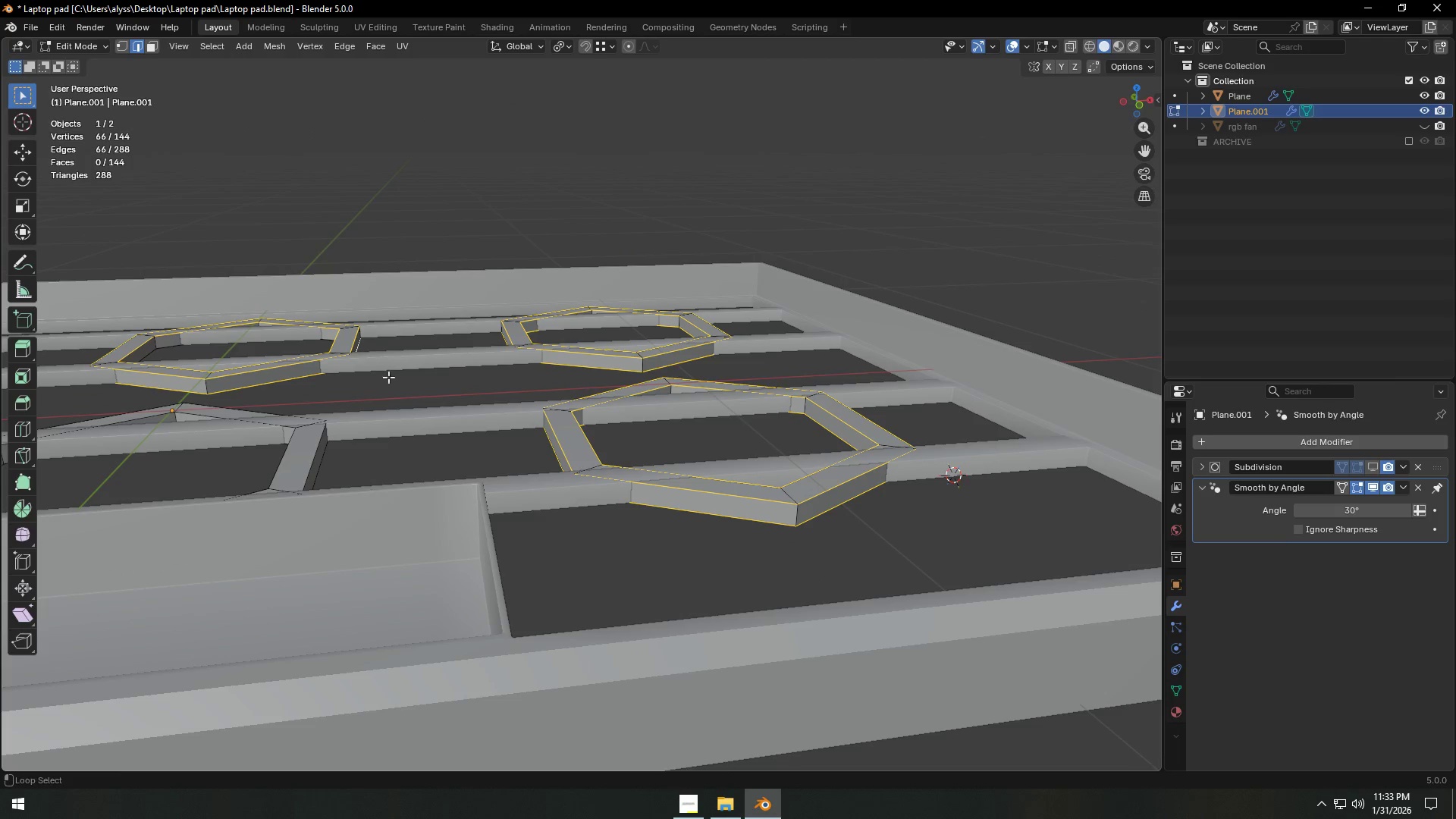 
key(Alt+Shift+AltLeft)
 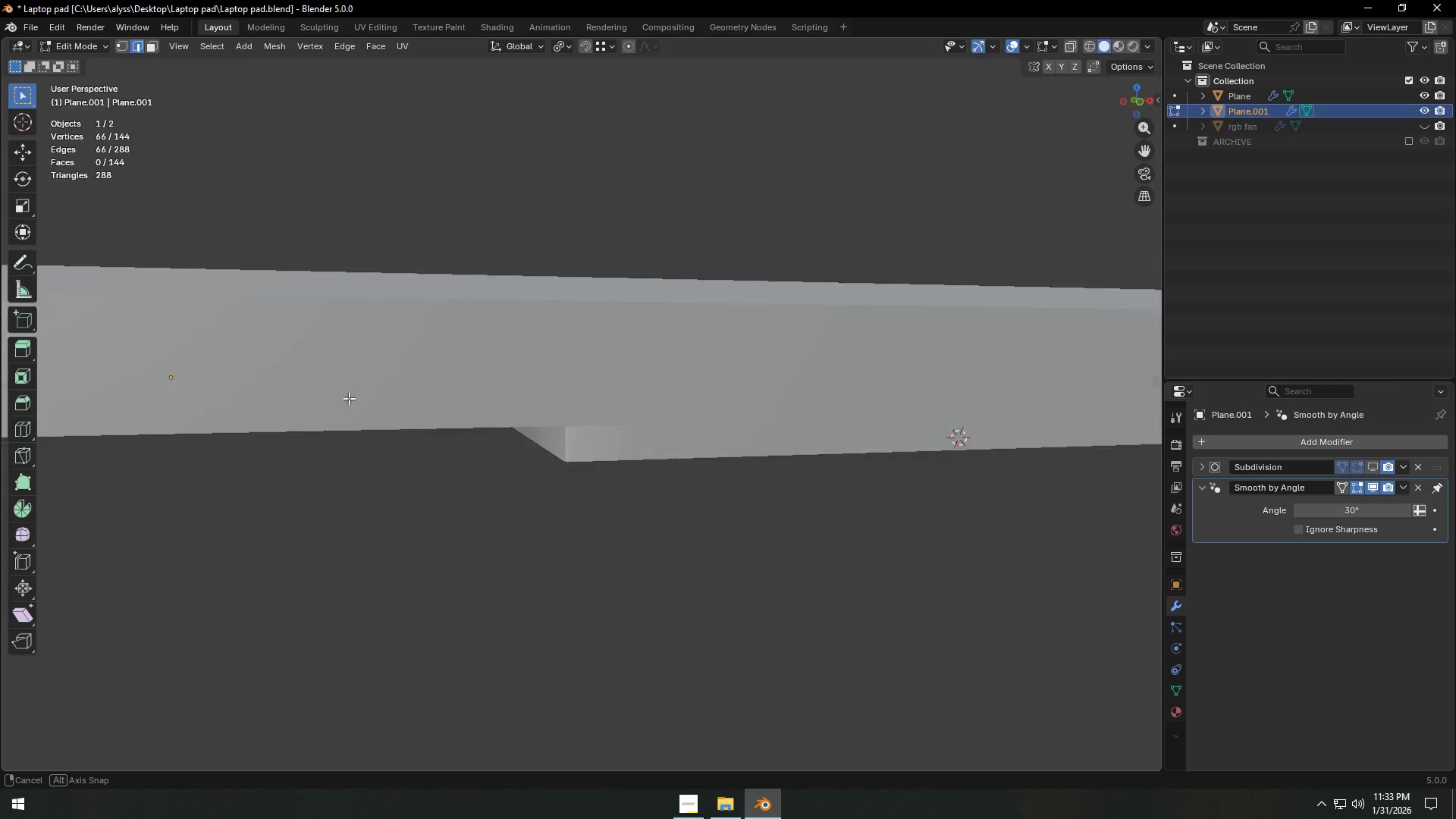 
hold_key(key=ShiftLeft, duration=2.08)
hold_key(key=AltLeft, duration=1.52)
left_click([300, 428])
 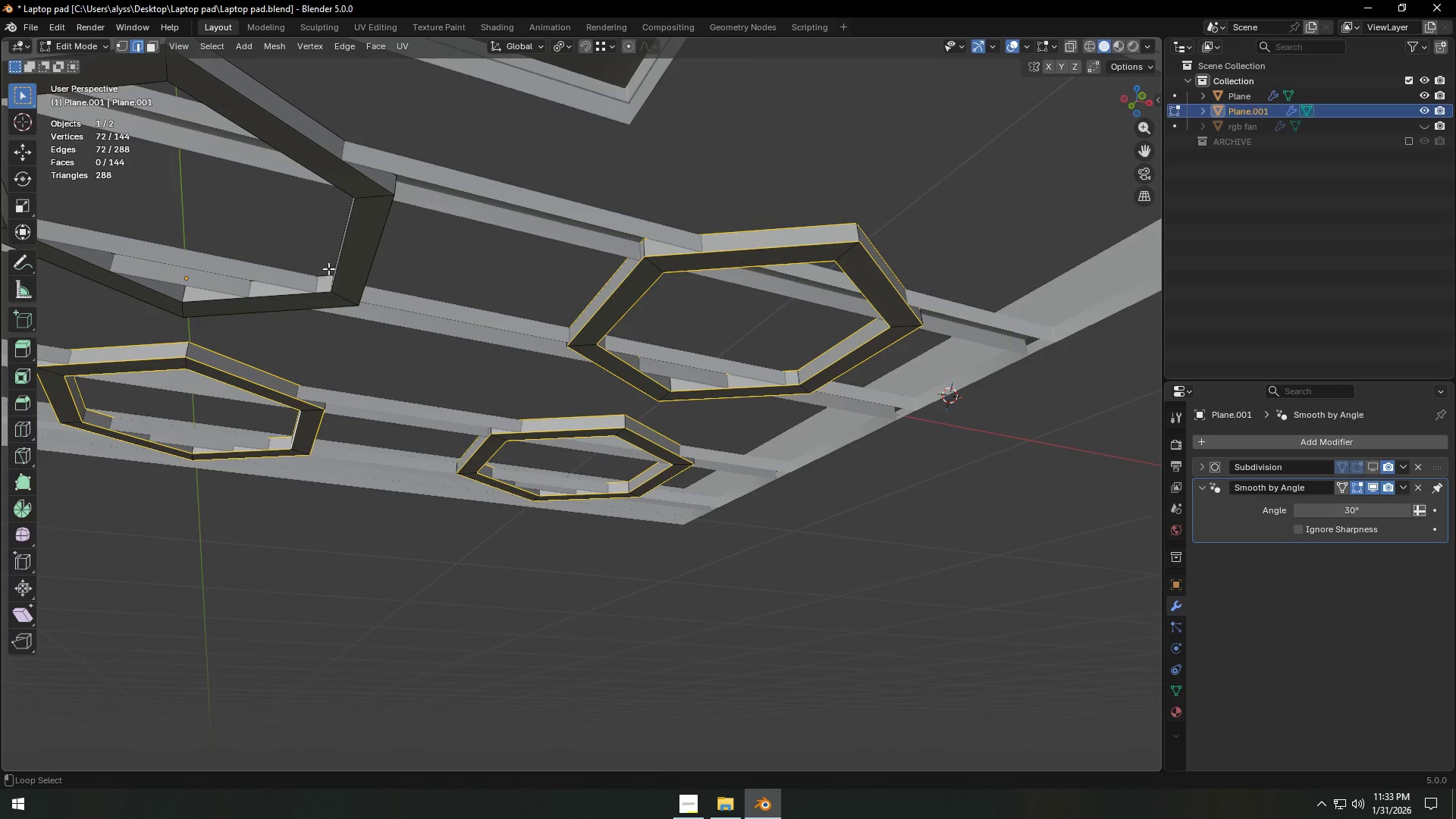 
left_click([343, 258])
 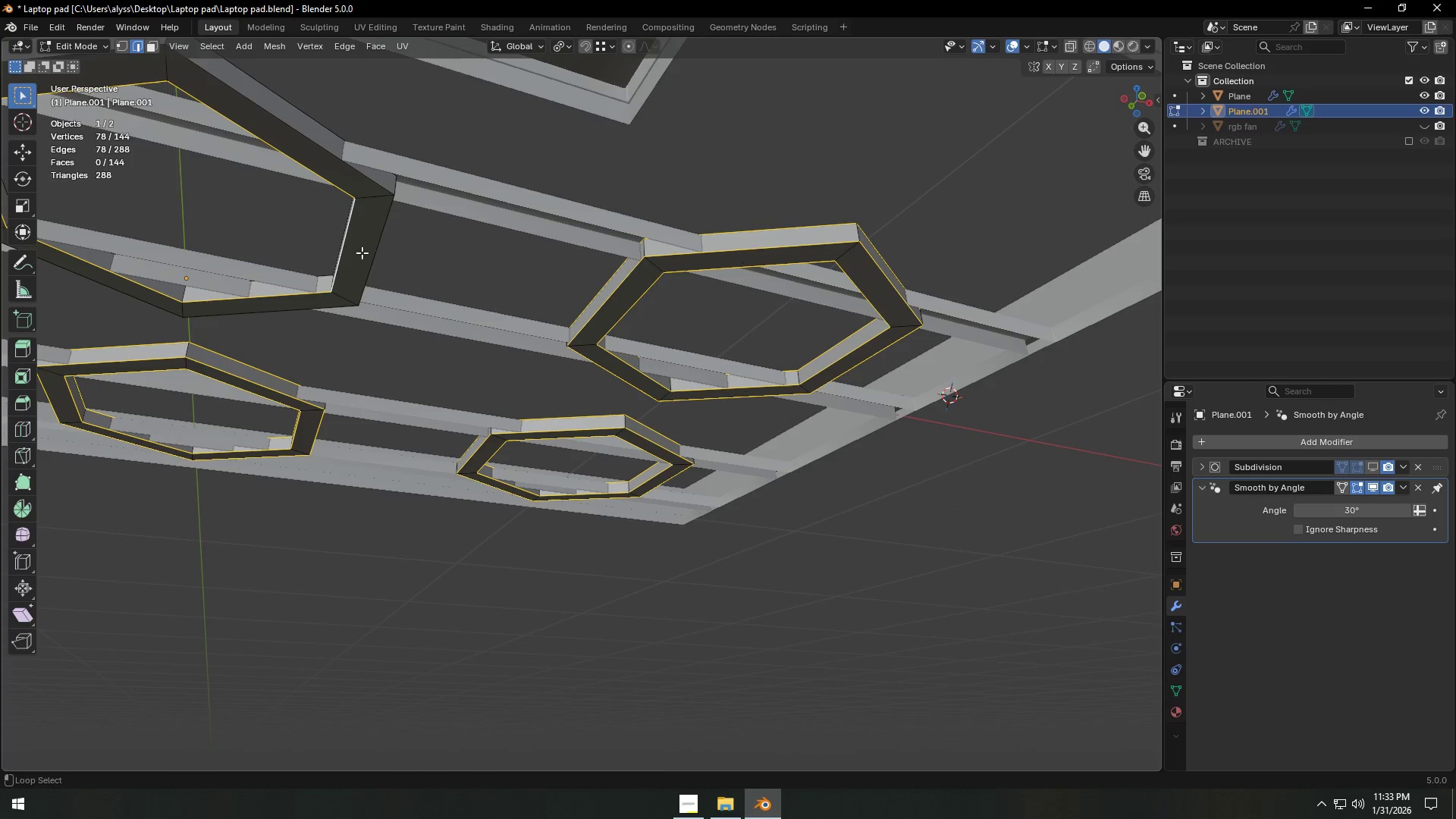 
hold_key(key=AltLeft, duration=0.33)
double_click([367, 251])
 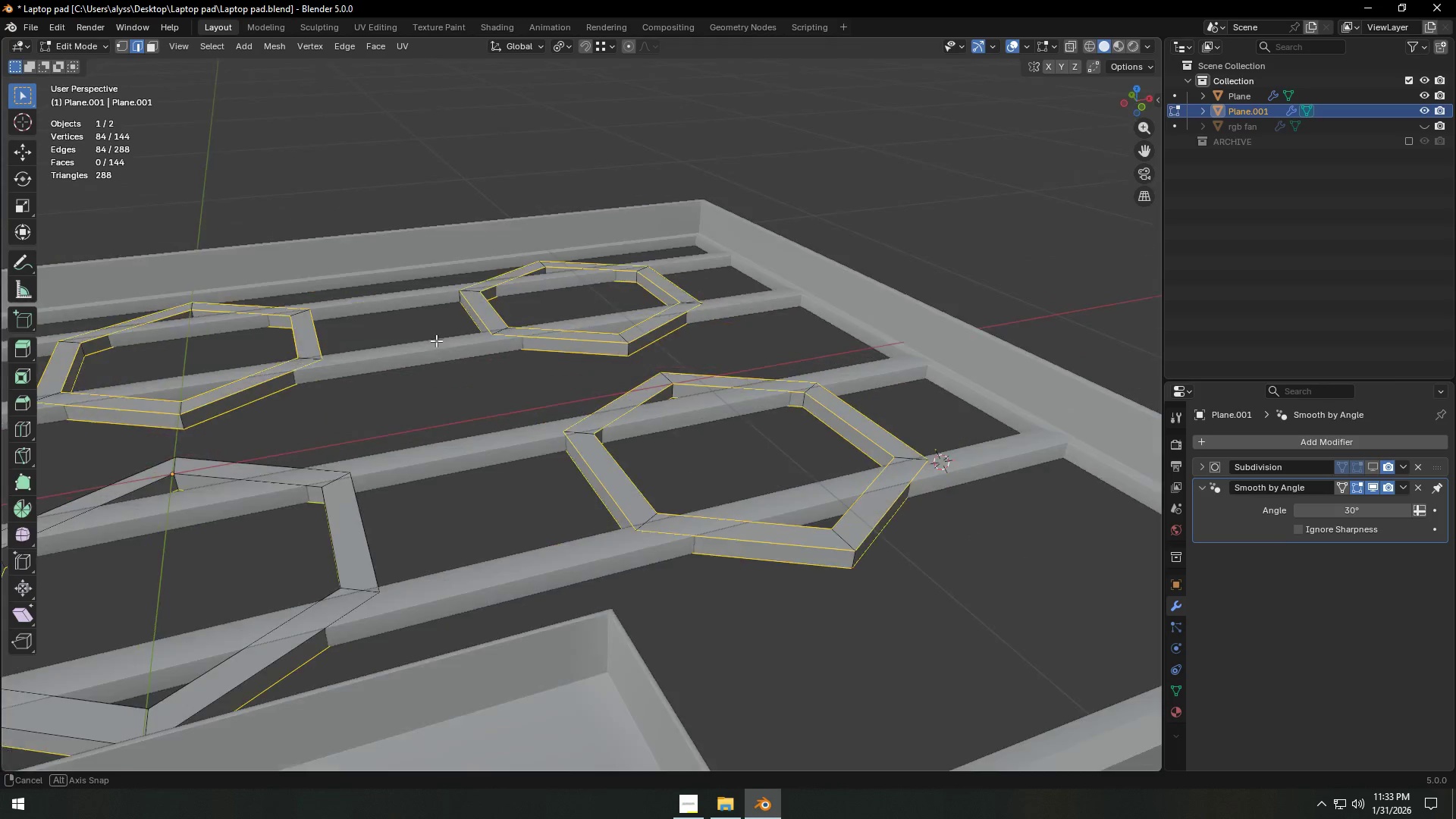 
hold_key(key=ShiftLeft, duration=1.25)
hold_key(key=AltLeft, duration=1.11)
left_click([339, 551])
 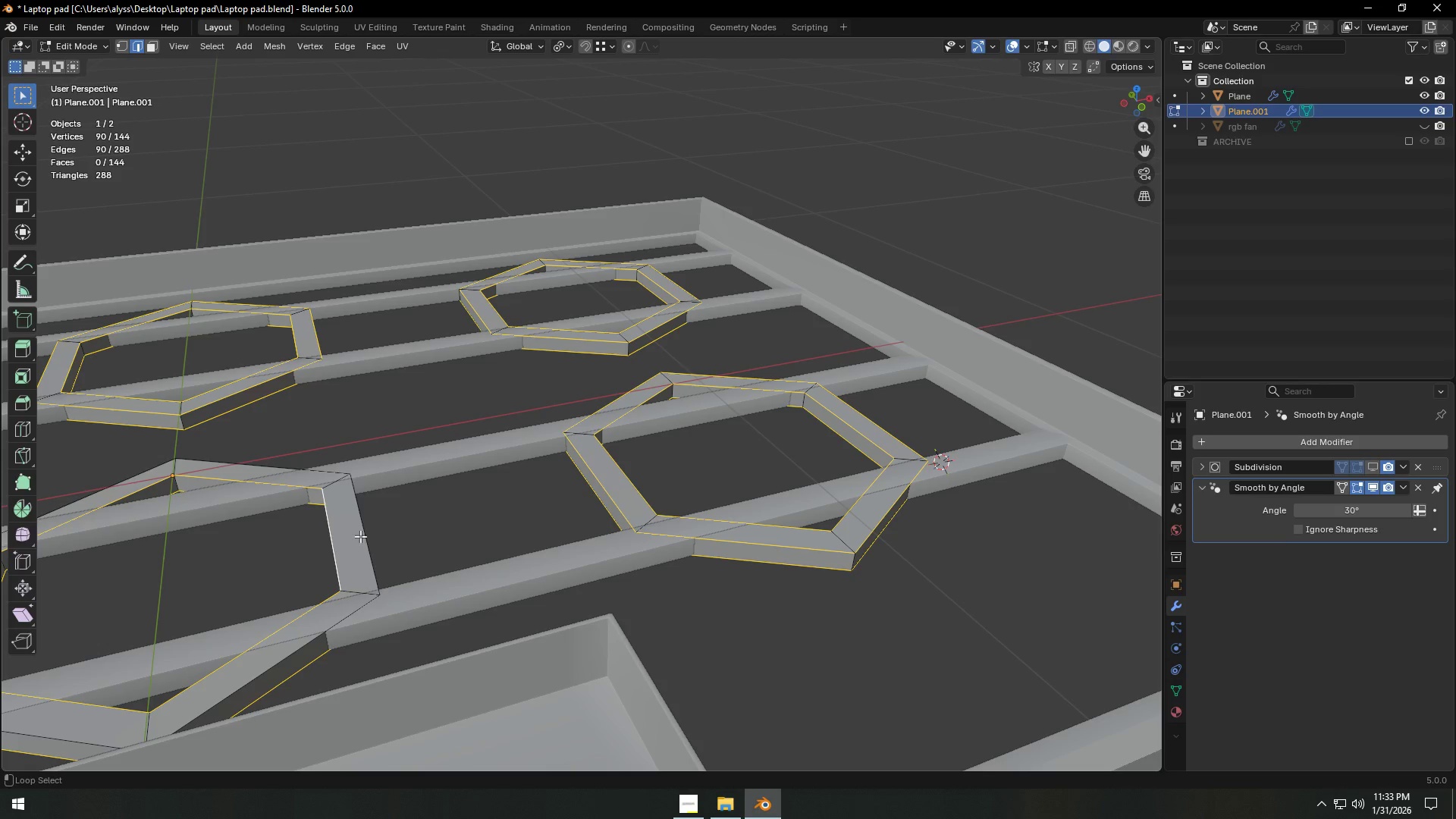 
double_click([362, 535])
 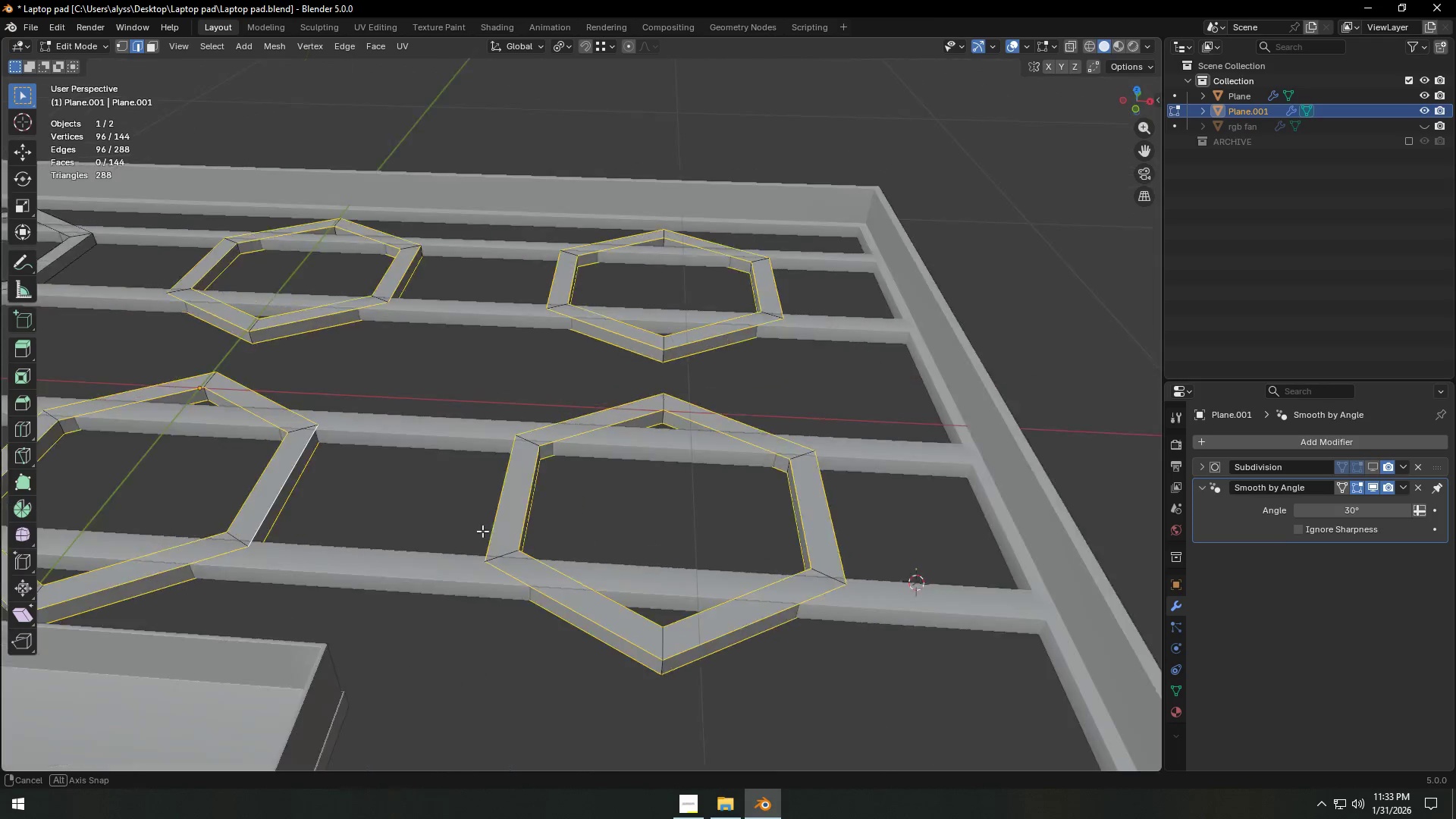 
hold_key(key=ShiftLeft, duration=0.31)
 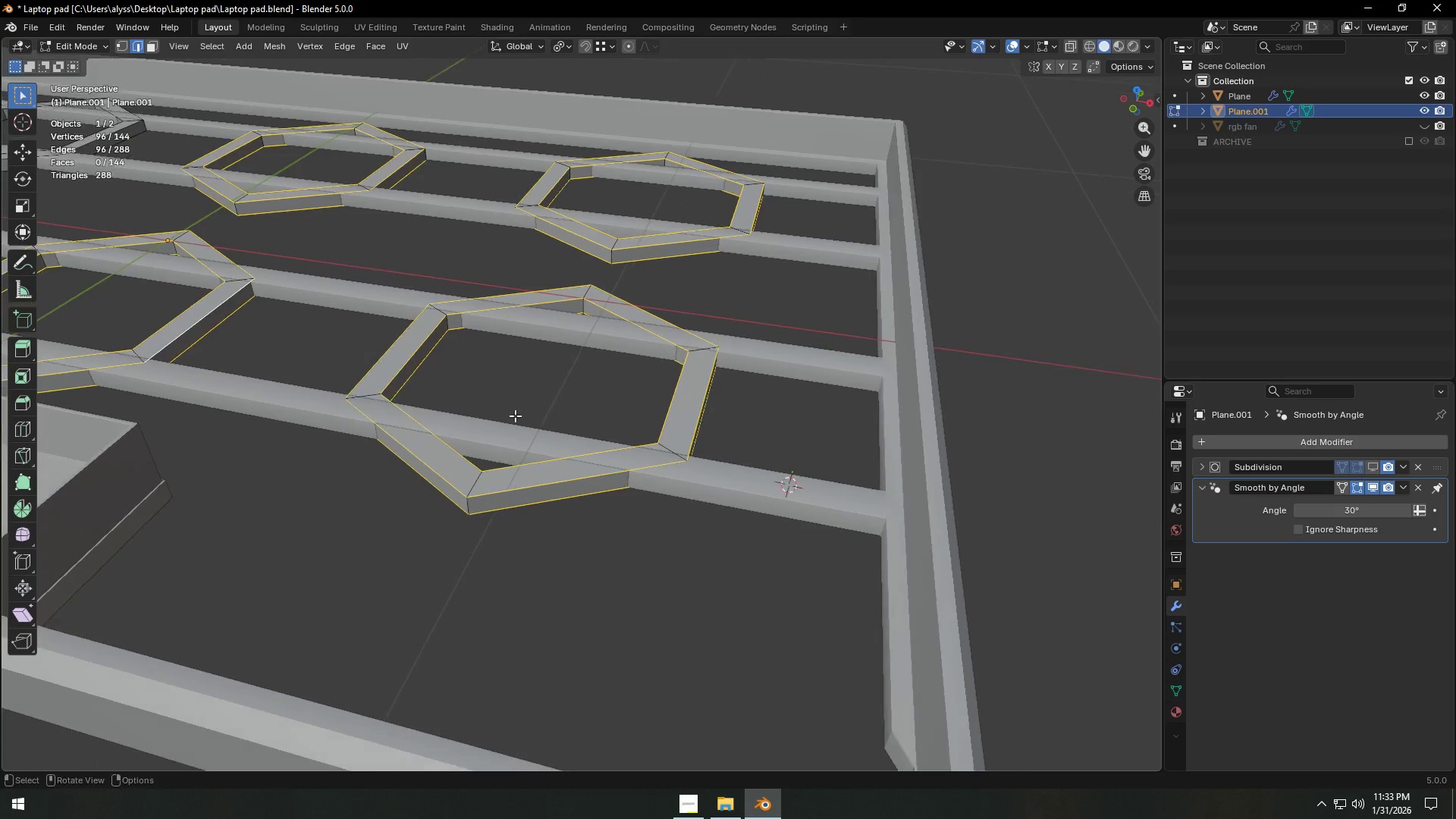 
hold_key(key=ShiftLeft, duration=0.33)
 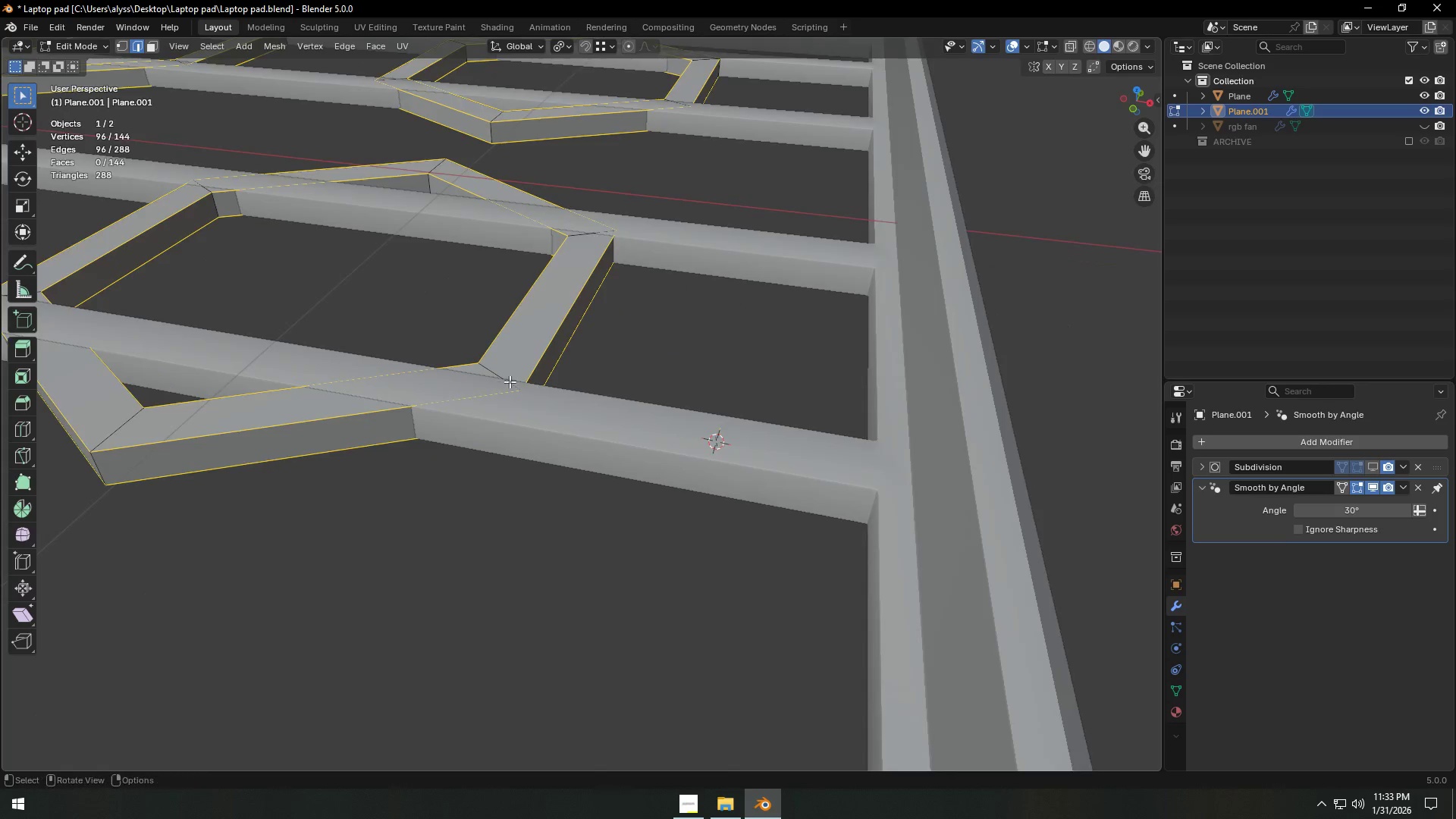 
scroll: coordinate [559, 391], scroll_direction: up, amount: 4.0
 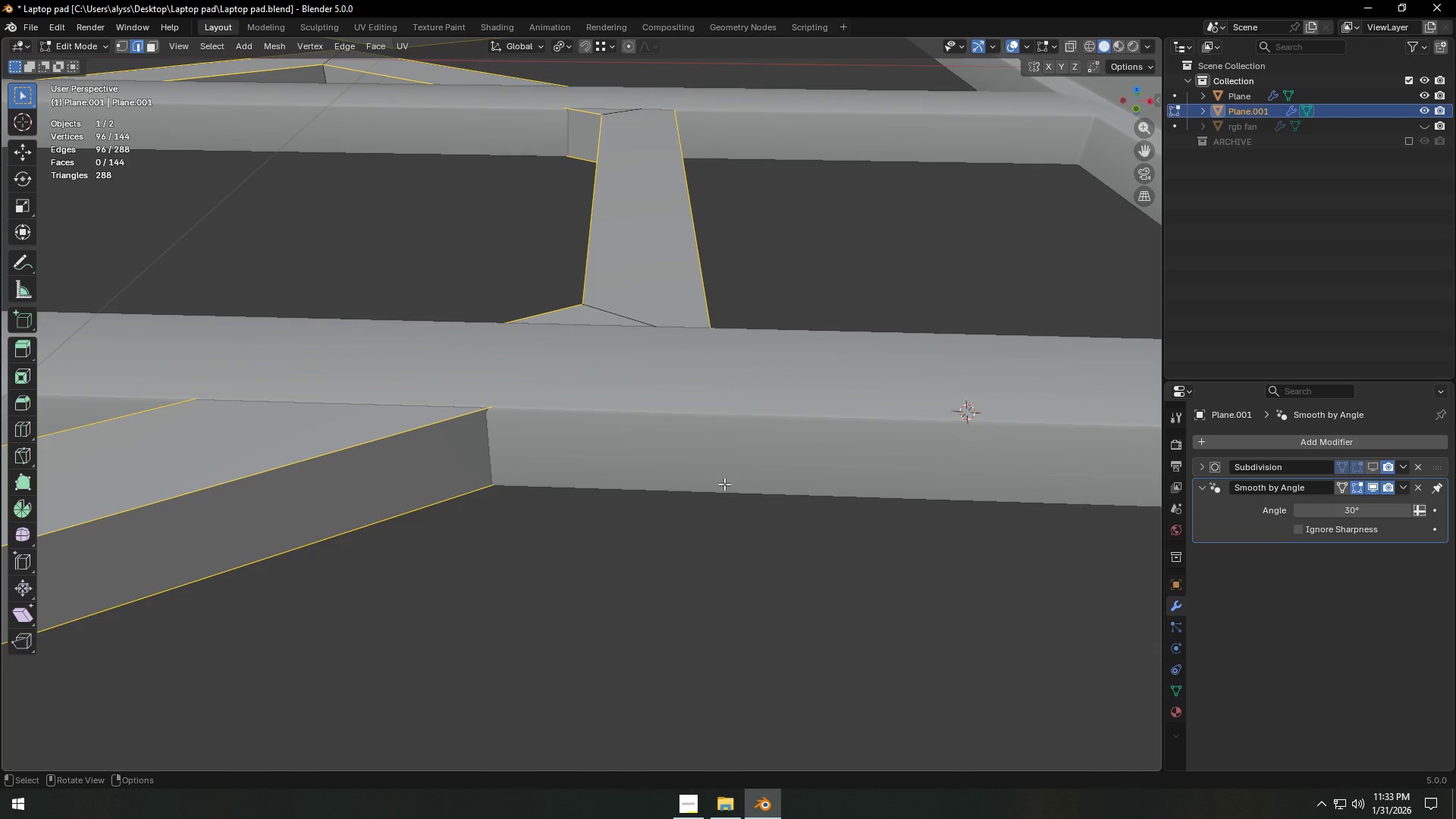 
key(Control+B)
 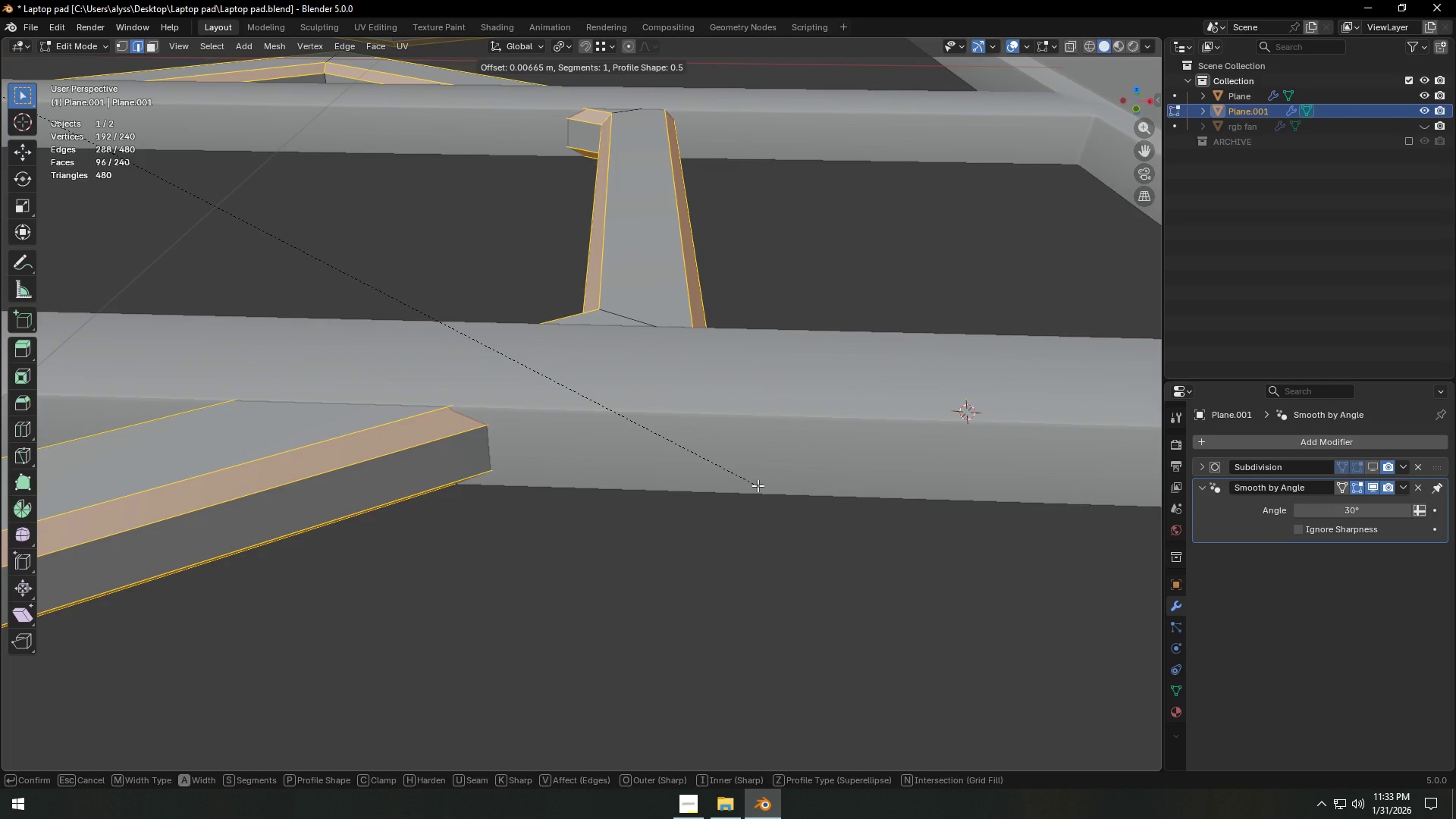 
scroll: coordinate [758, 485], scroll_direction: up, amount: 1.0
 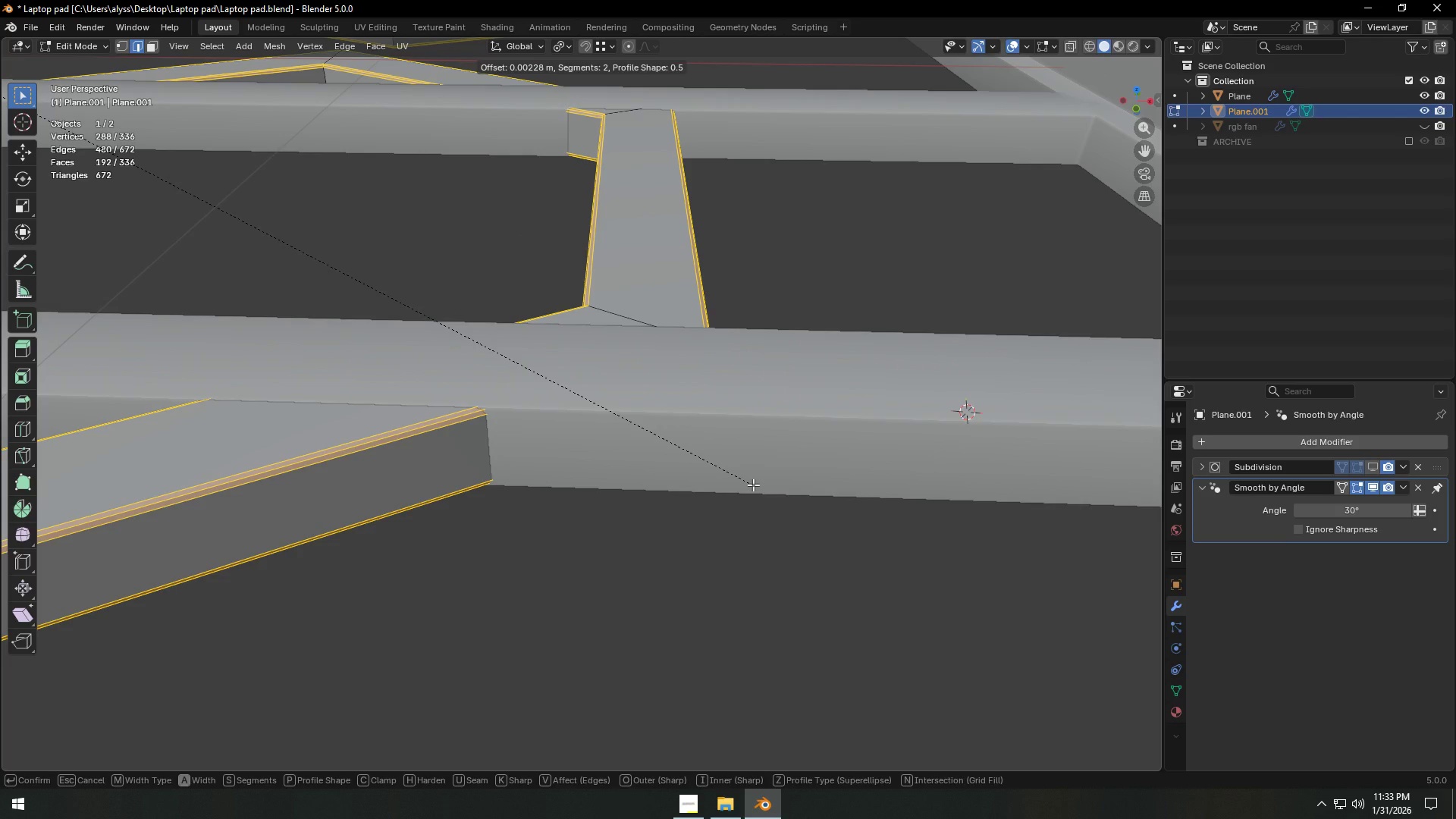 
left_click([753, 485])
 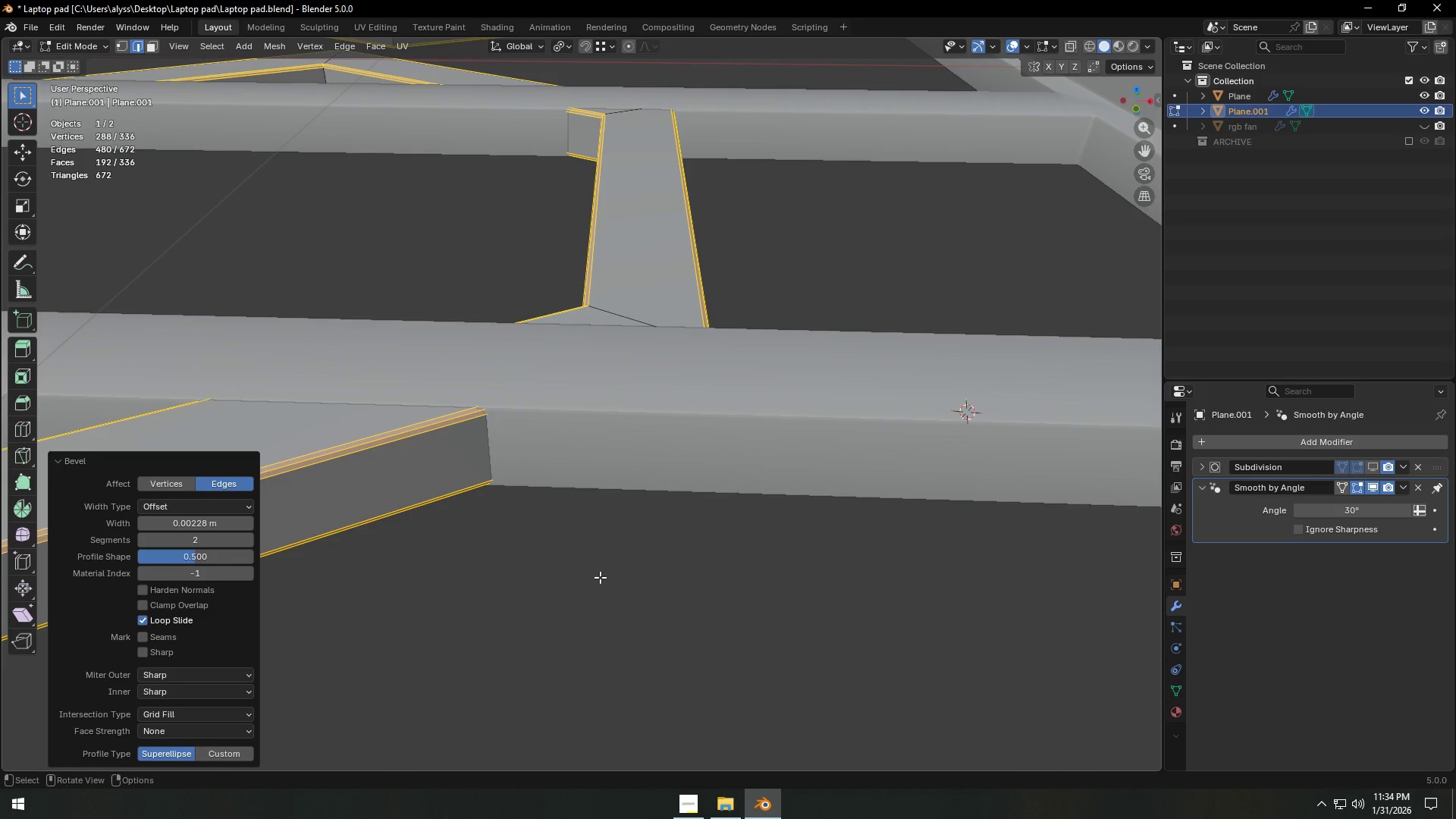 
scroll: coordinate [558, 600], scroll_direction: down, amount: 4.0
 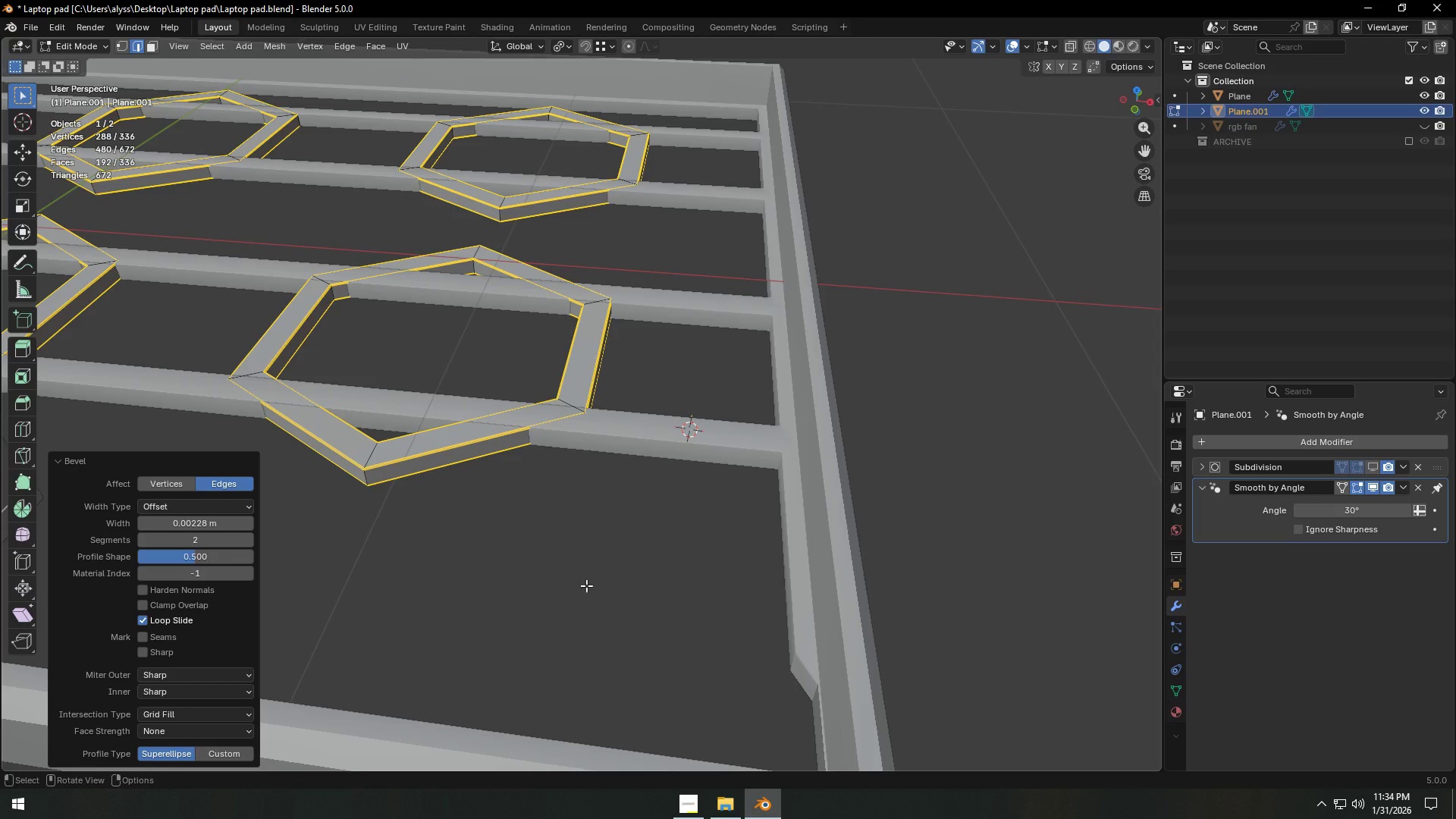 
key(Control+Z)
 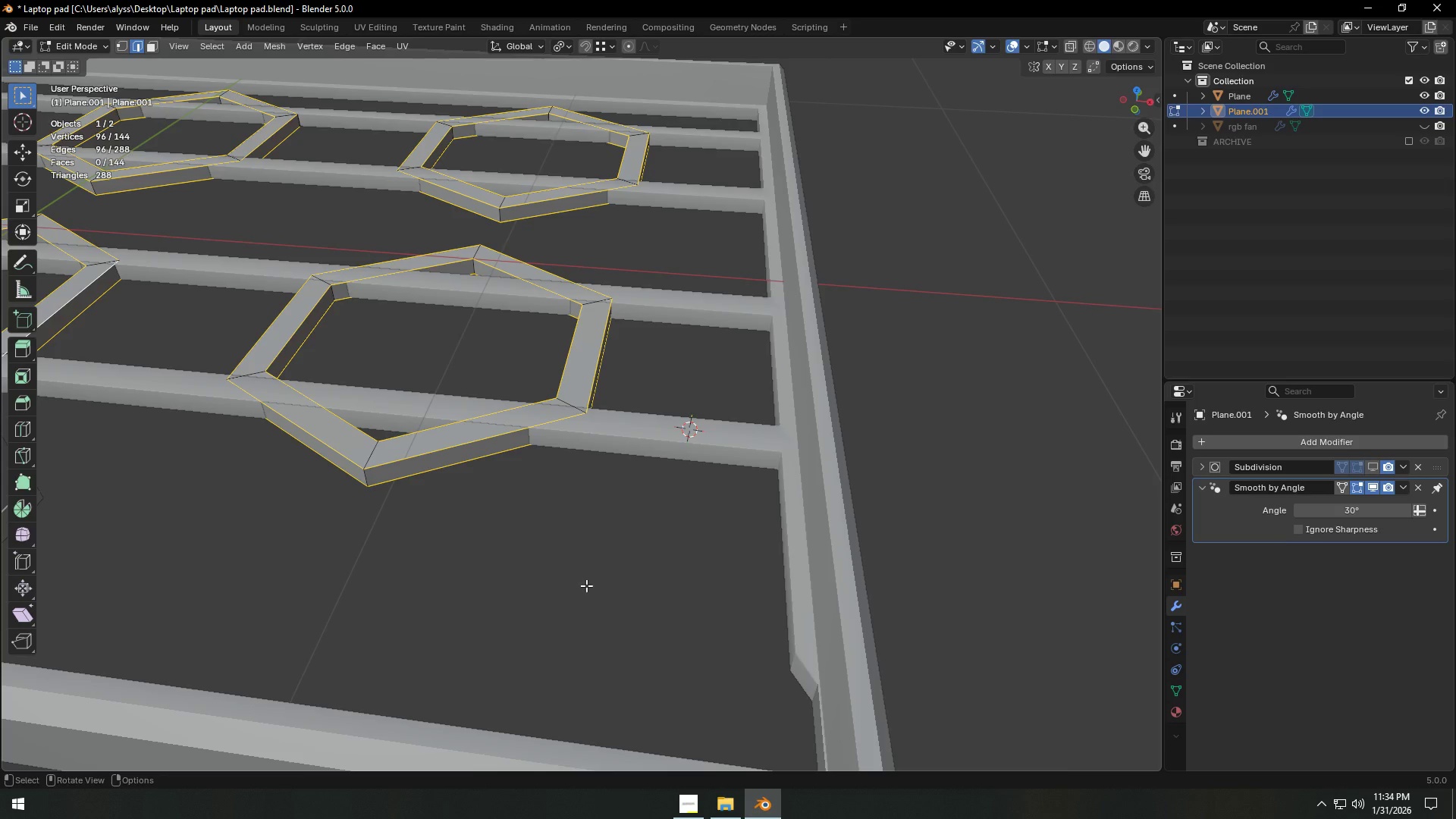 
key(A)
 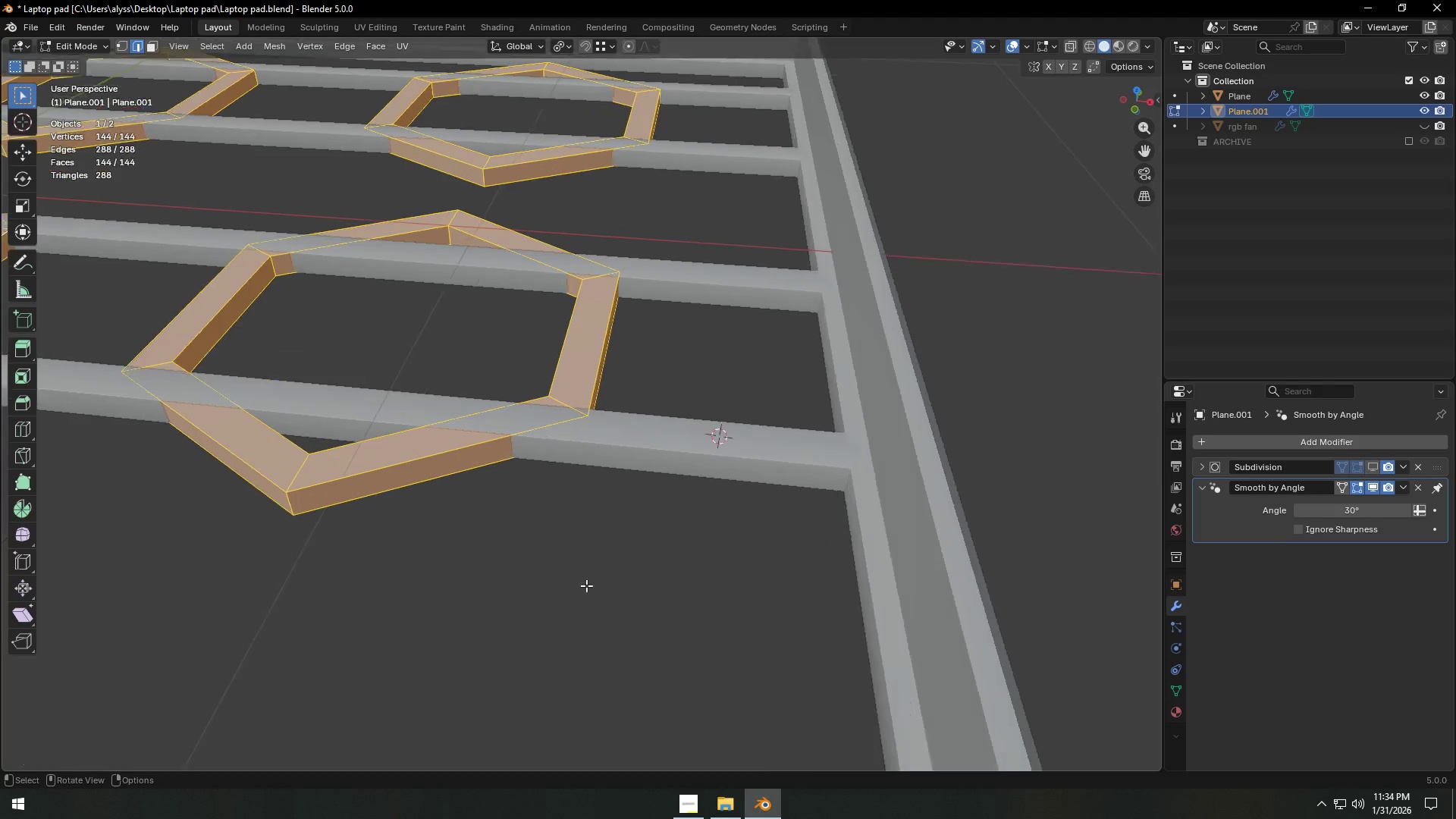 
scroll: coordinate [636, 582], scroll_direction: up, amount: 3.0
 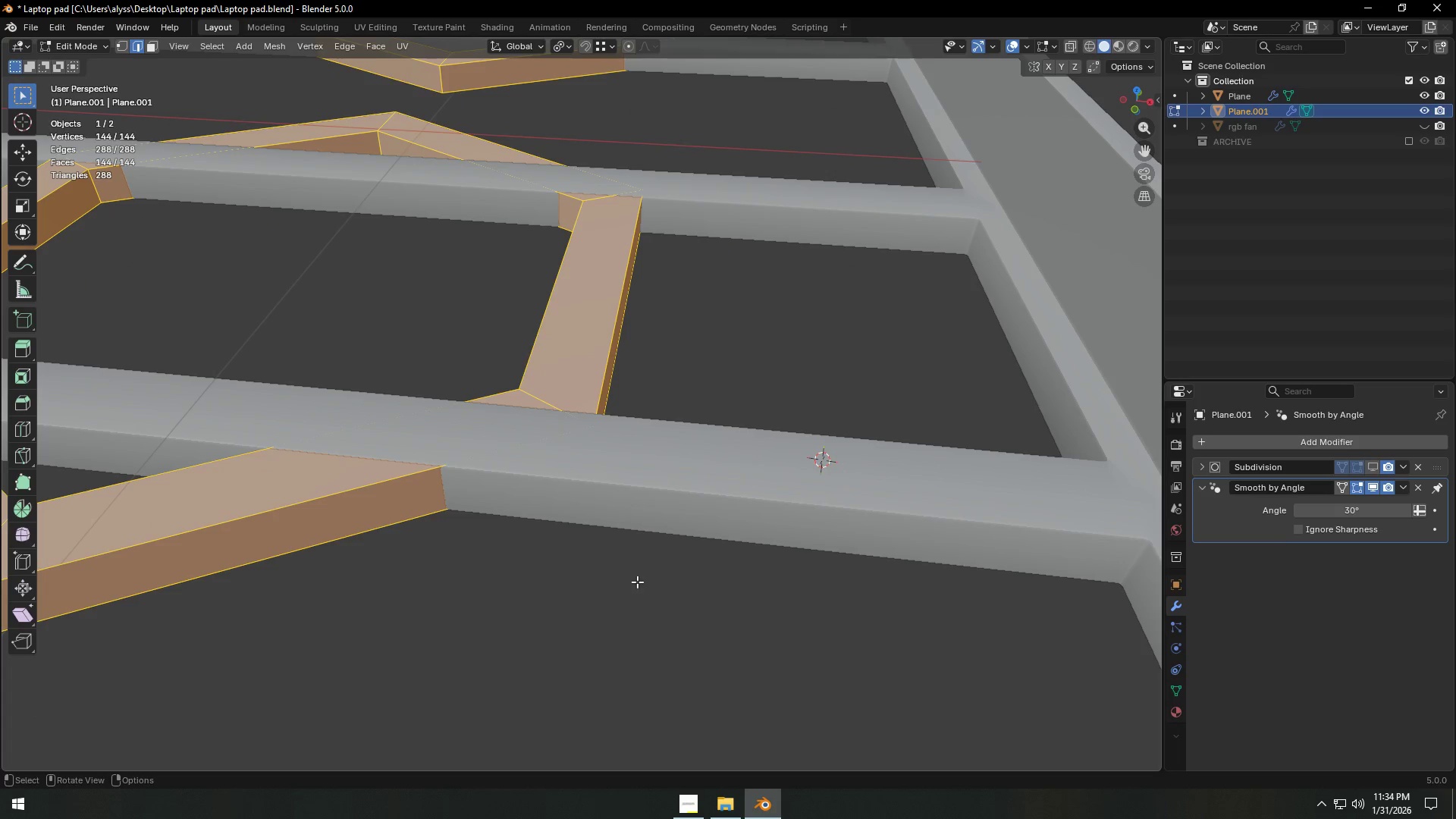 
key(Control+ControlLeft)
 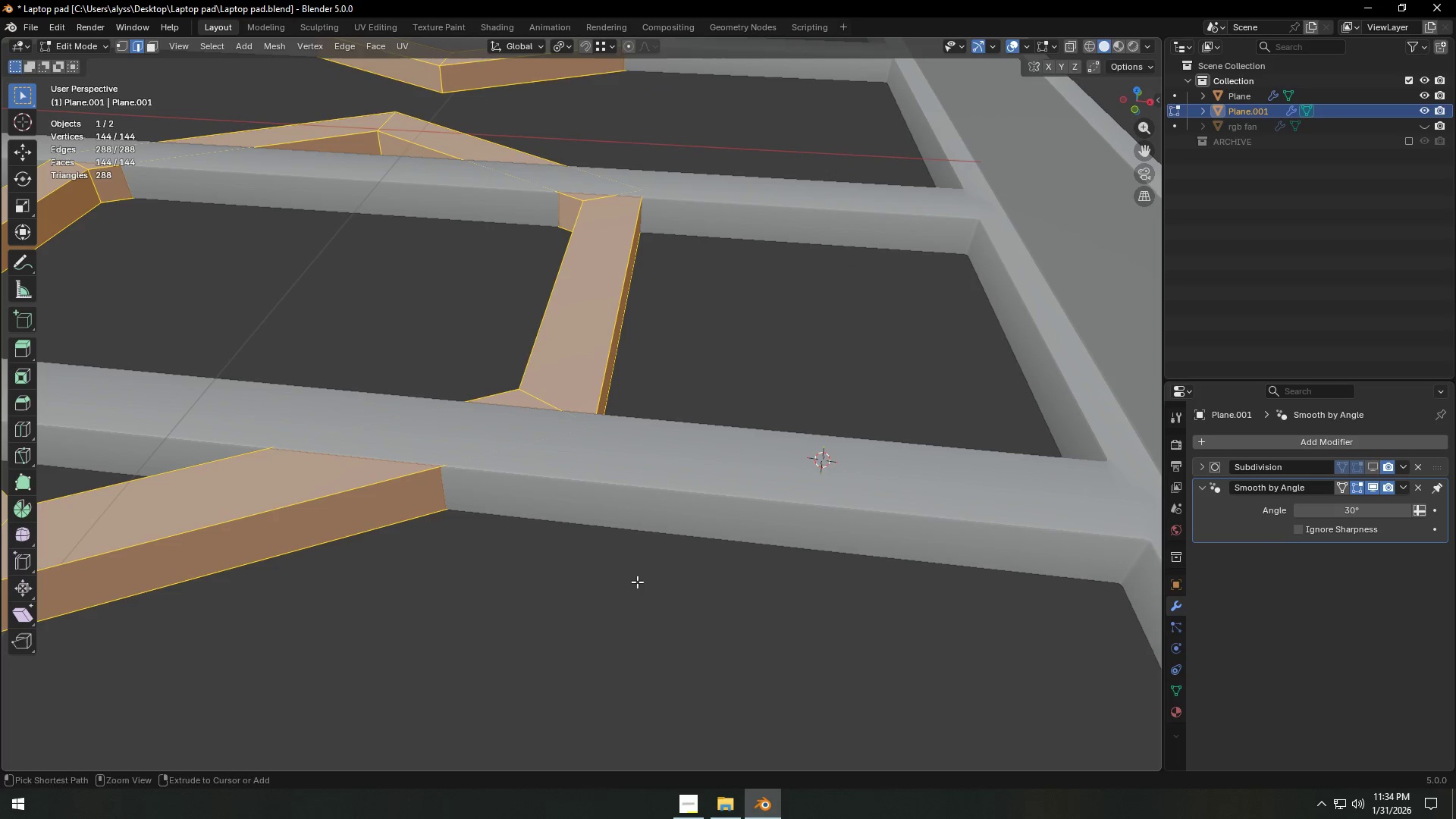 
key(Control+B)
 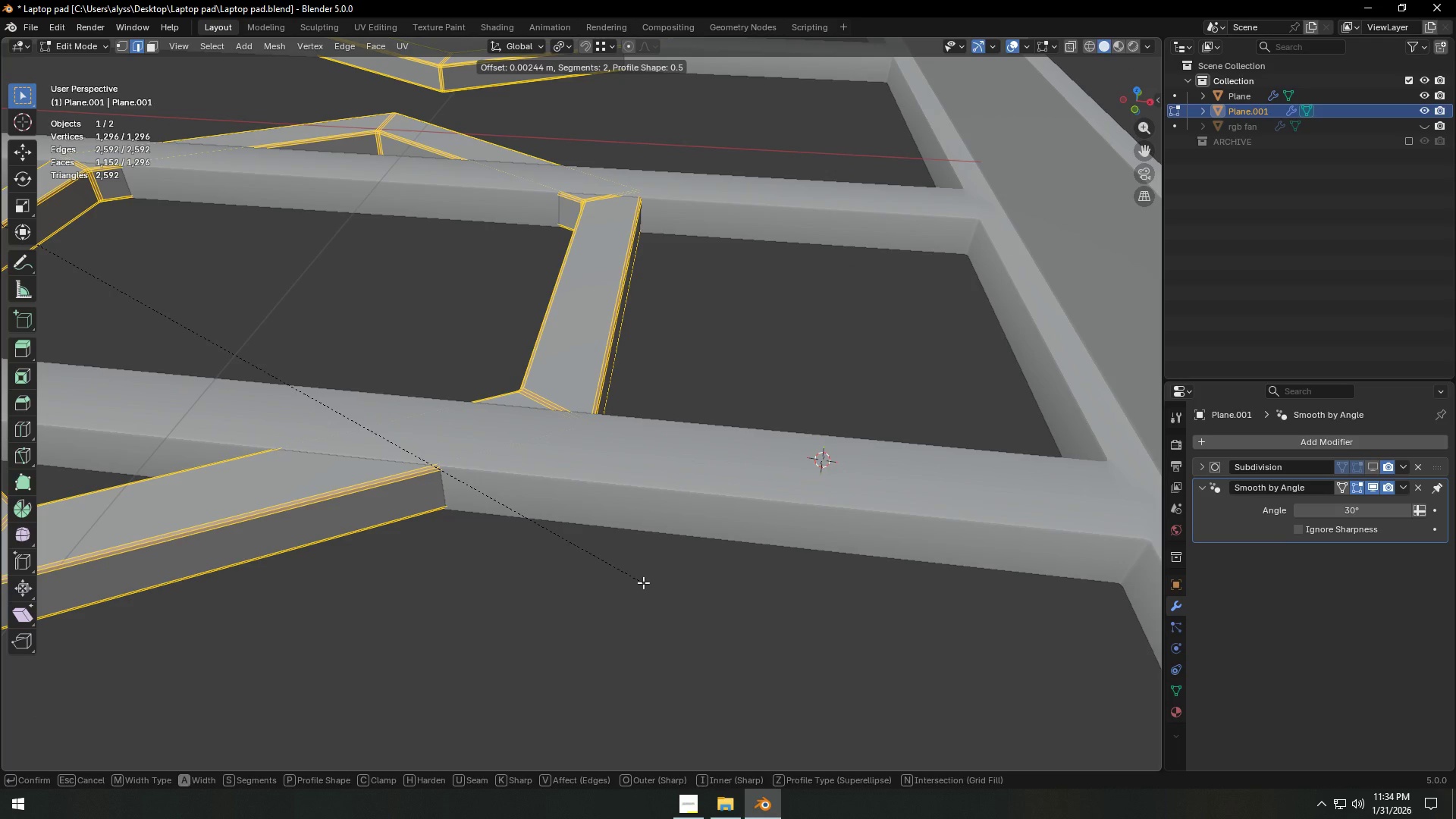 
wait(5.78)
 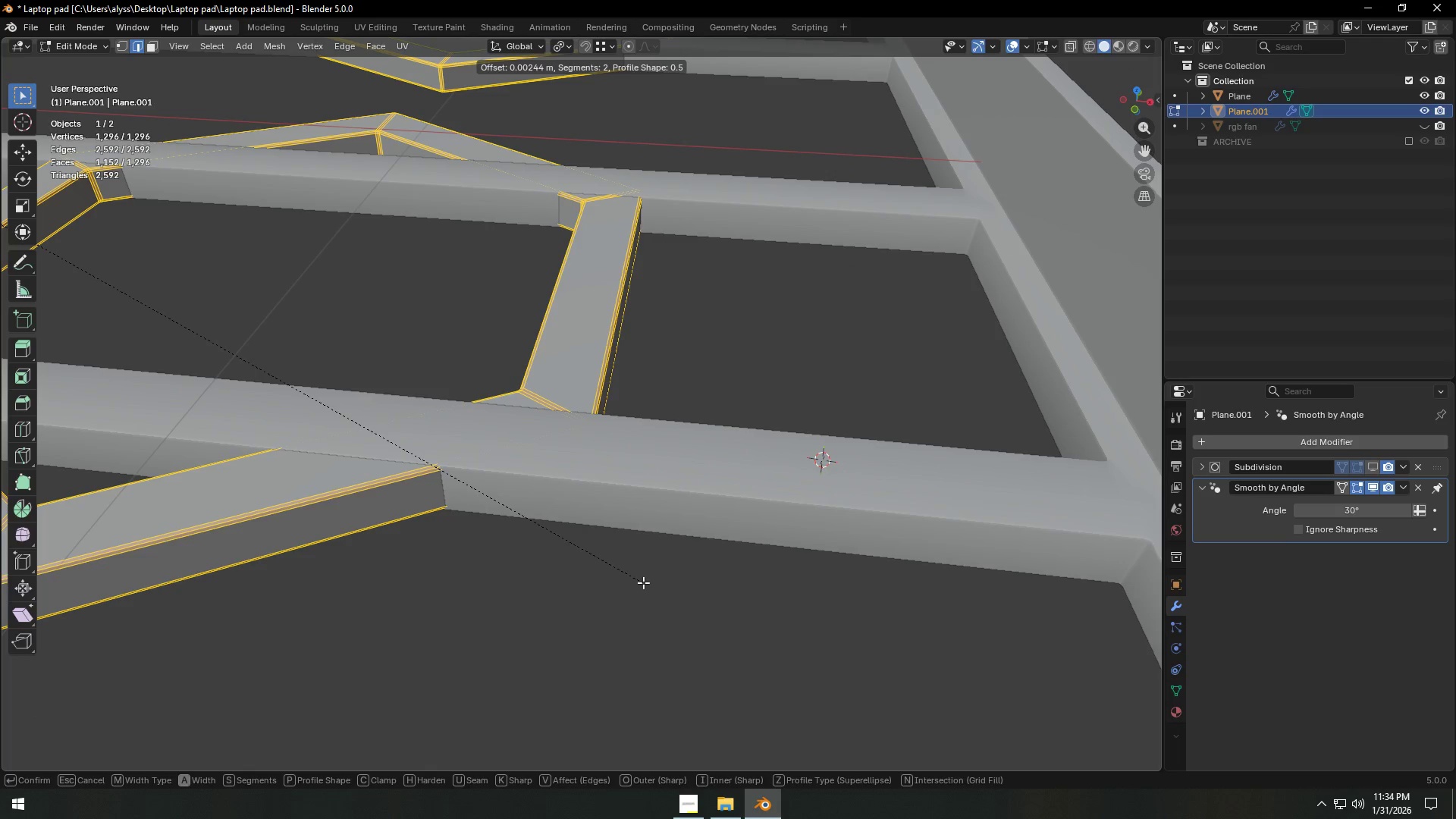 
left_click([643, 582])
 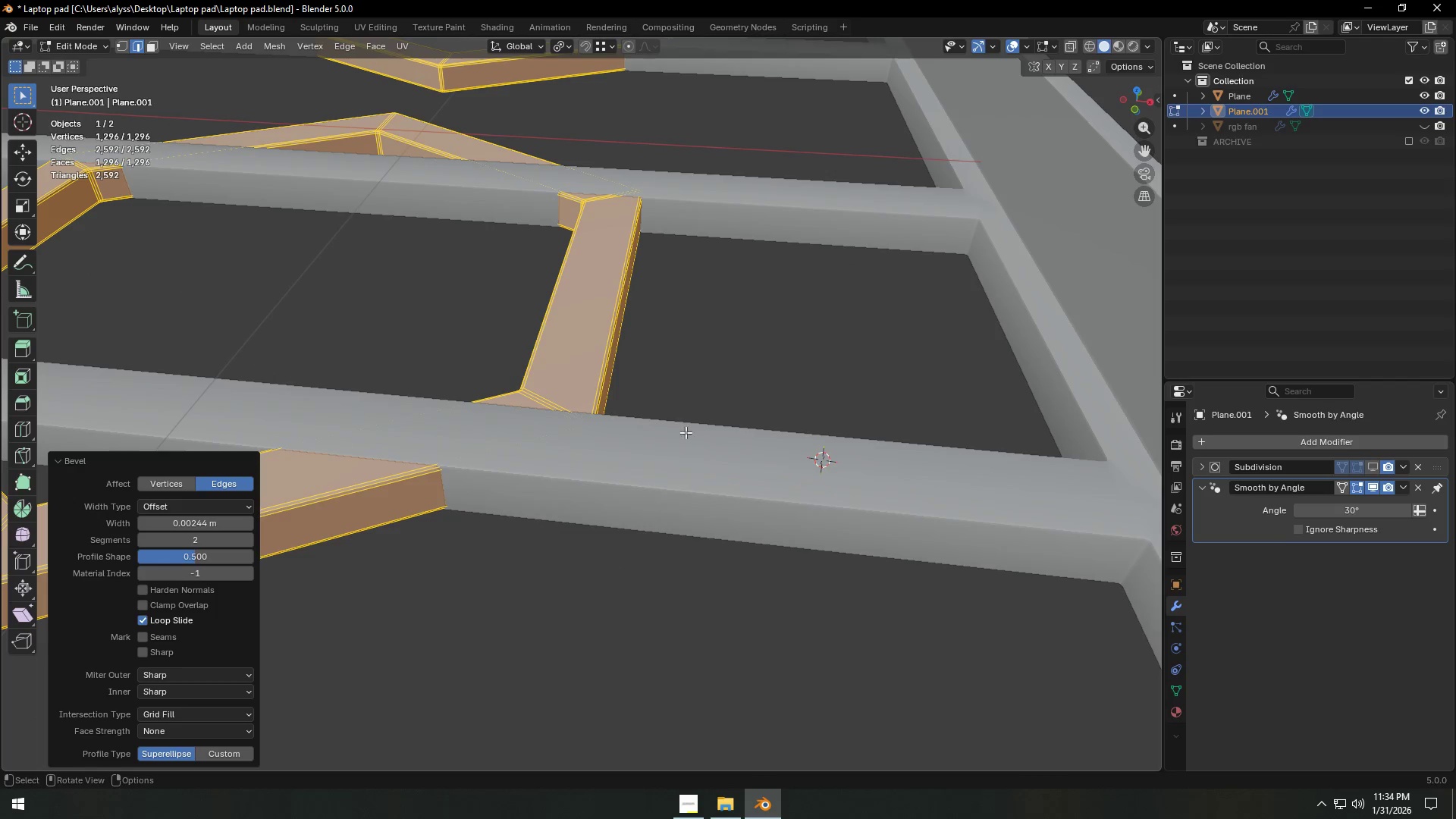 
left_click([726, 344])
 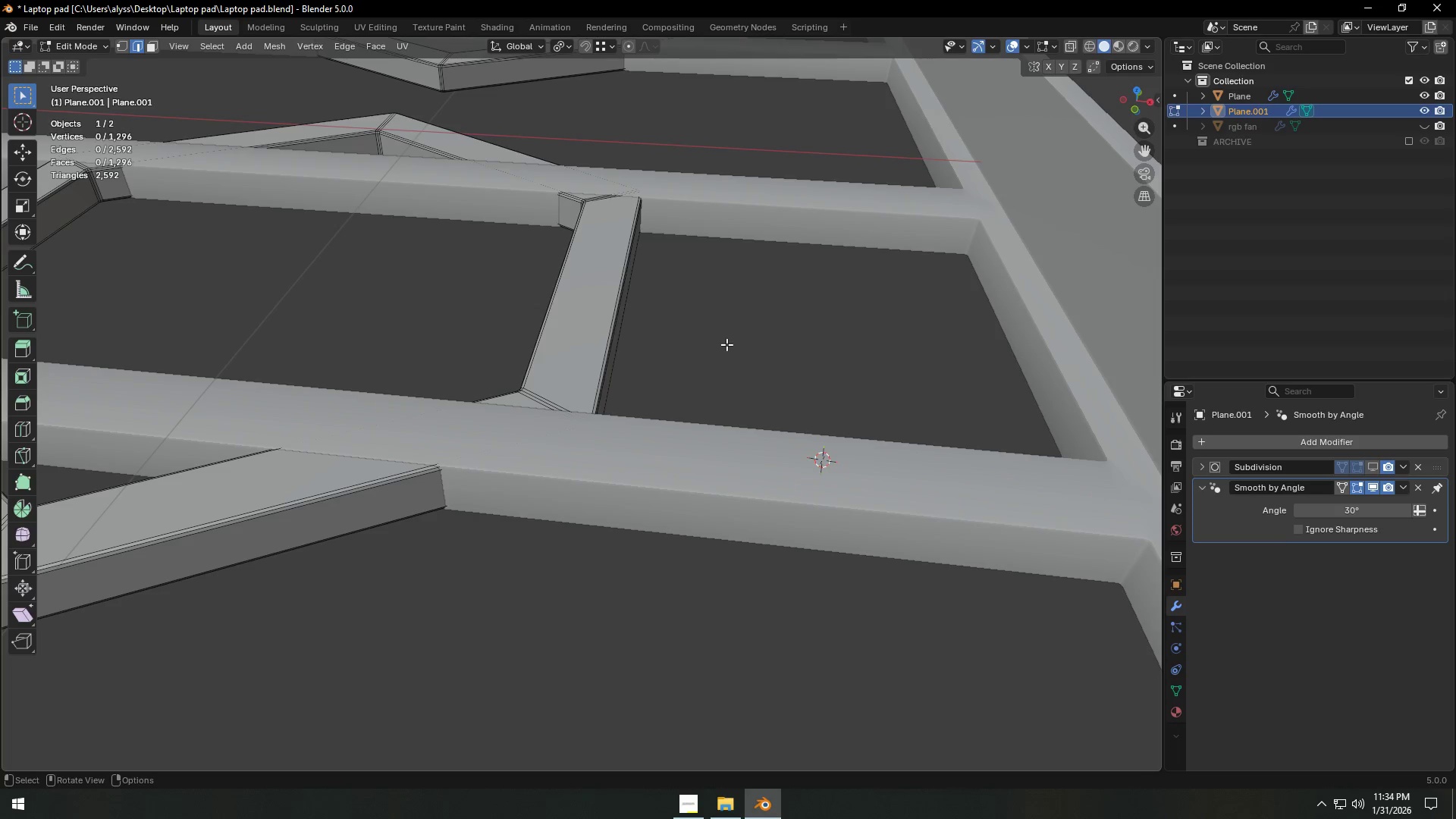 
scroll: coordinate [723, 350], scroll_direction: down, amount: 4.0
 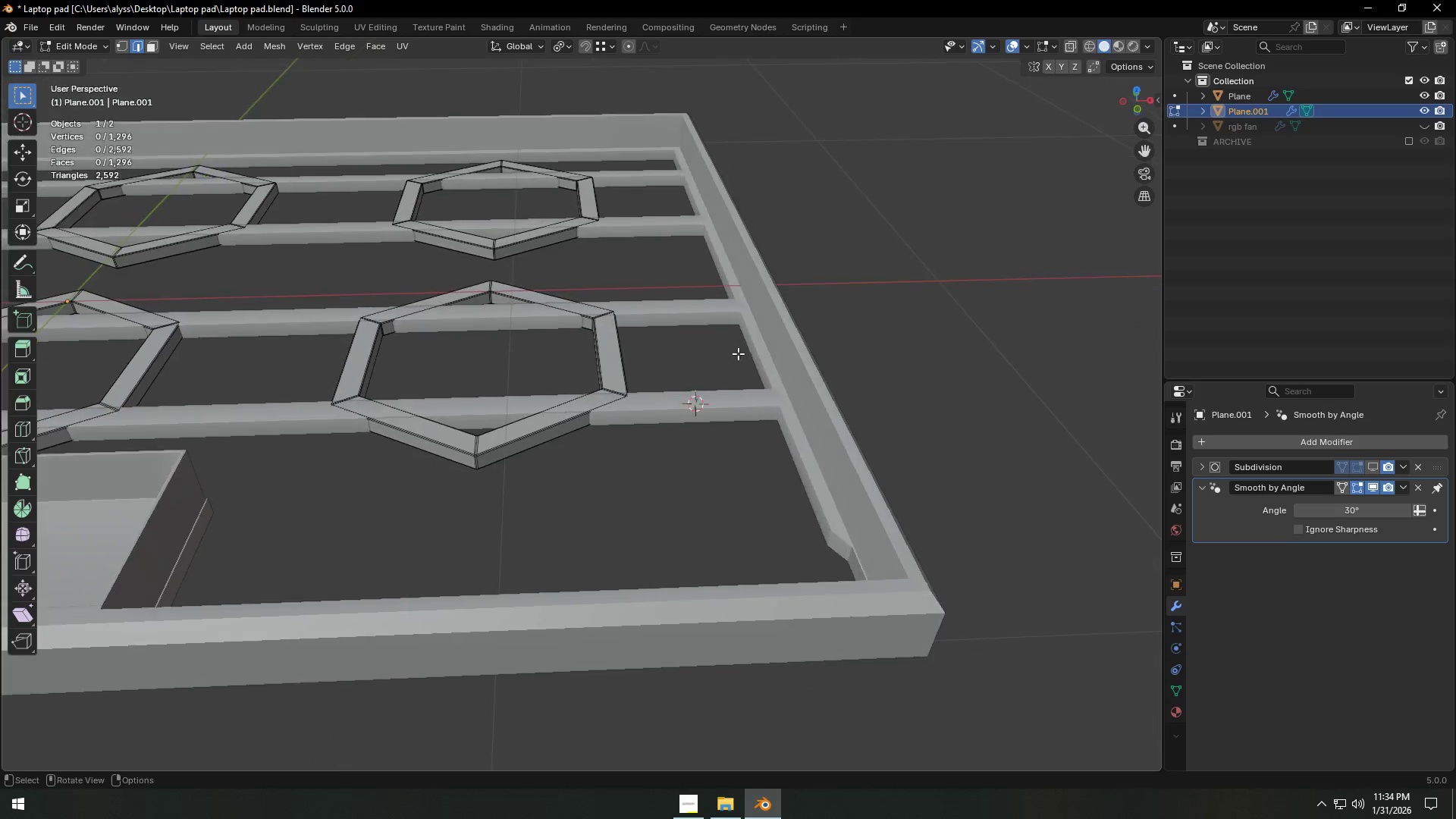 
key(Tab)
 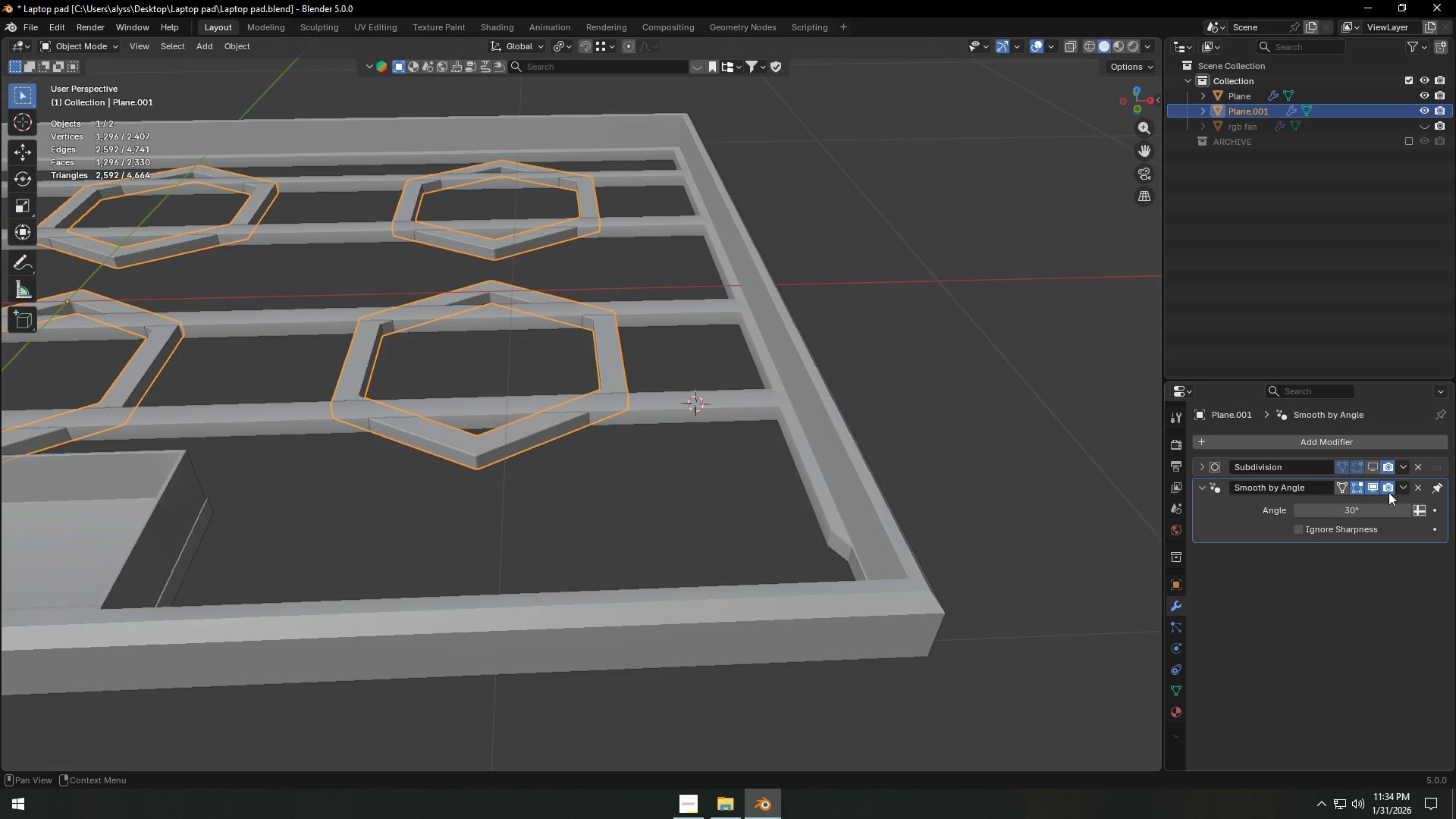 
left_click([1372, 469])
 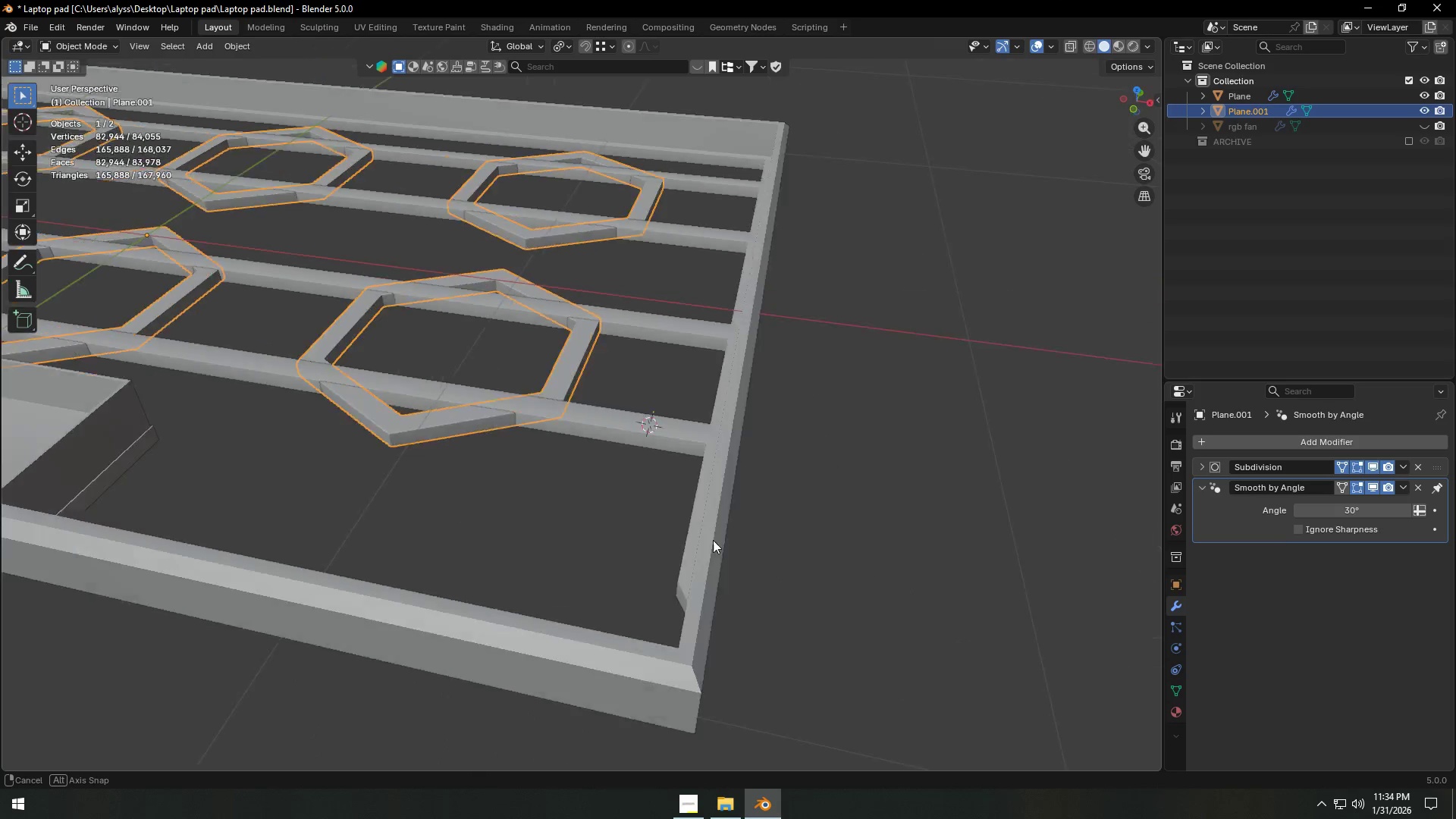 
hold_key(key=ShiftLeft, duration=0.41)
 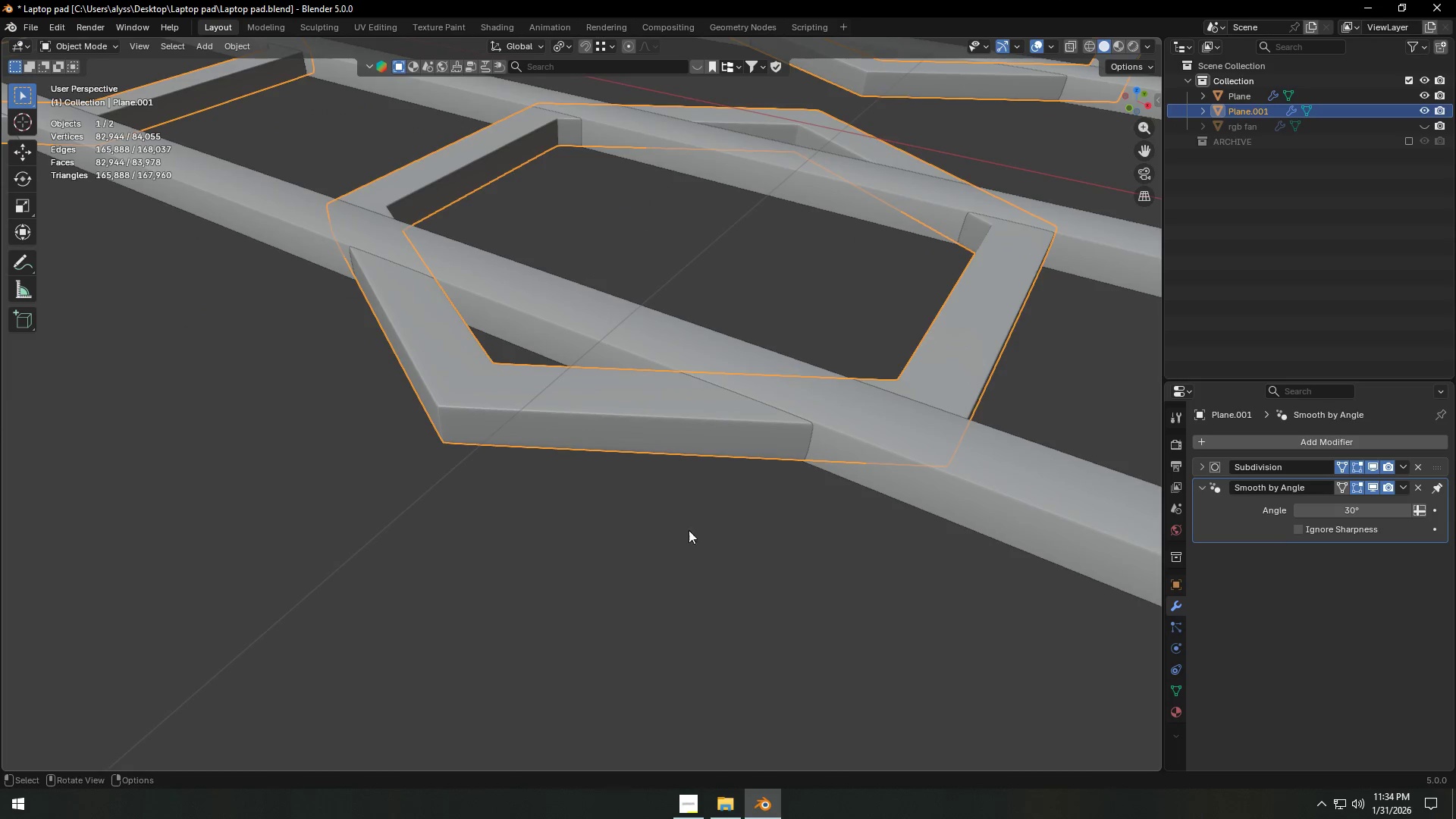 
scroll: coordinate [664, 530], scroll_direction: up, amount: 6.0
 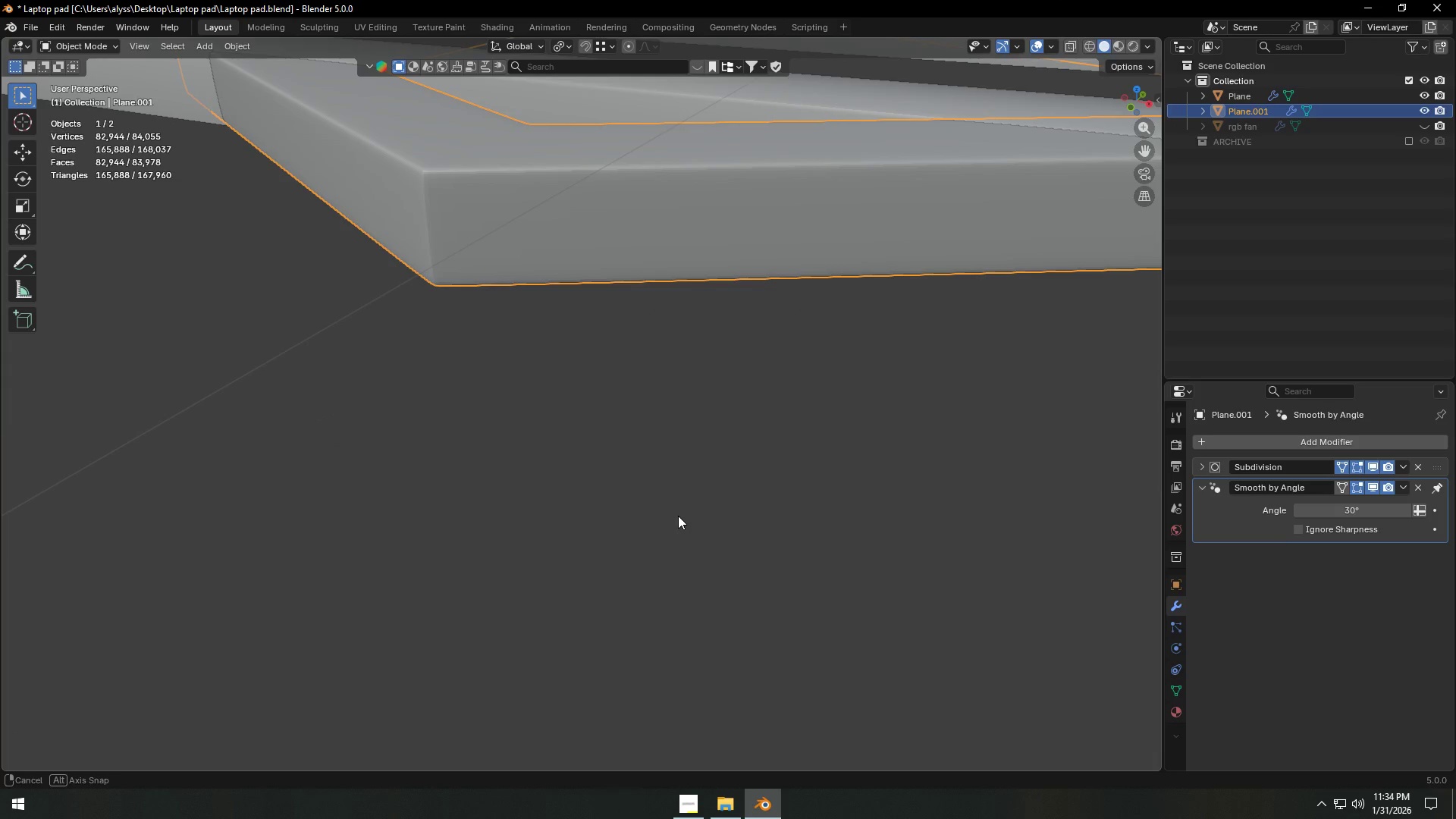 
hold_key(key=ShiftLeft, duration=0.58)
 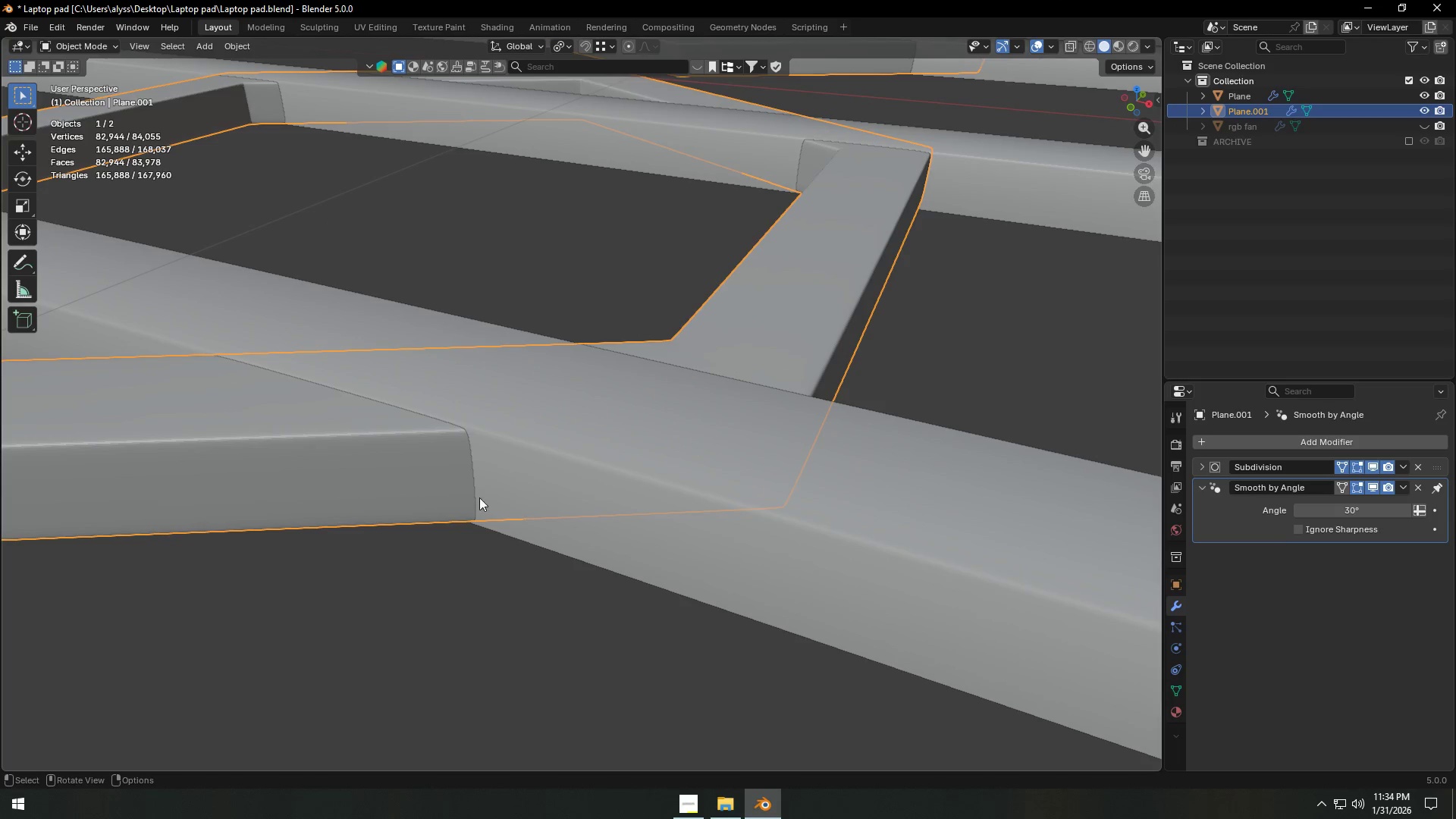 
left_click([433, 487])
 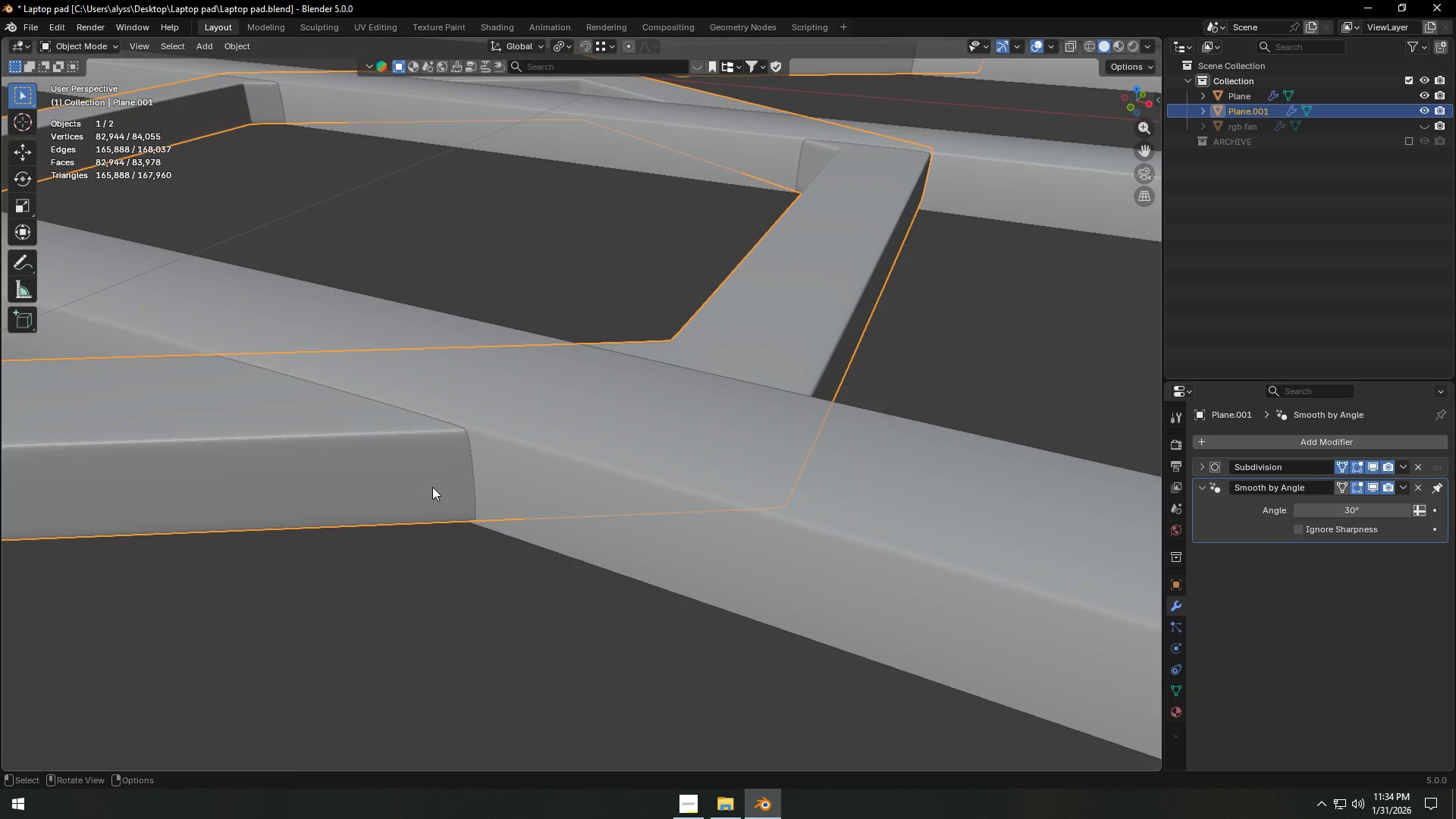 
right_click([432, 487])
 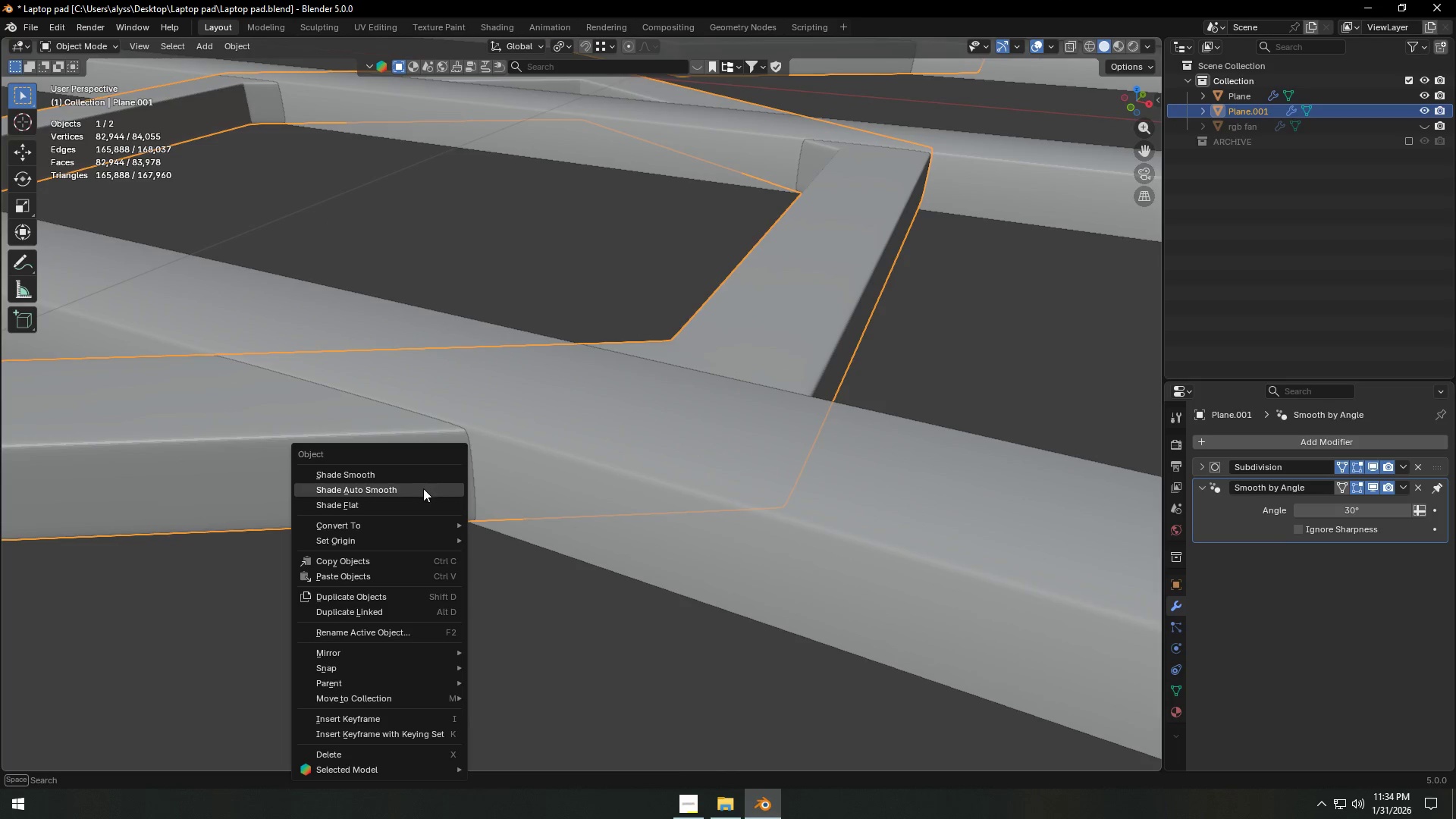 
left_click([423, 488])
 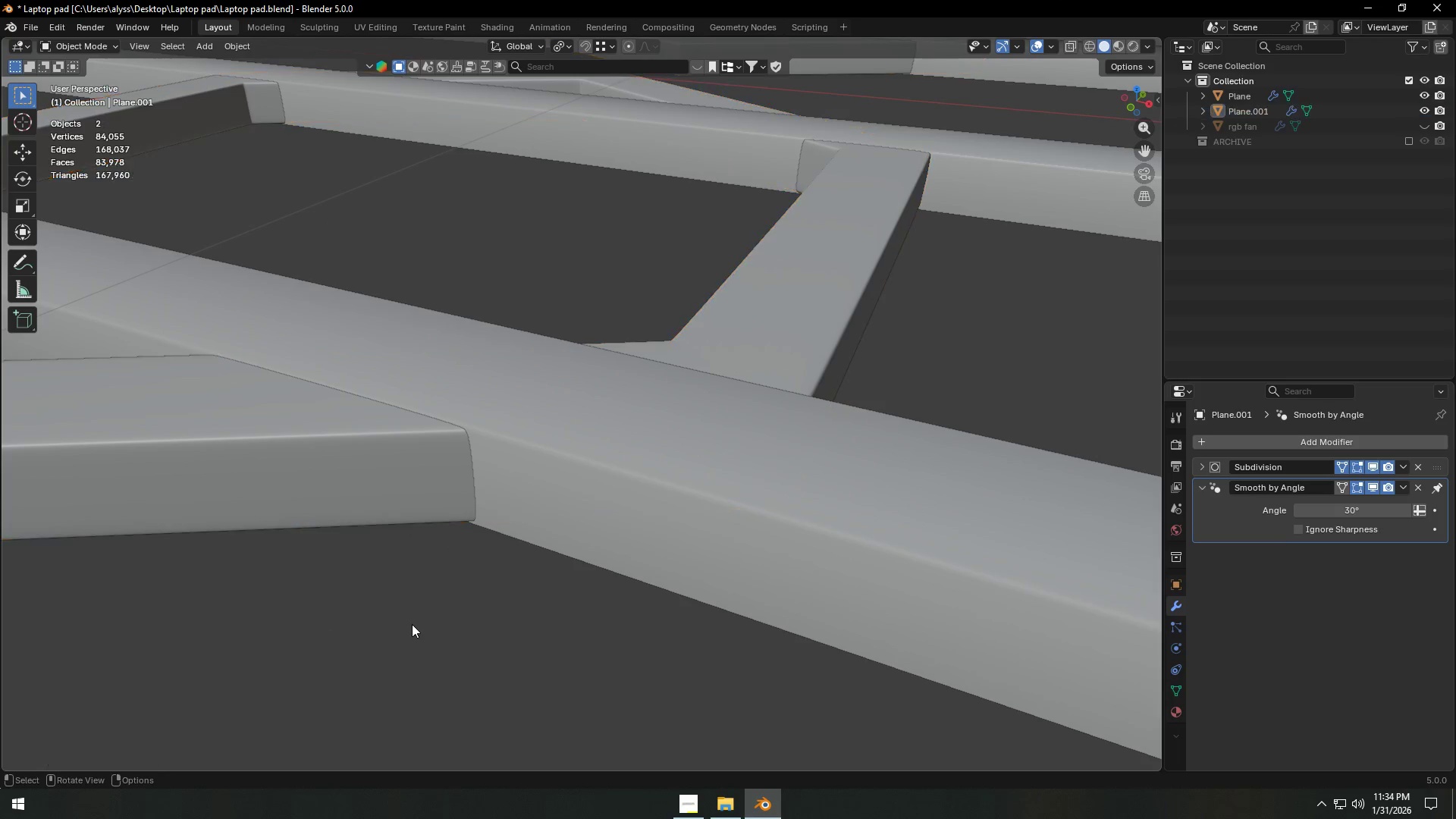 
double_click([547, 497])
 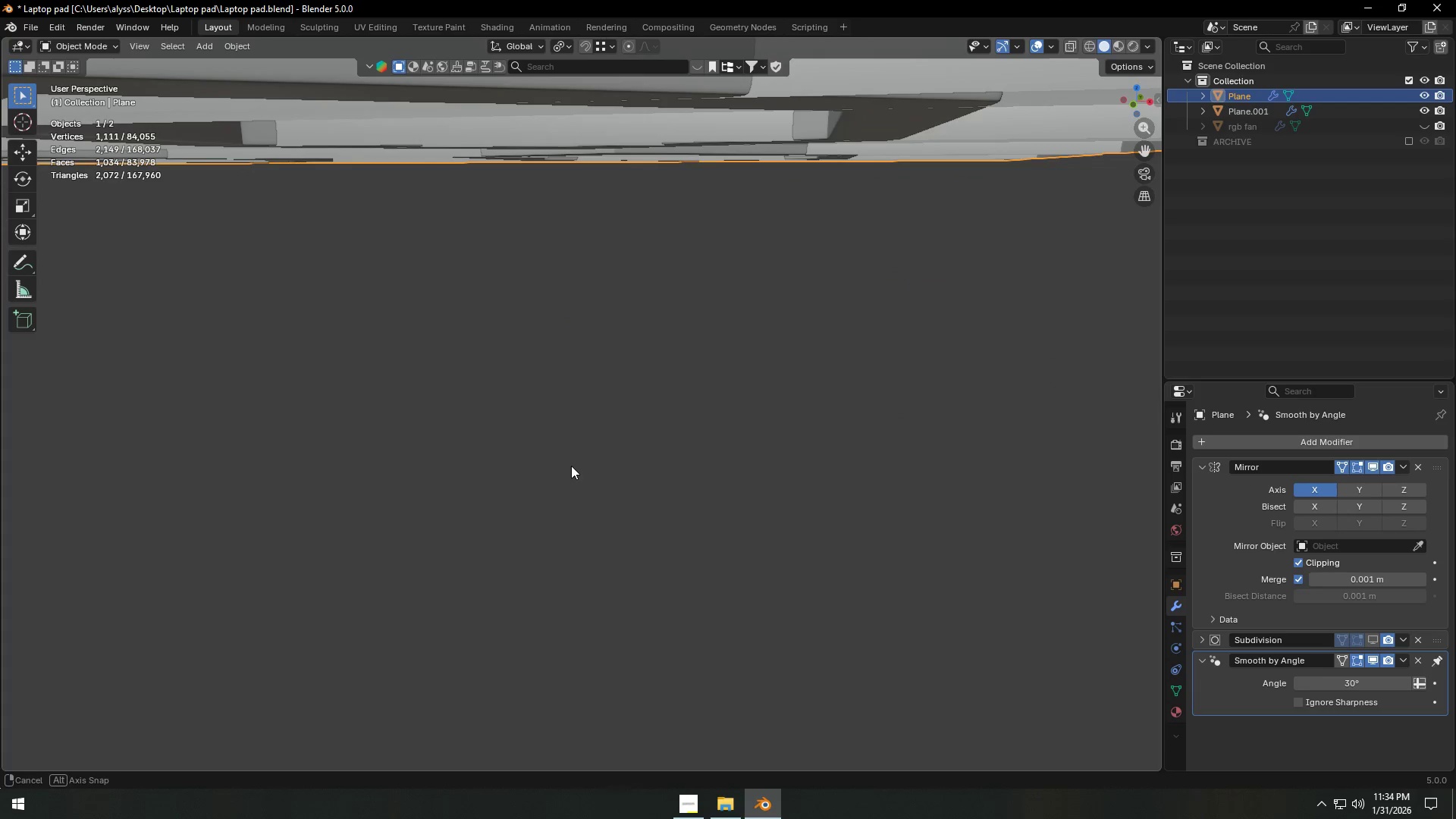 
hold_key(key=ShiftLeft, duration=0.69)
 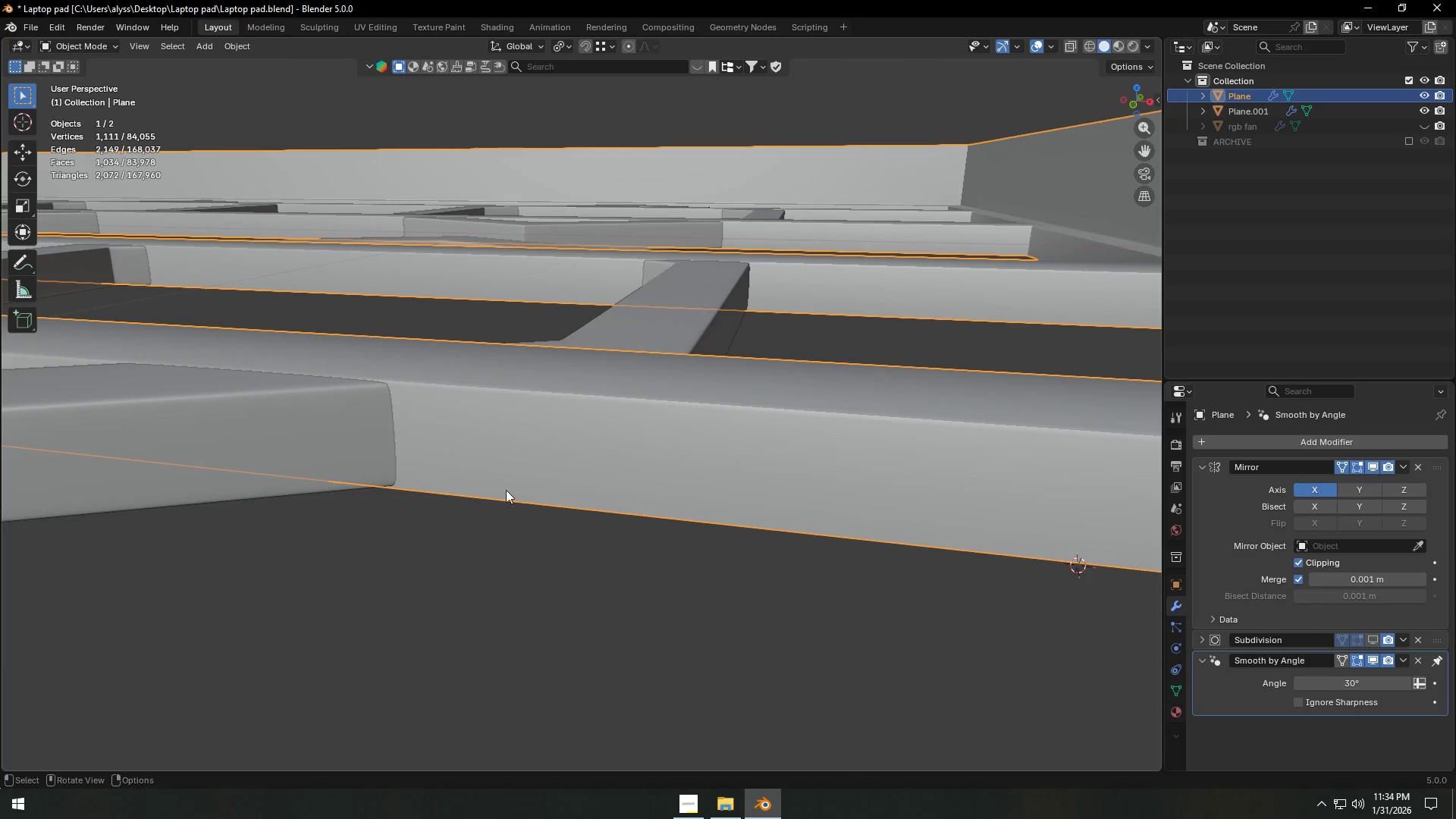 
left_click([305, 477])
 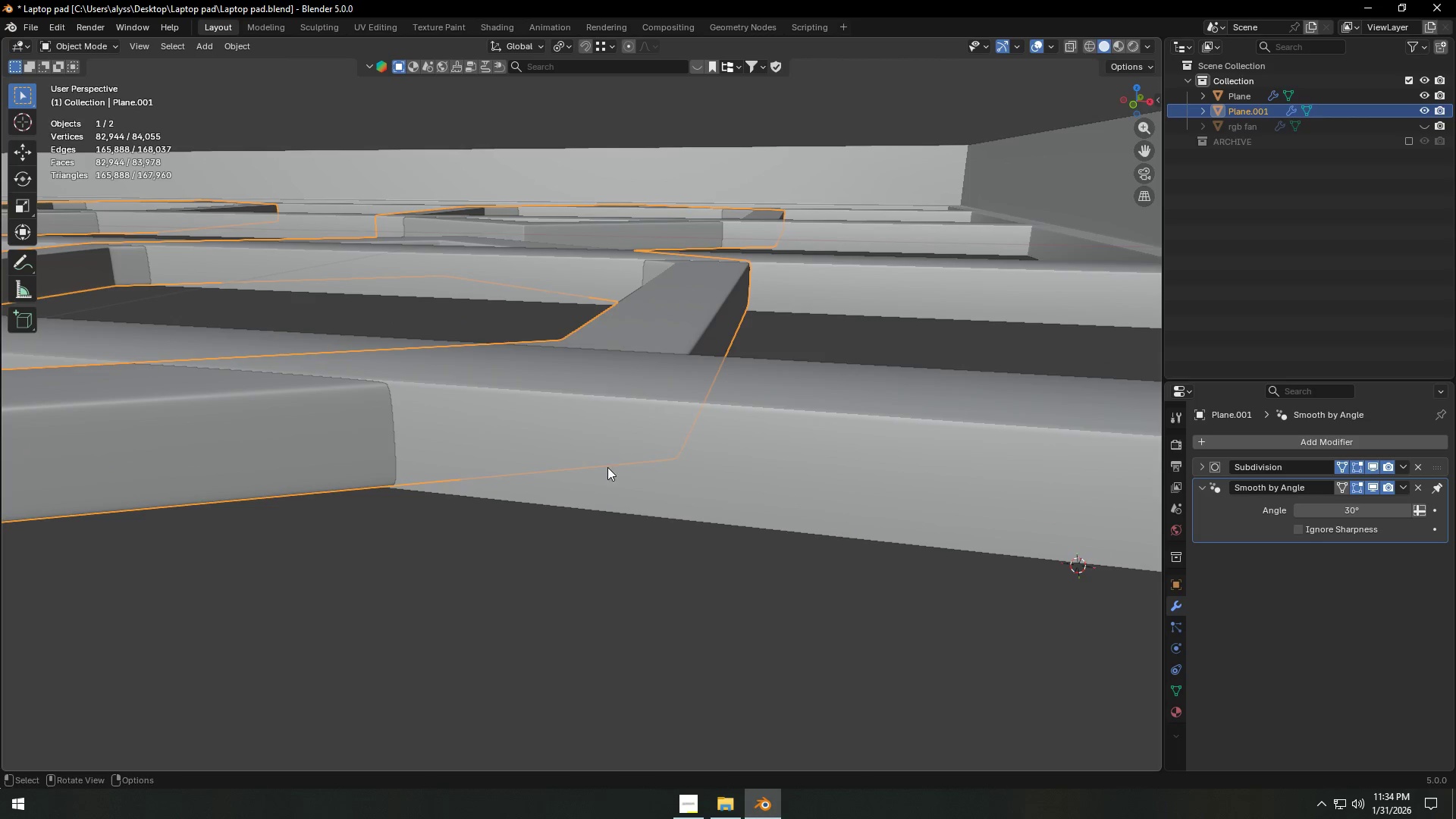 
hold_key(key=ShiftLeft, duration=0.42)
left_click([763, 466])
 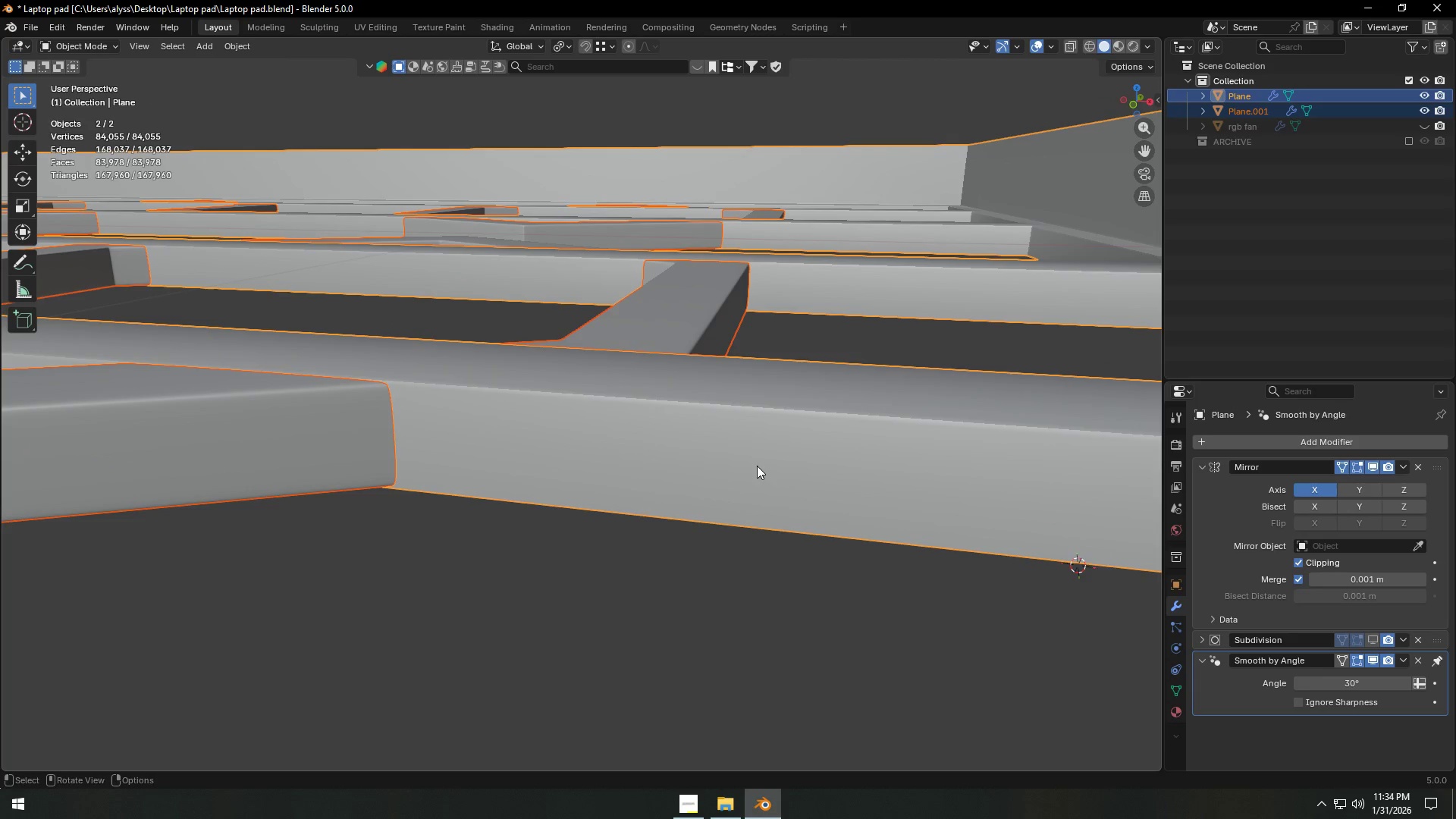 
key(Control+ControlLeft)
 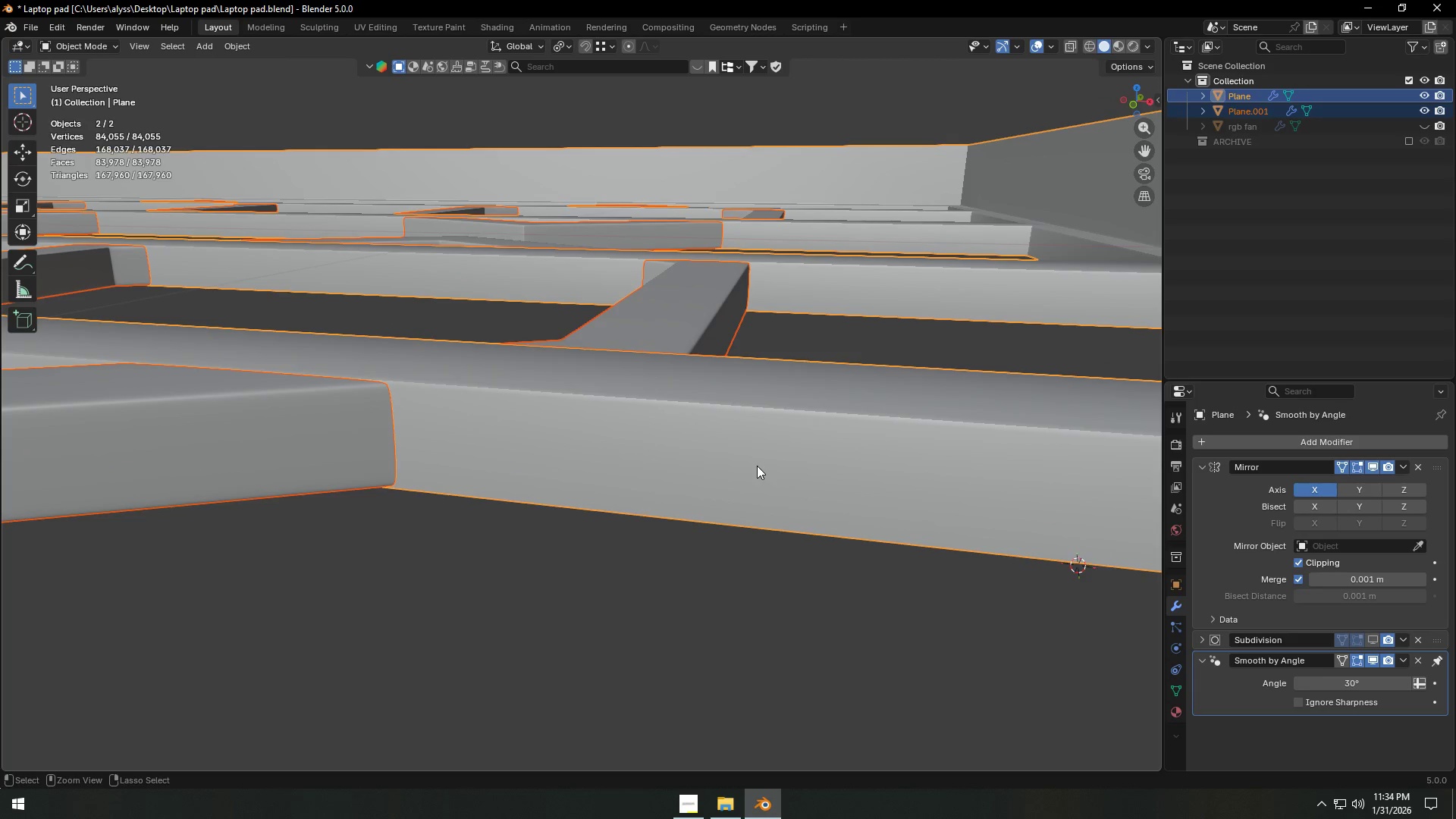 
key(Control+J)
 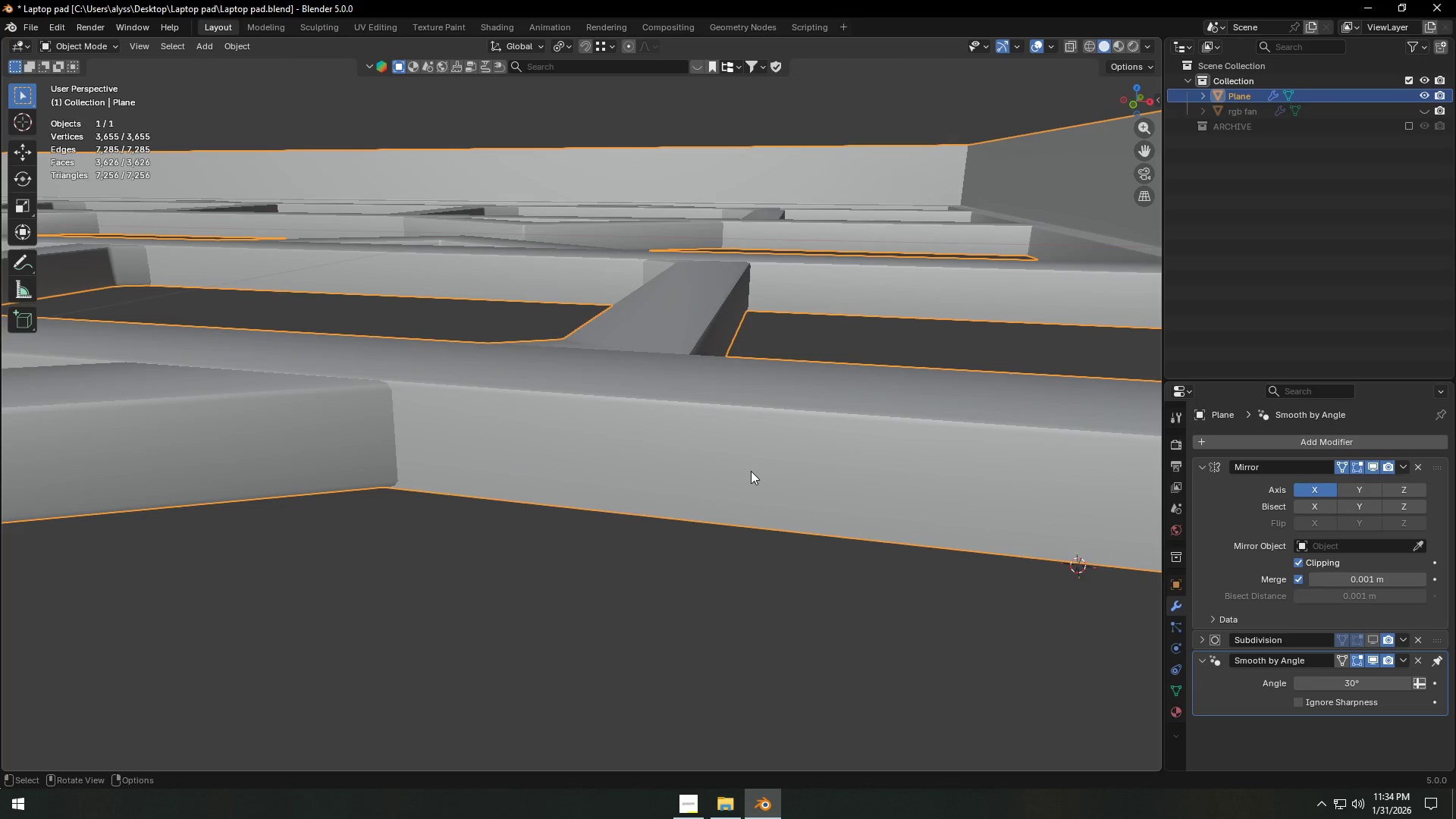 
left_click([750, 471])
 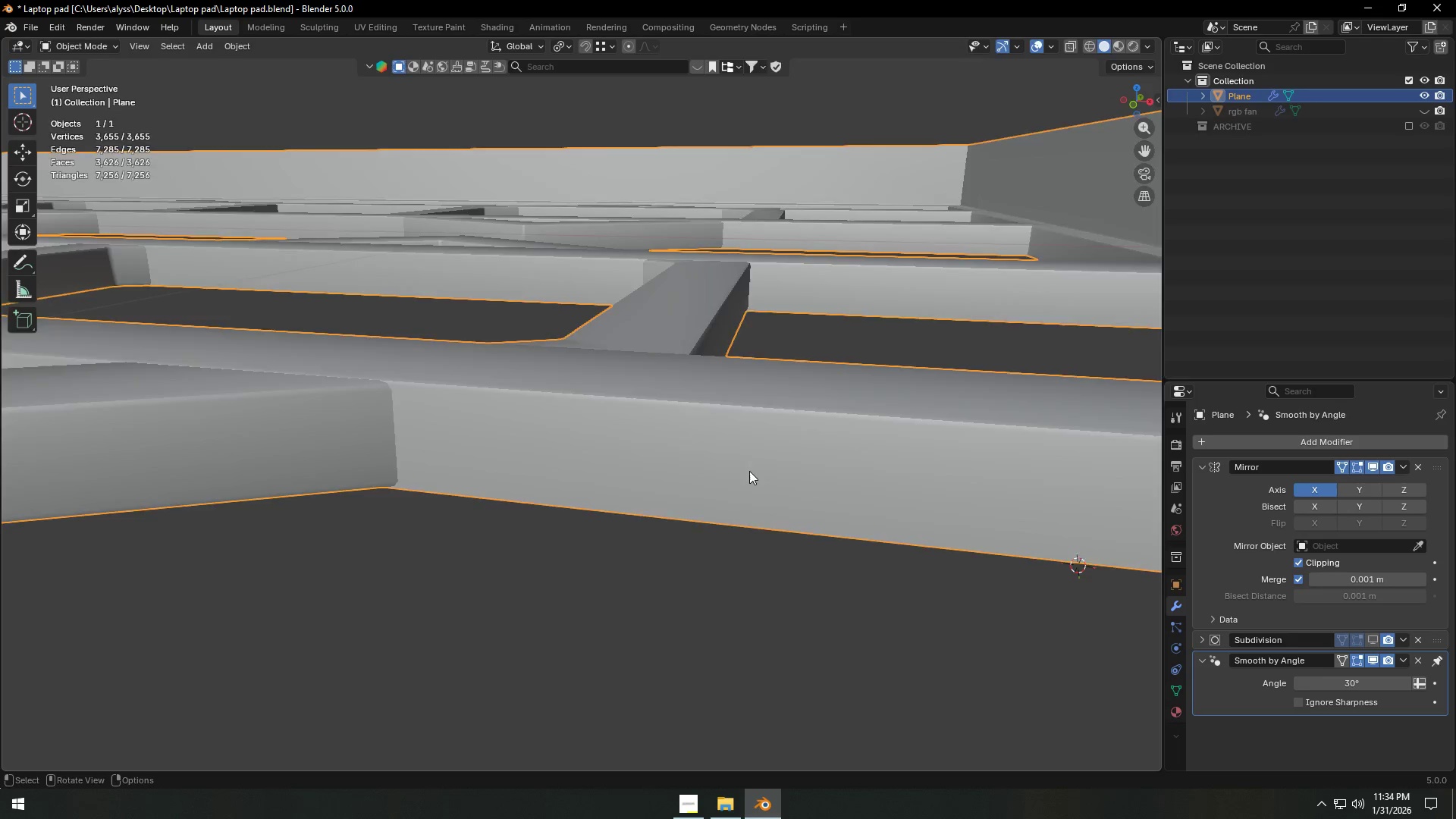 
key(Tab)
 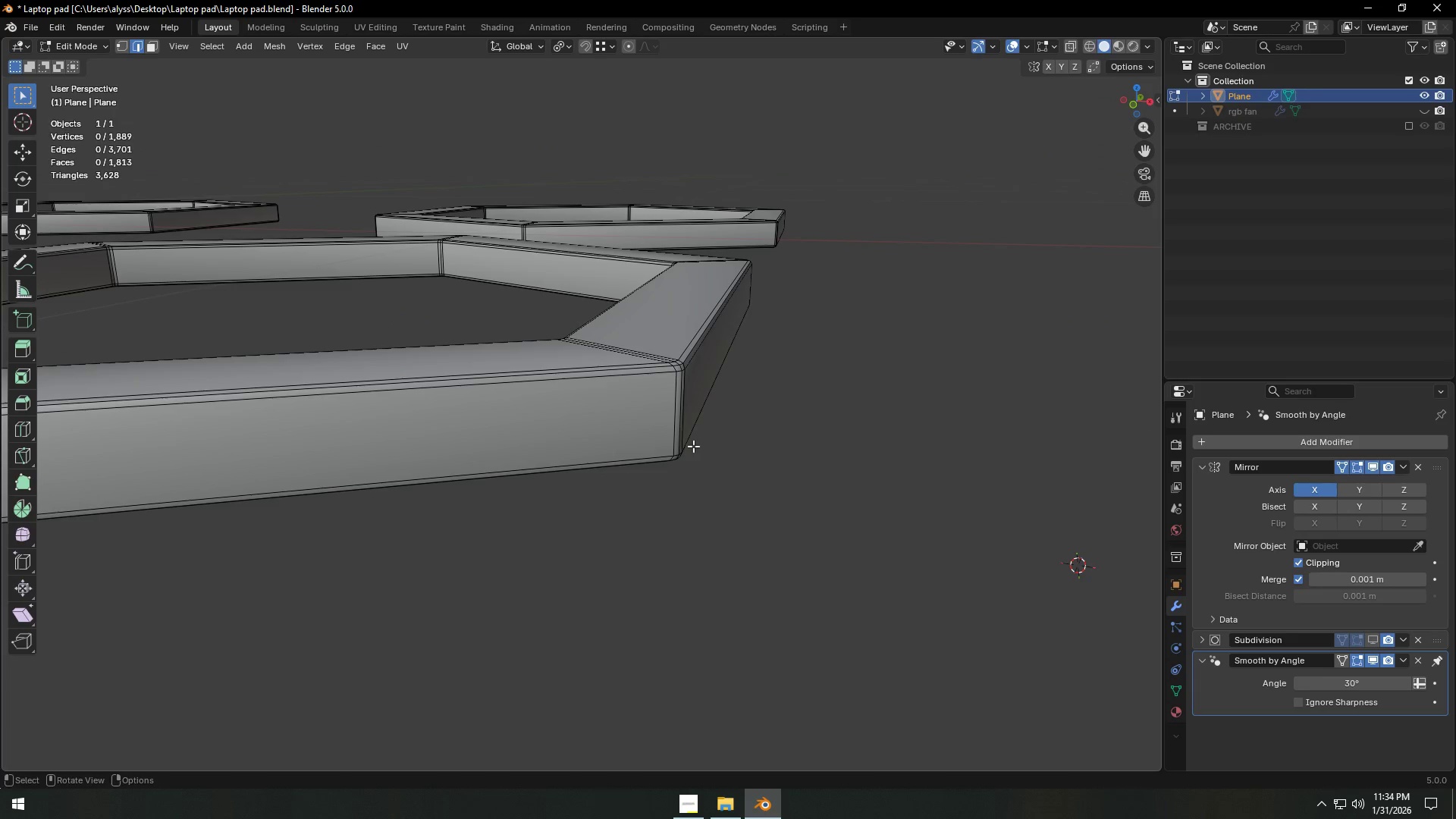 
scroll: coordinate [693, 446], scroll_direction: down, amount: 3.0
 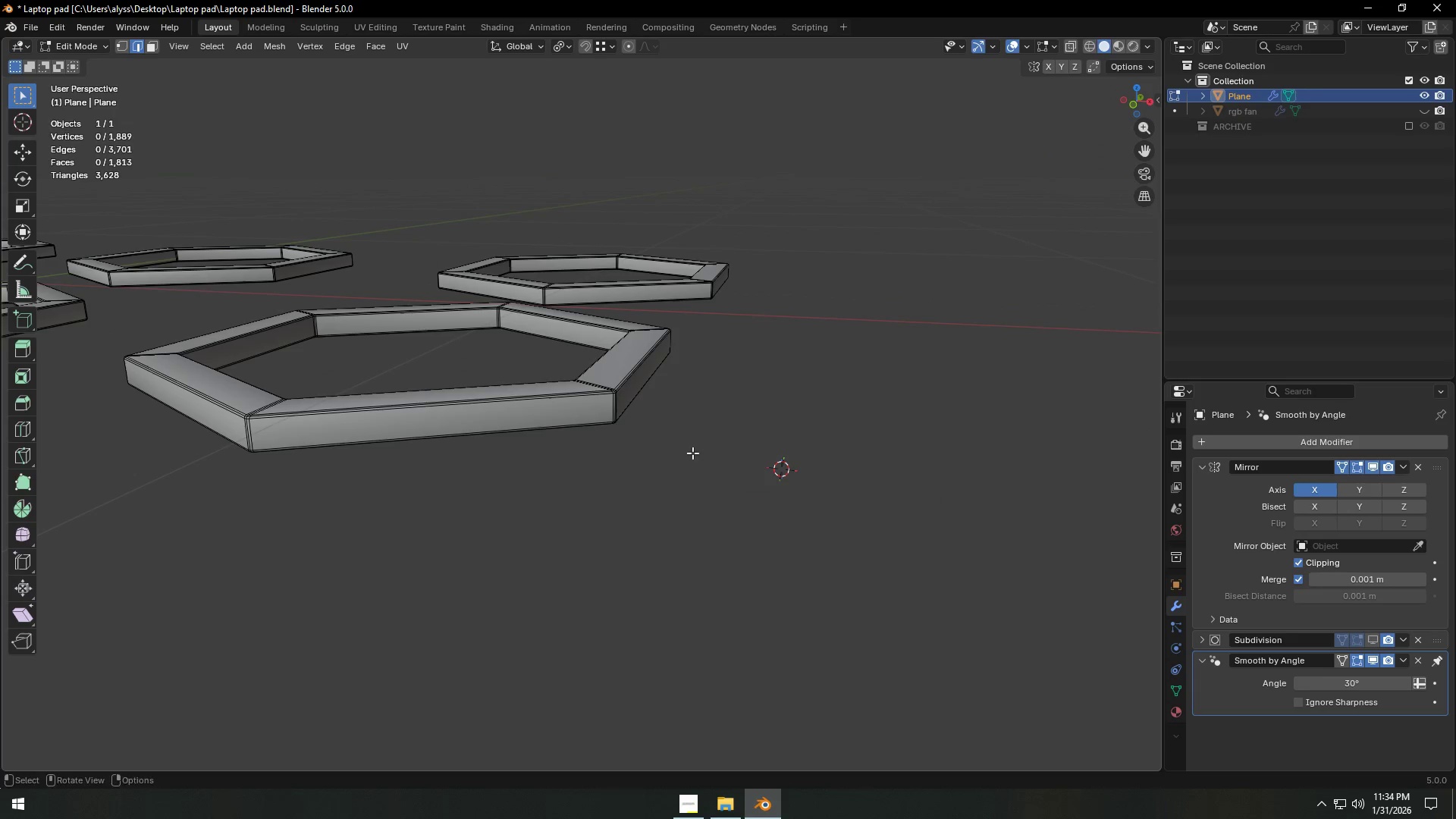 
key(Alt+H)
 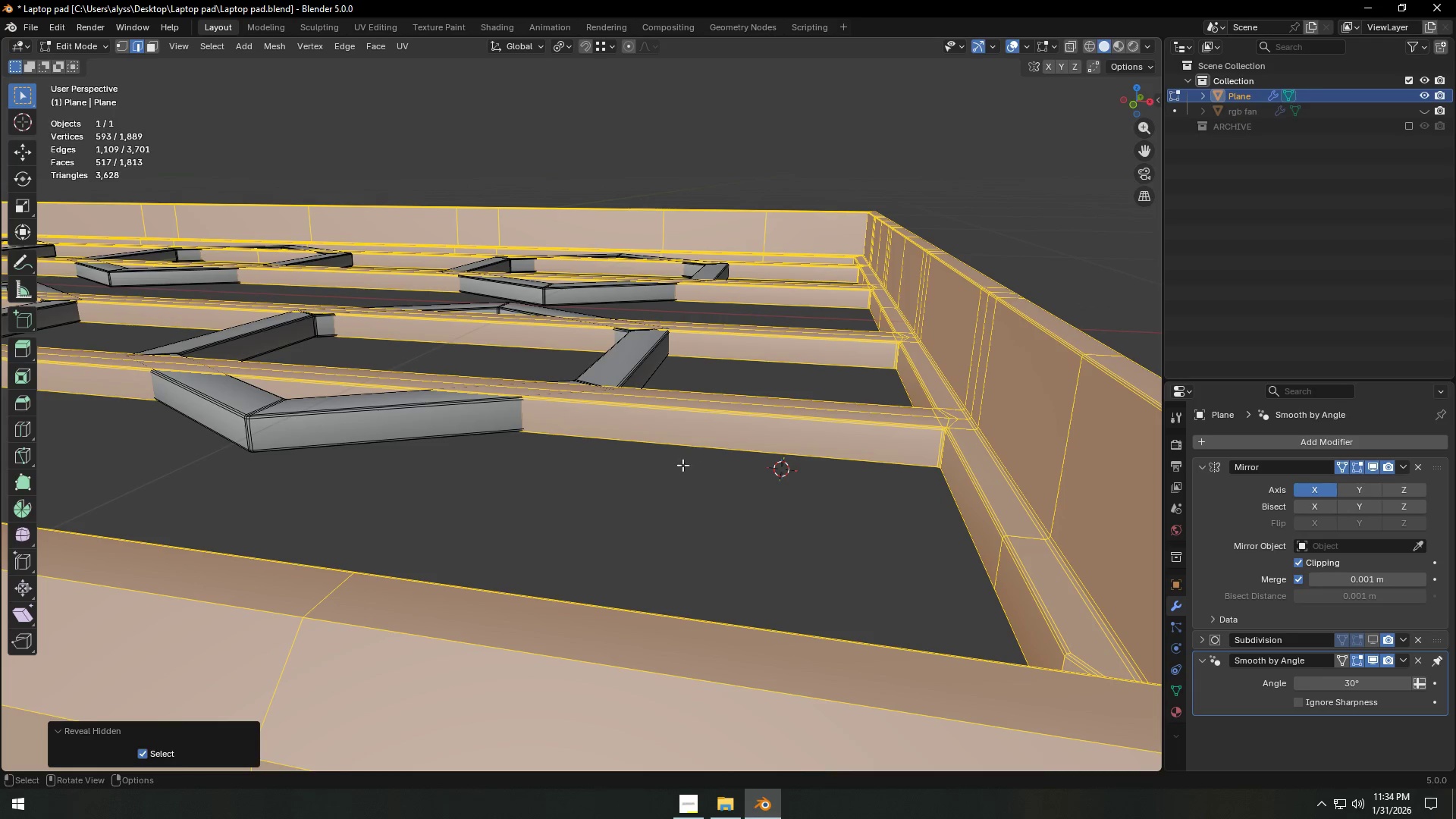 
left_click([646, 503])
 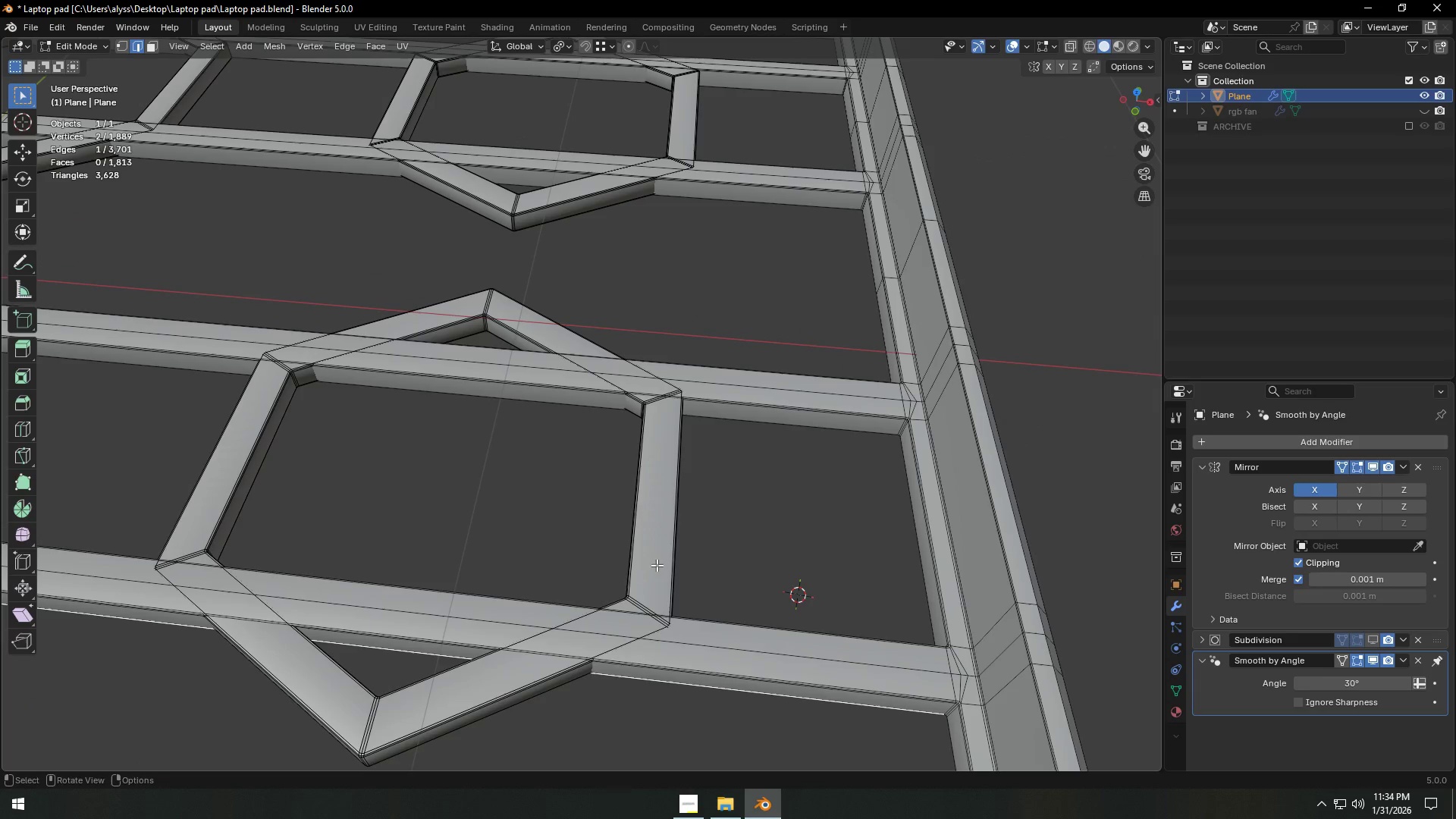 
hold_key(key=ShiftLeft, duration=0.47)
 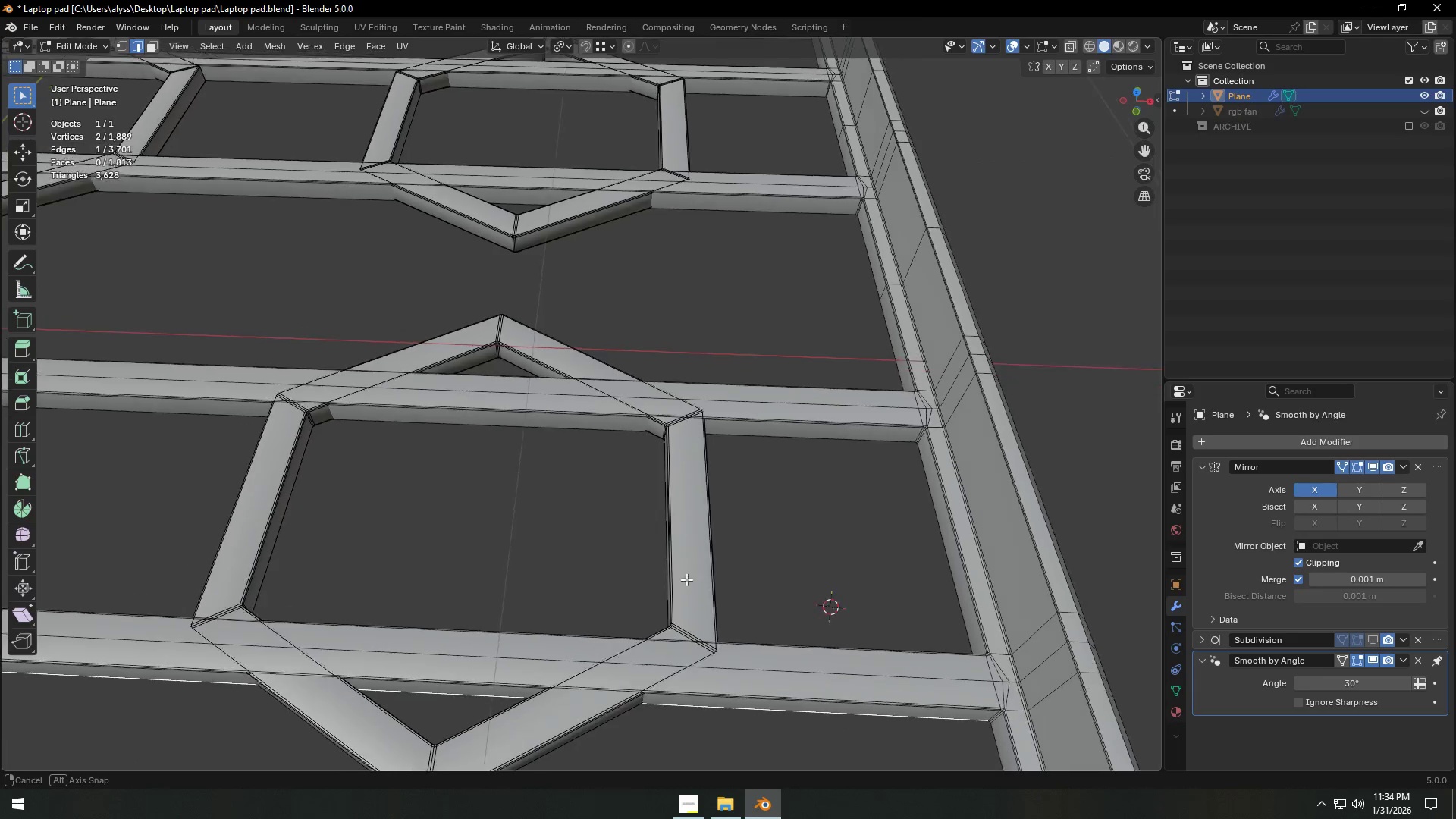 
scroll: coordinate [692, 581], scroll_direction: down, amount: 2.0
 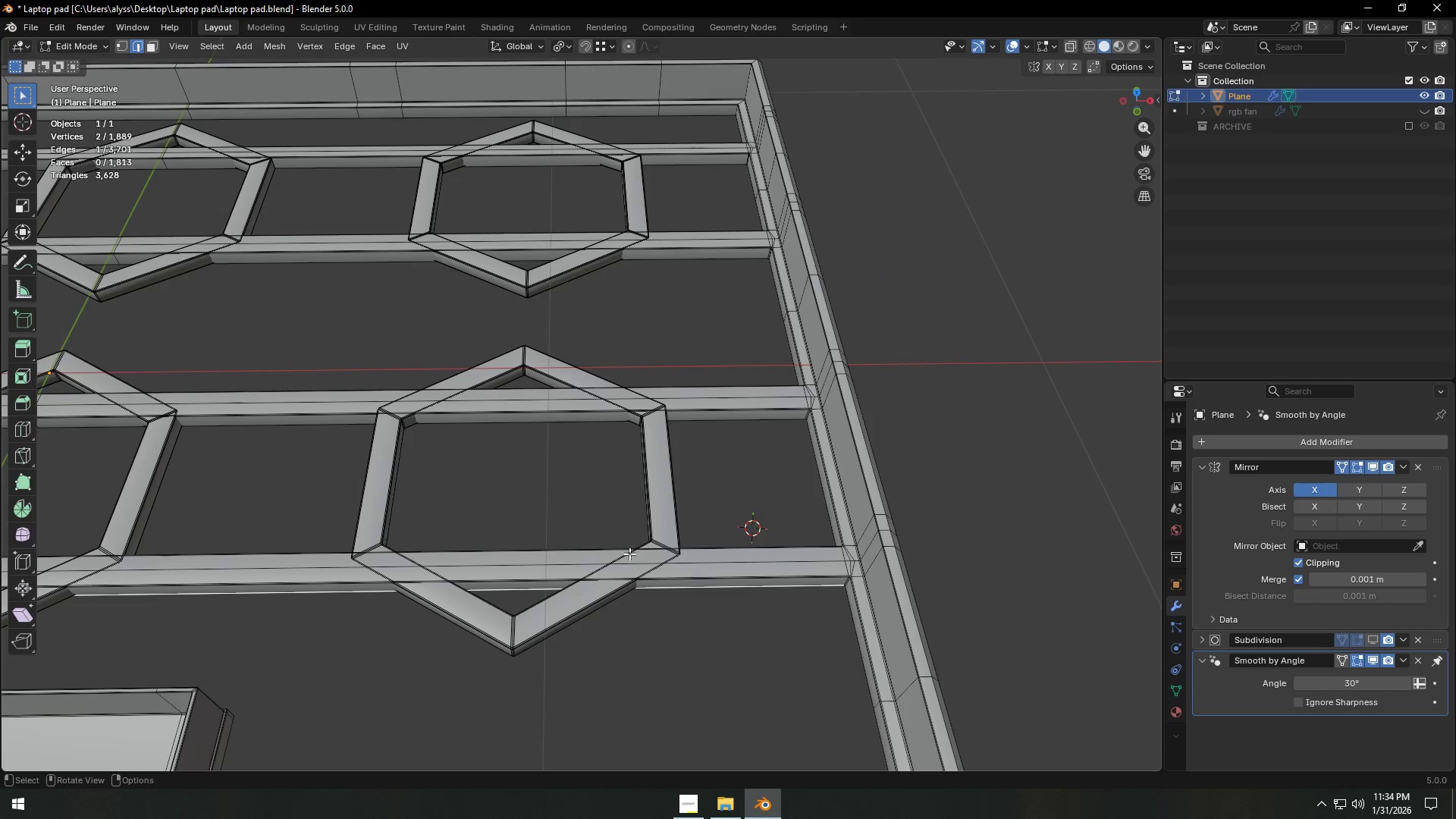 
key(Control+R)
 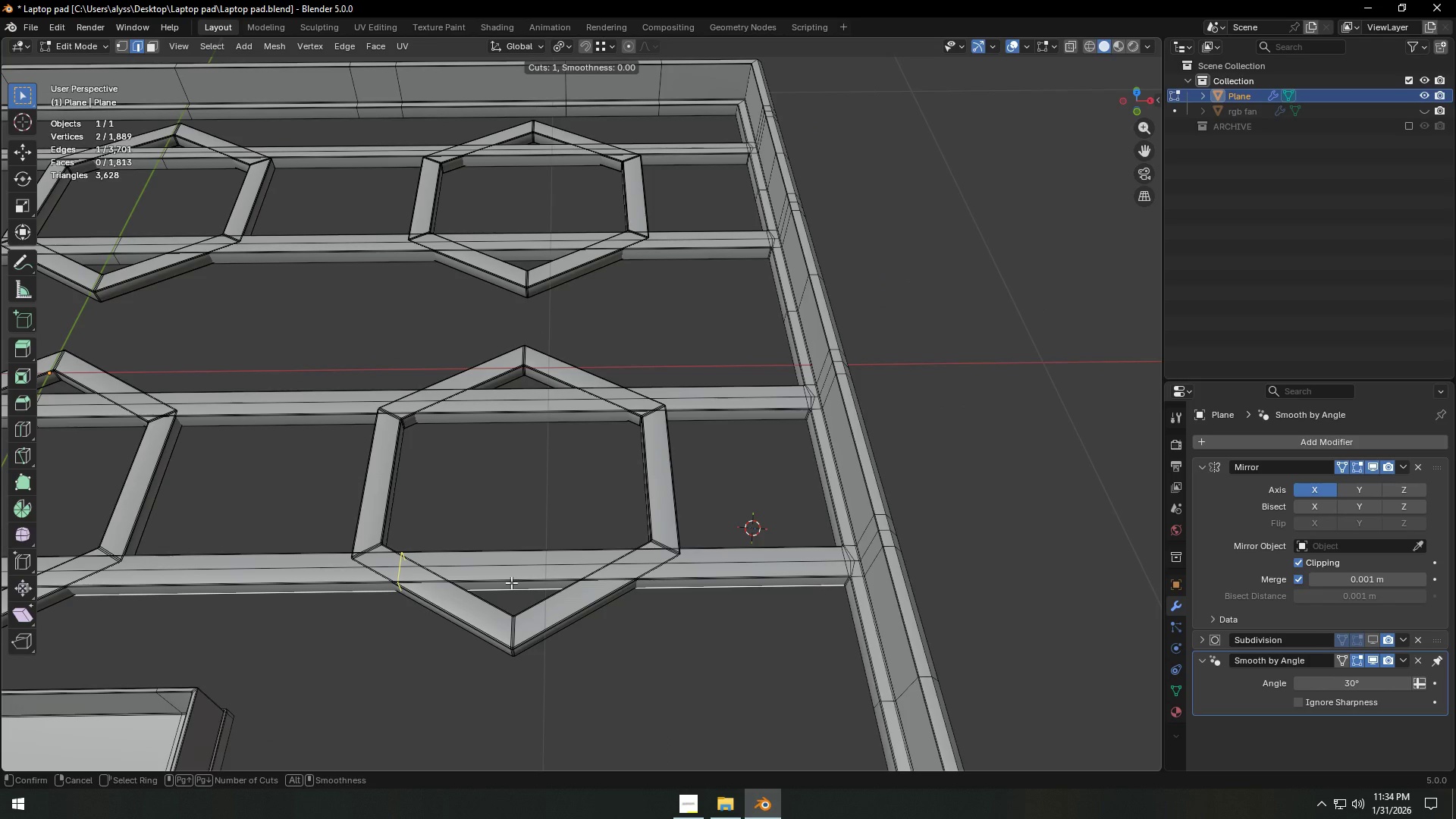 
left_click([511, 582])
 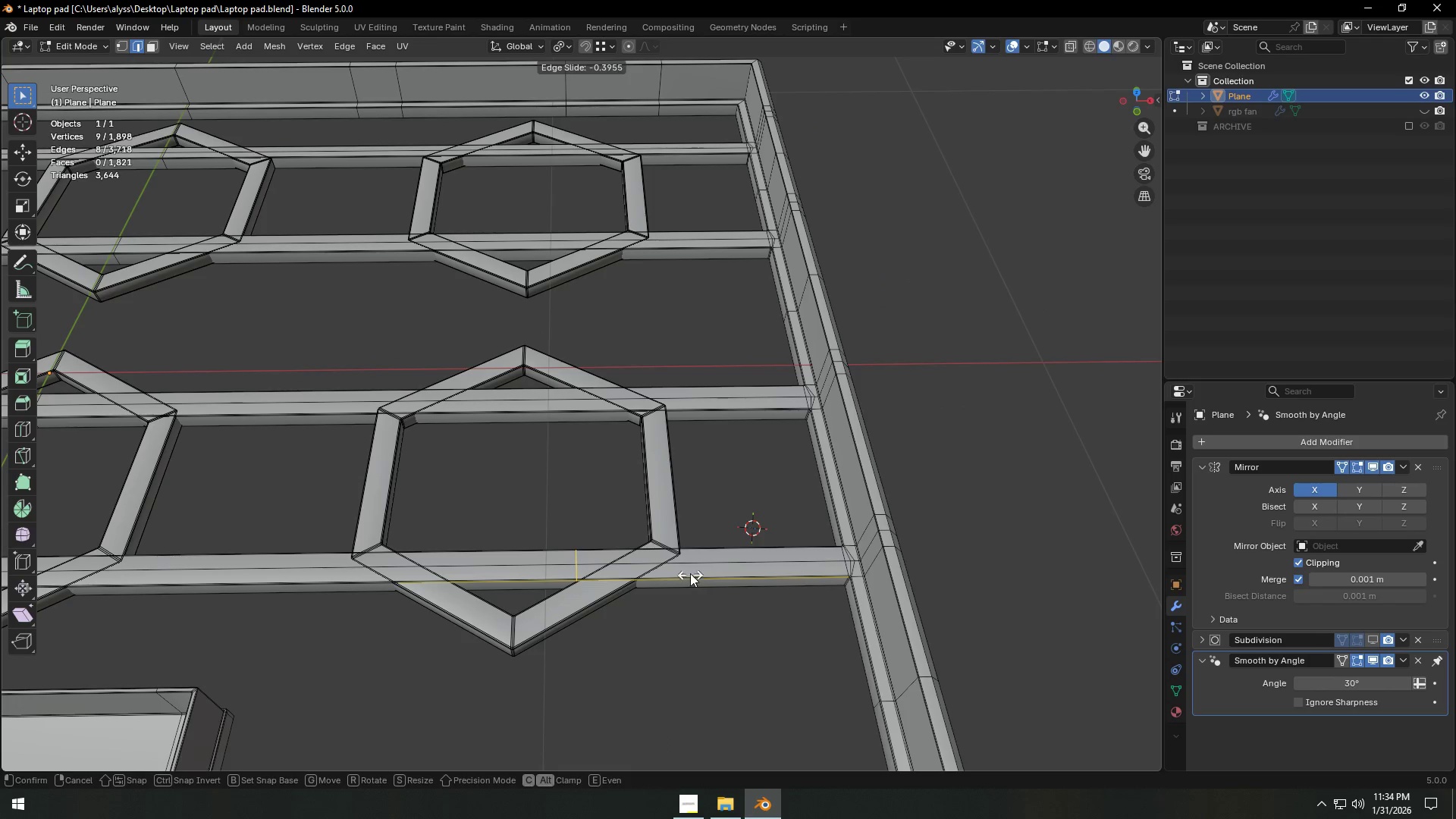 
hold_key(key=ControlLeft, duration=1.5)
 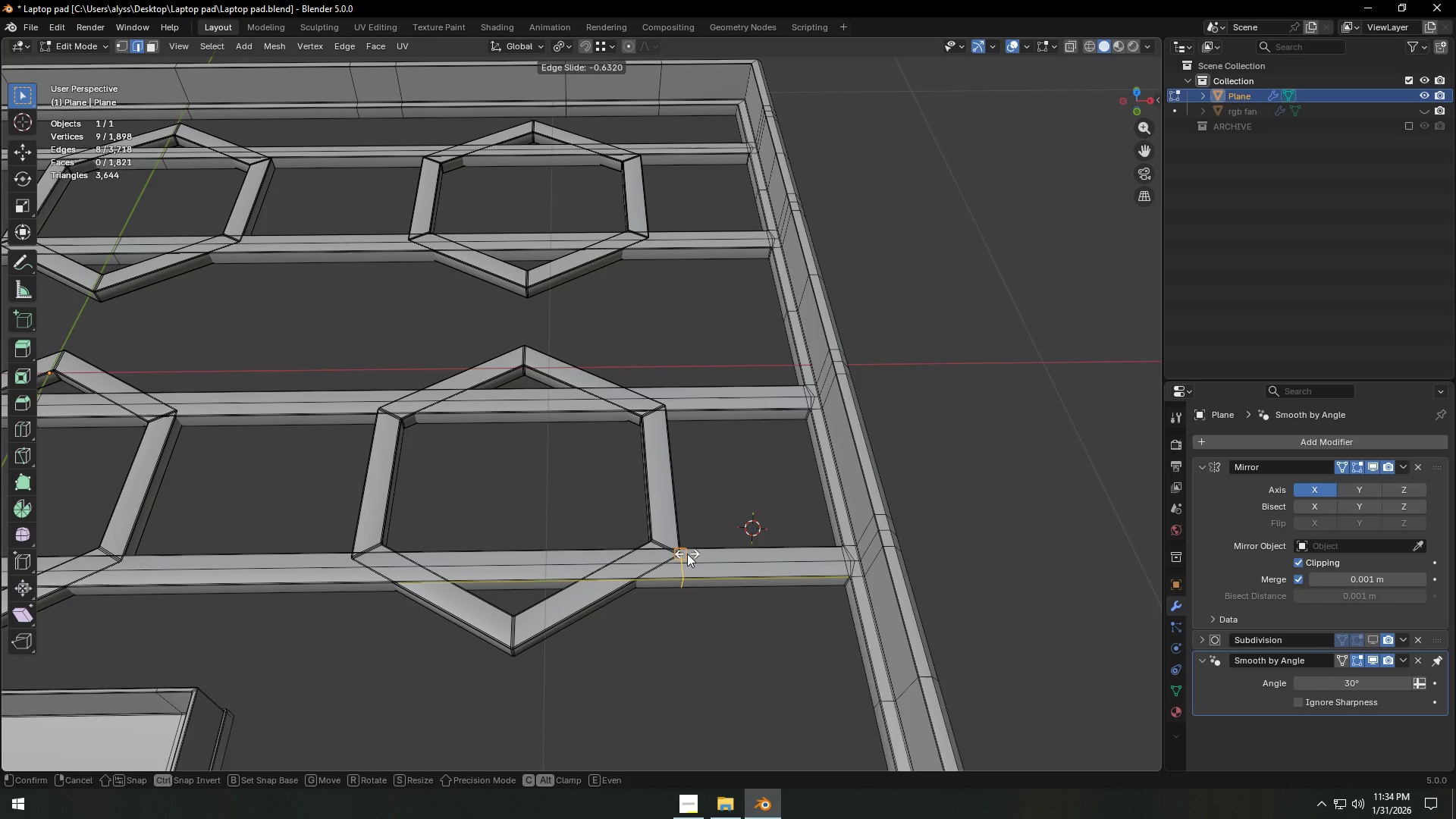 
hold_key(key=ControlLeft, duration=1.52)
 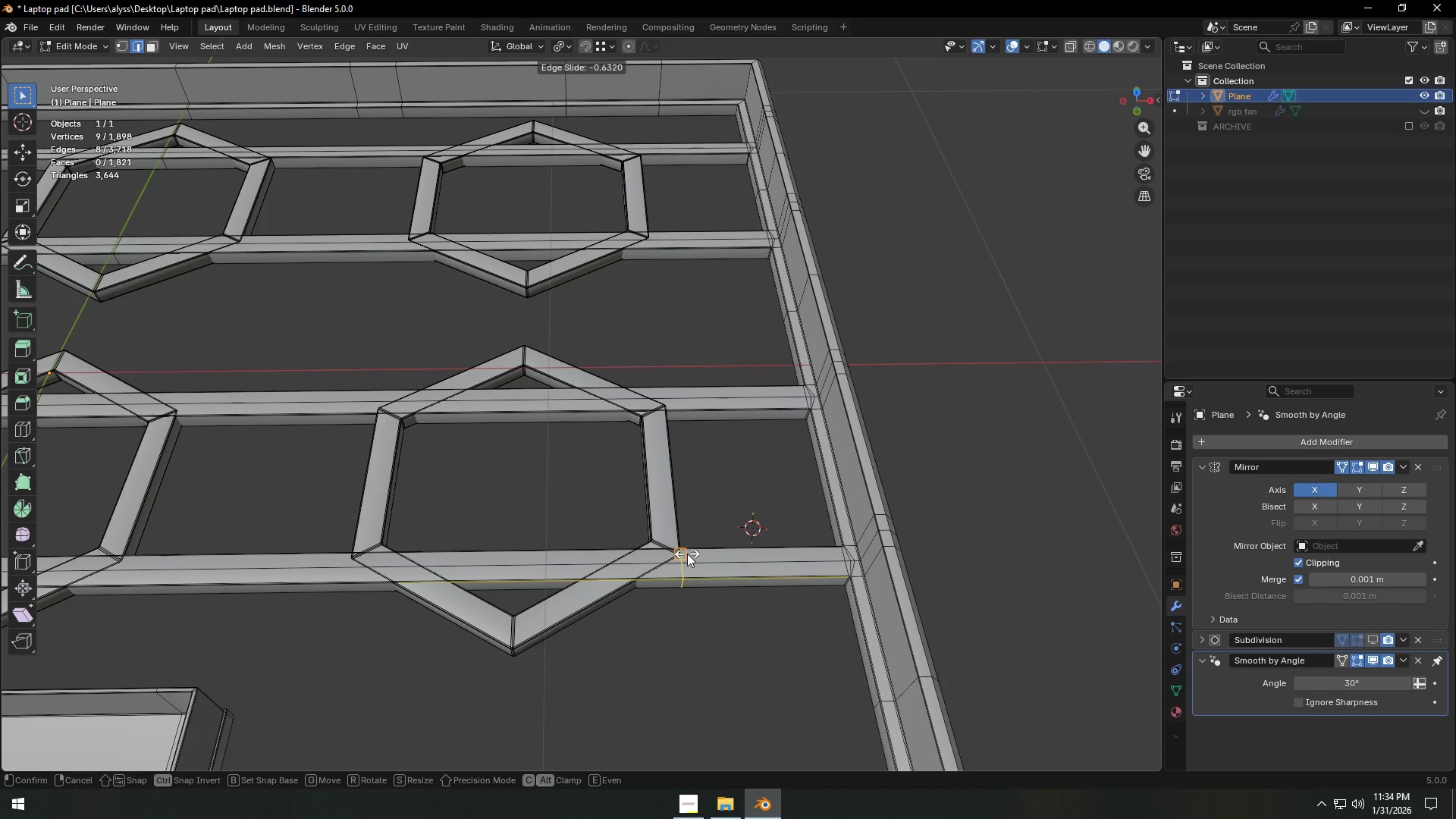 
hold_key(key=ControlLeft, duration=0.66)
 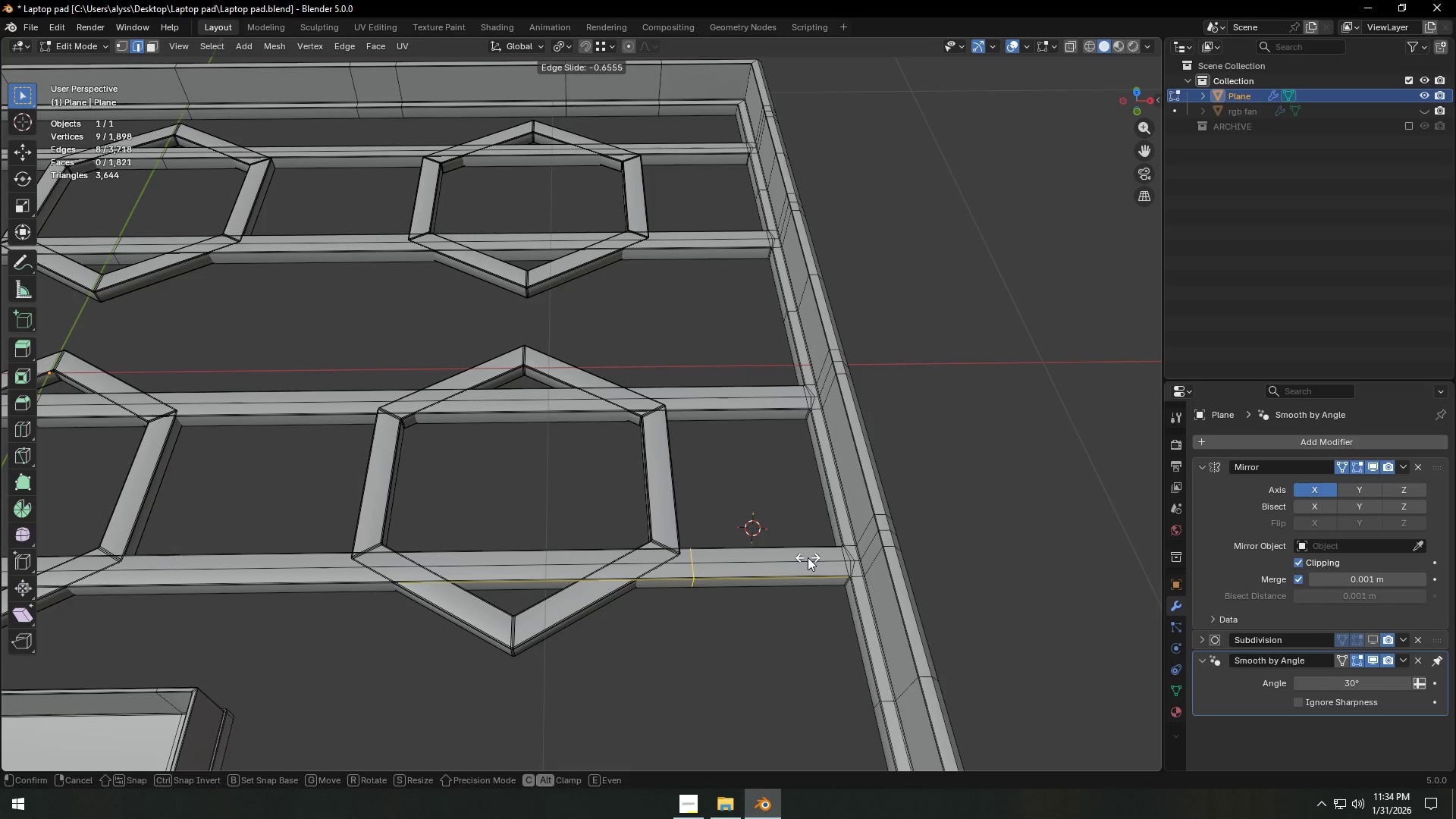 
left_click([808, 557])
 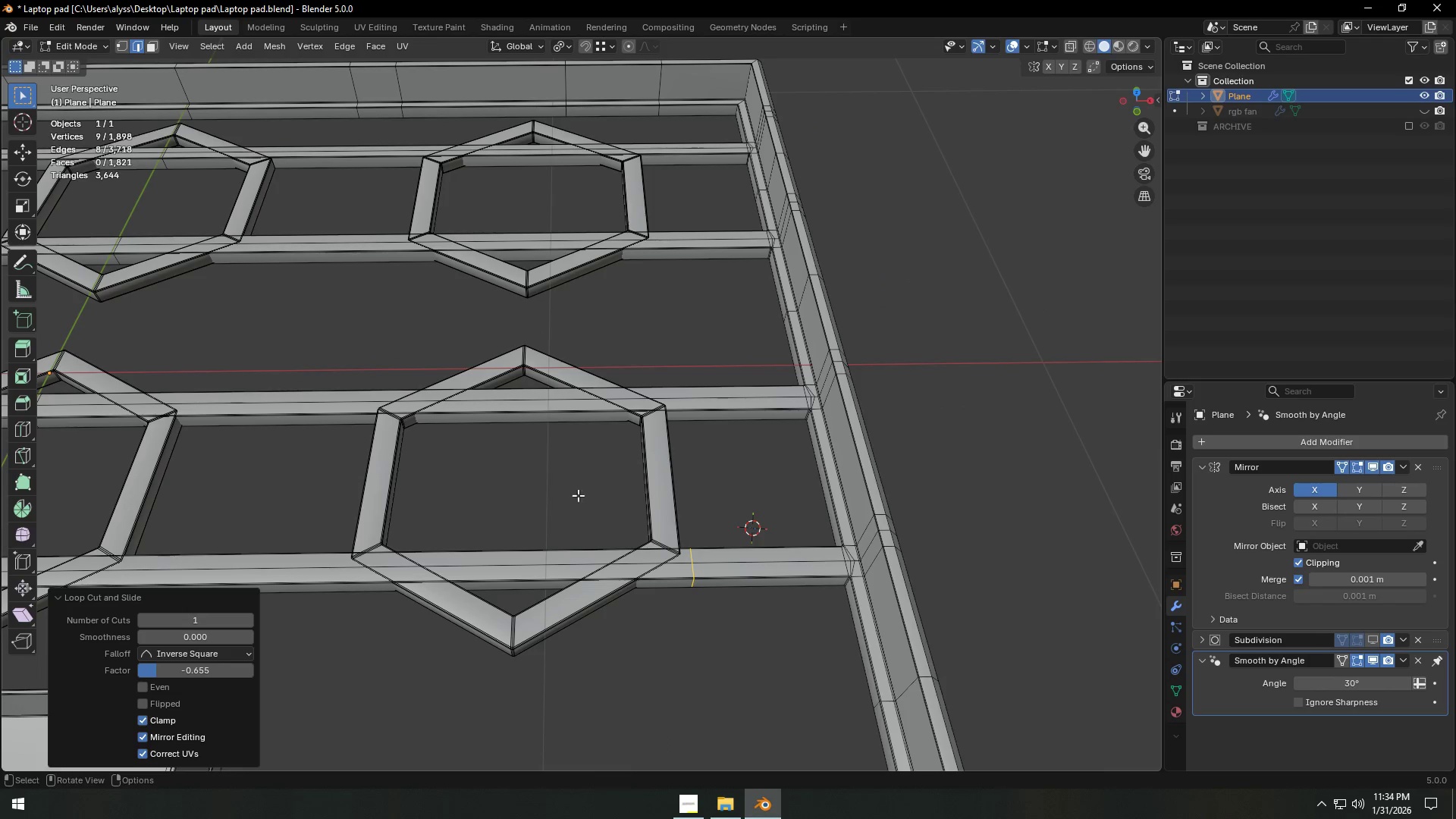 
key(Control+ControlLeft)
 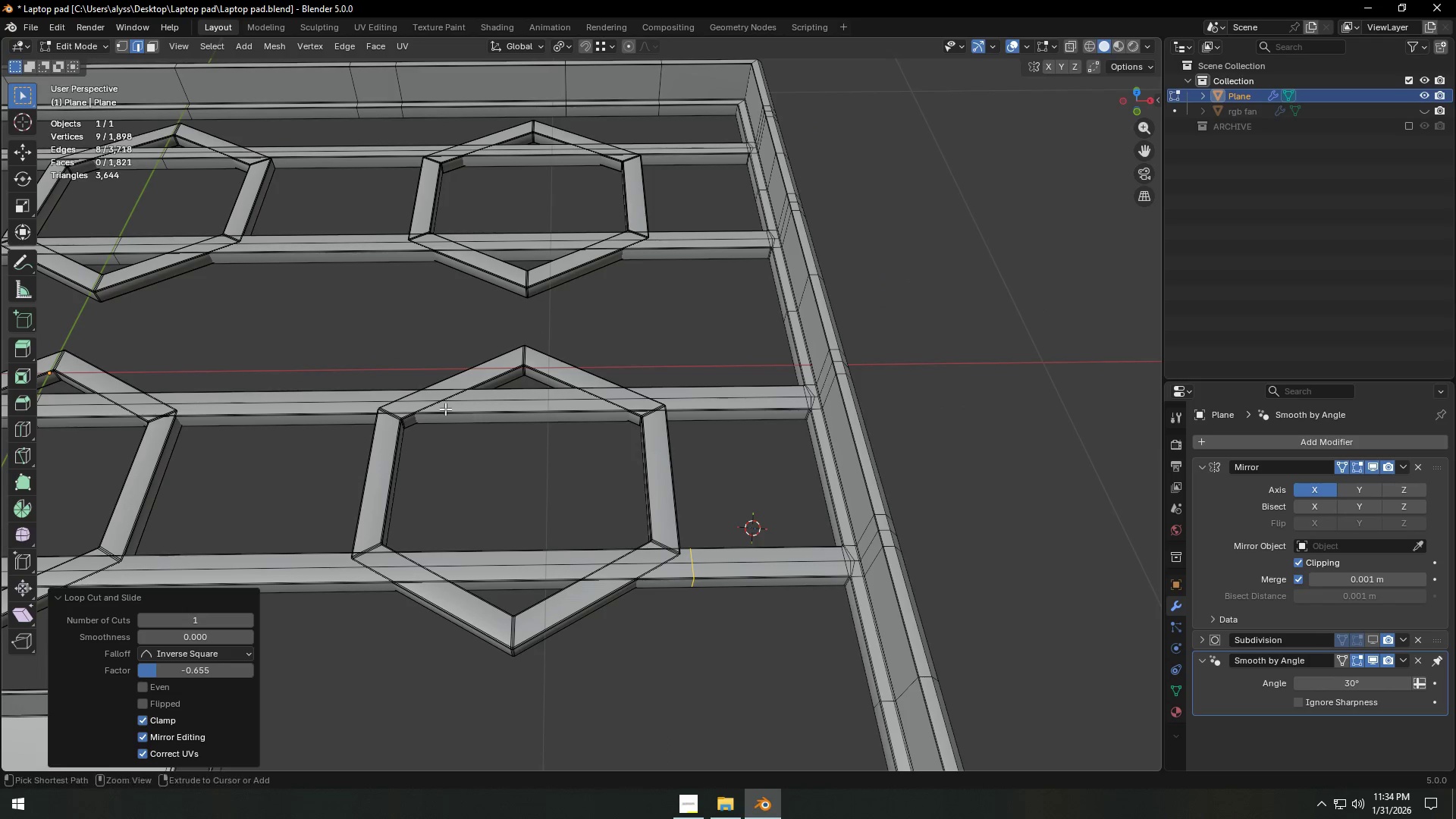 
key(Control+R)
 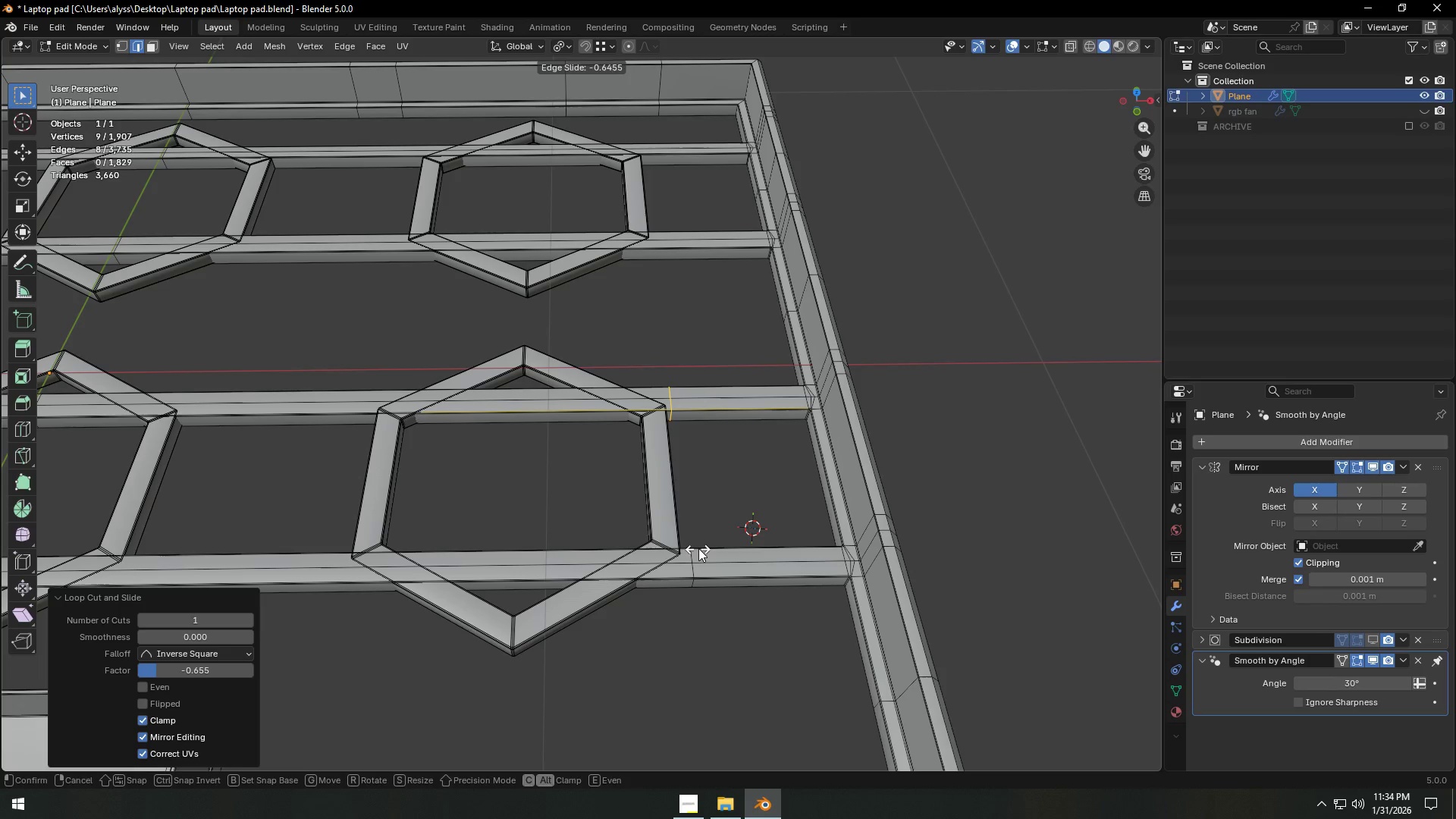 
key(X)
 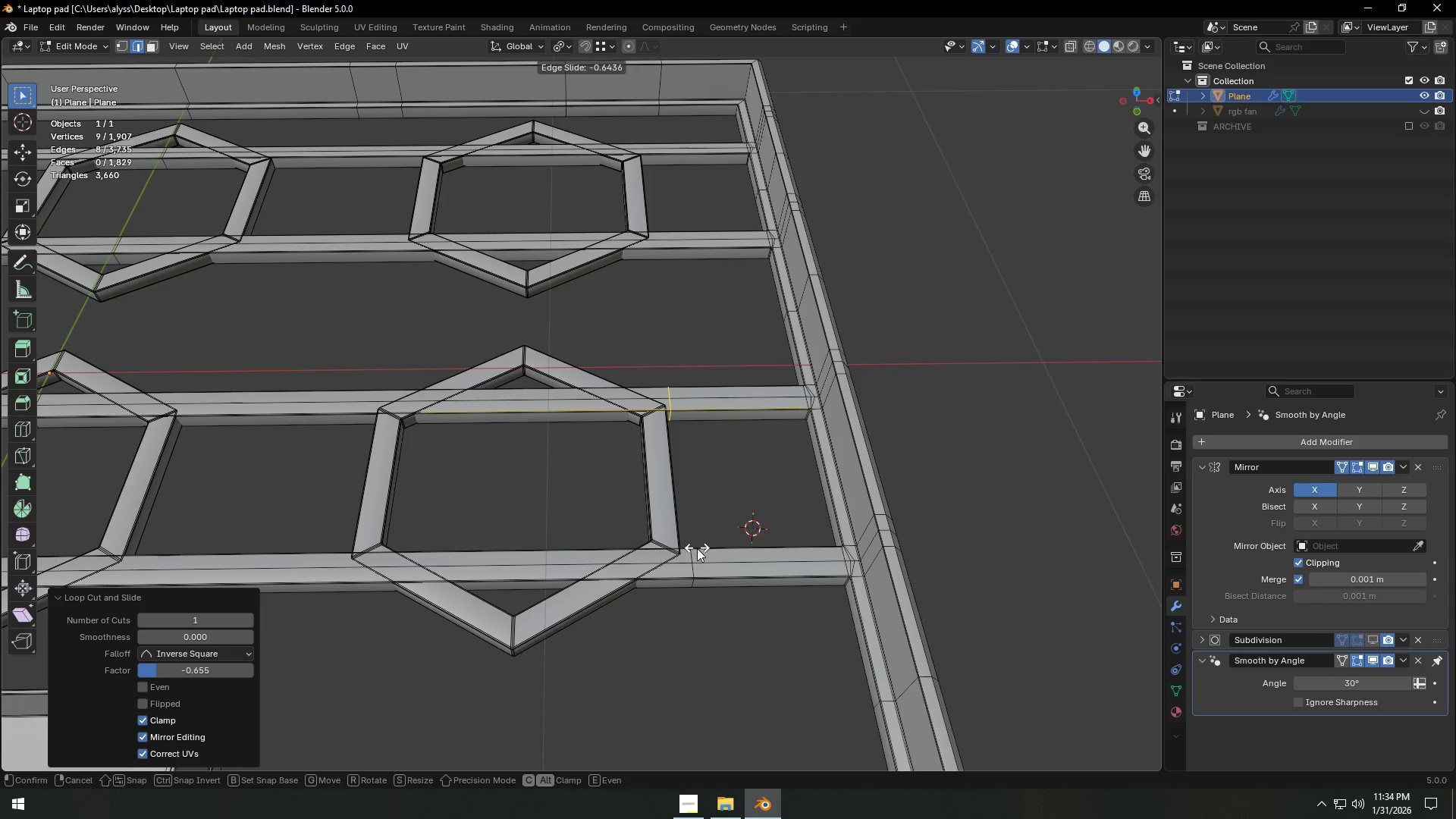 
hold_key(key=ControlLeft, duration=0.7)
left_click([697, 549])
 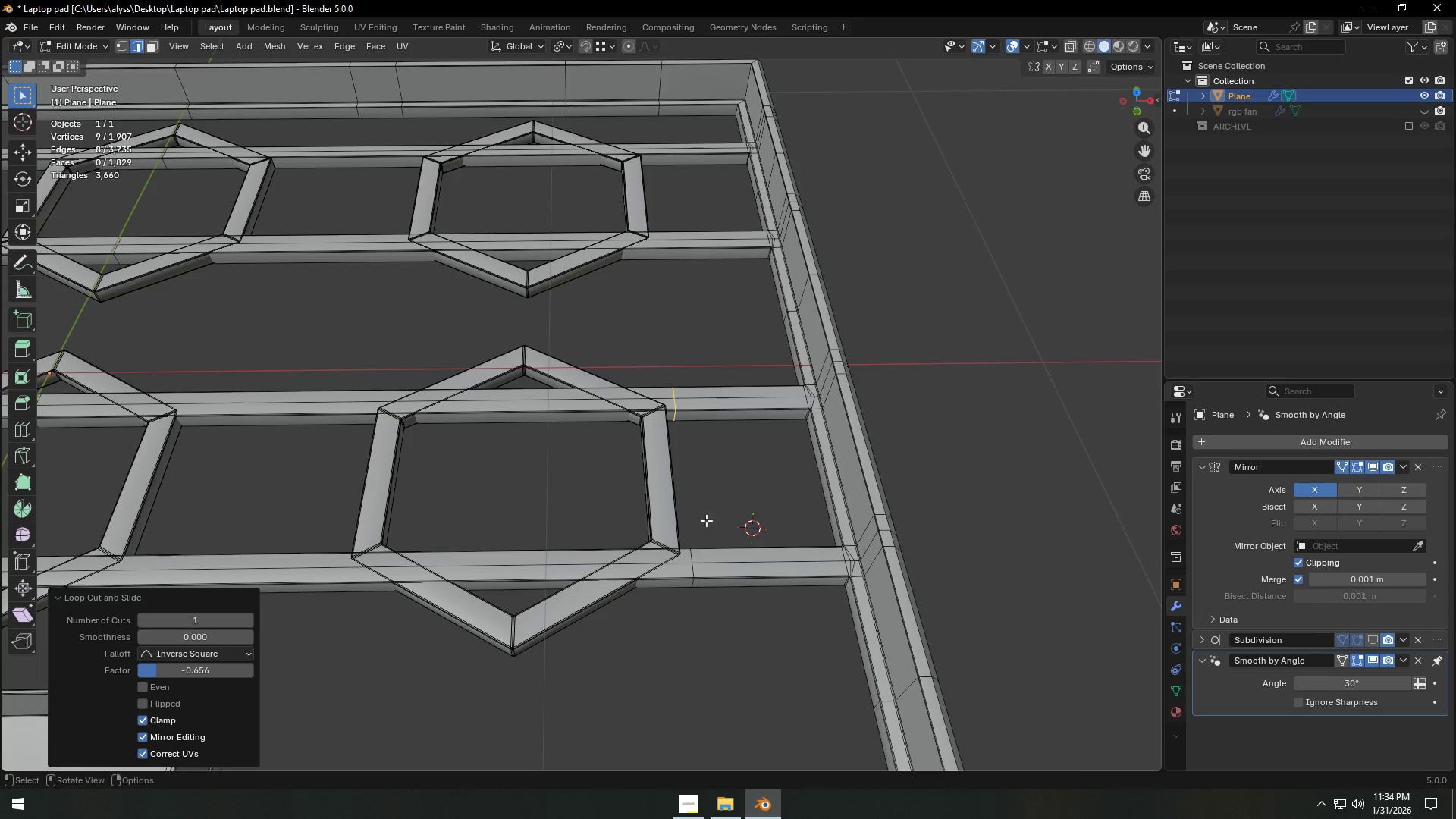 
double_click([711, 497])
 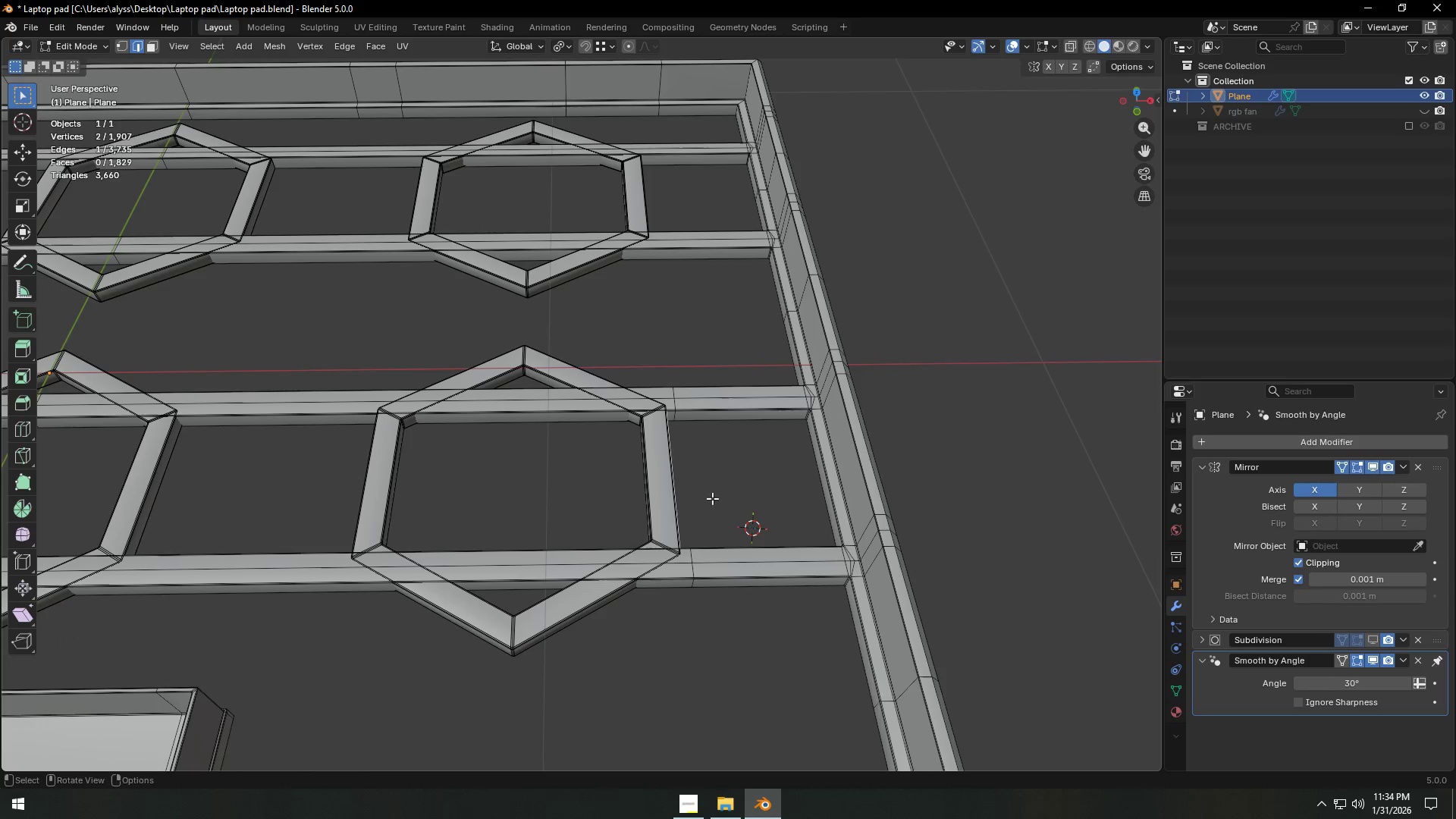 
hold_key(key=ShiftLeft, duration=0.38)
 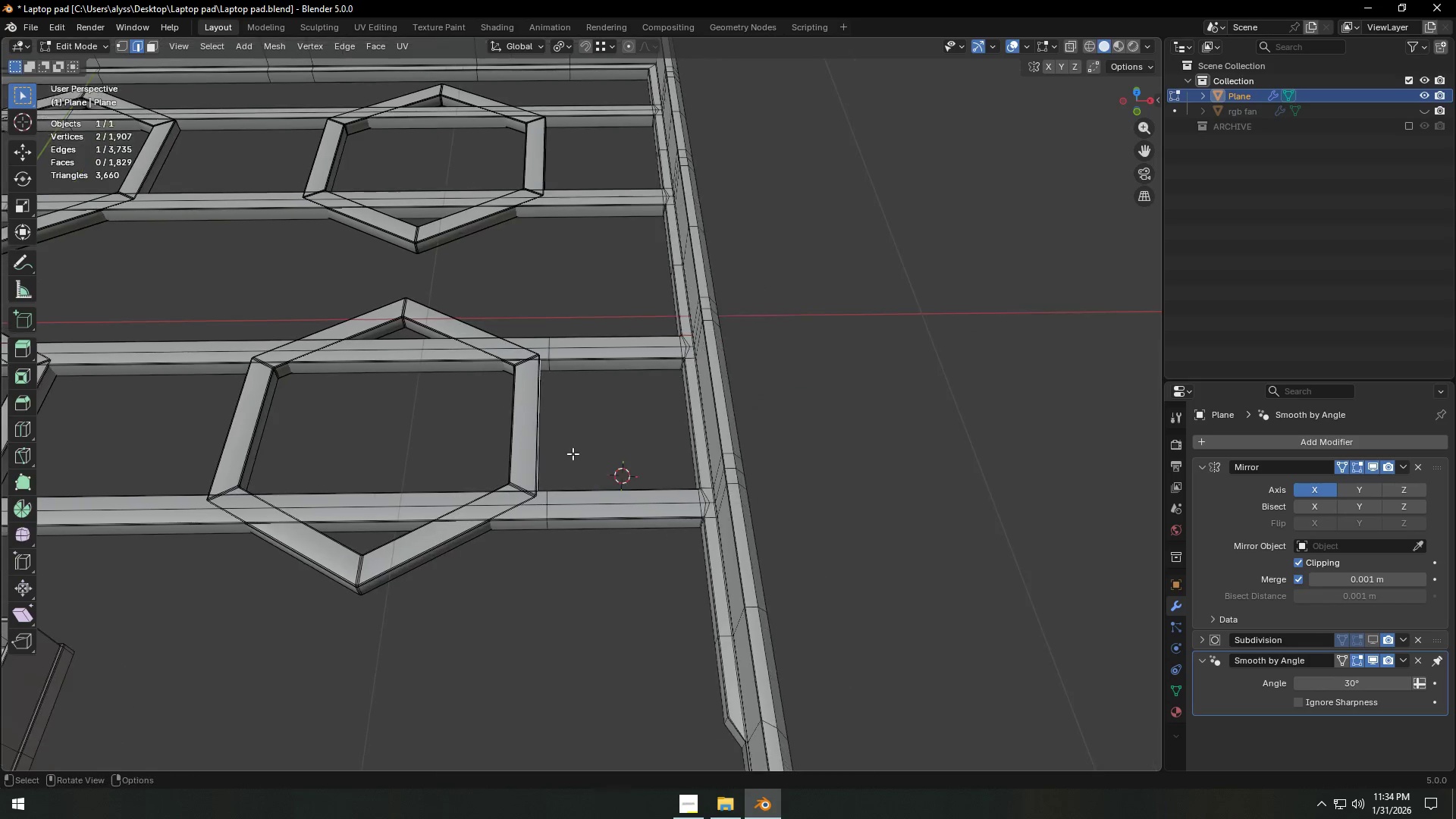 
scroll: coordinate [573, 456], scroll_direction: up, amount: 4.0
 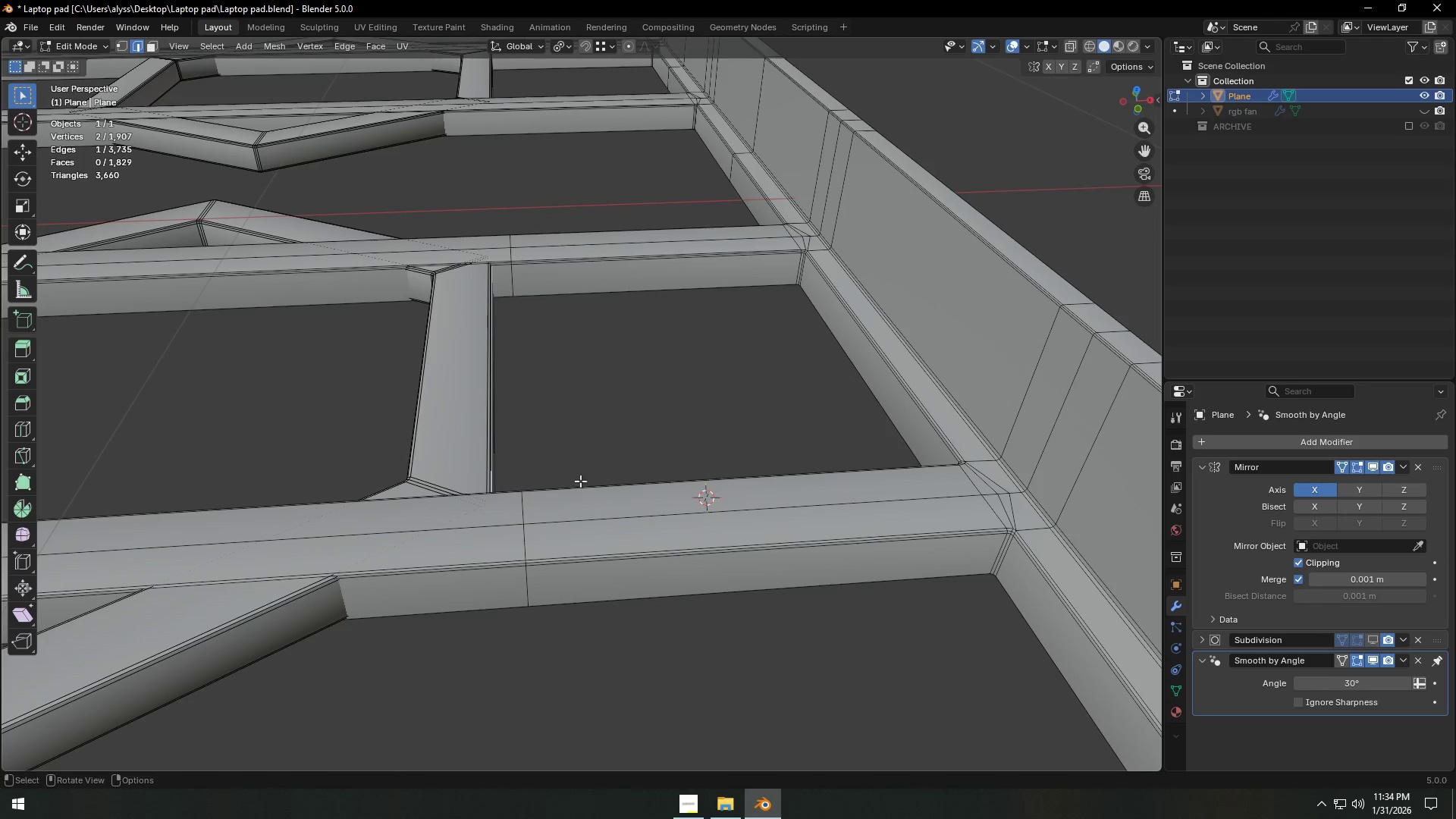 
hold_key(key=ShiftLeft, duration=0.56)
 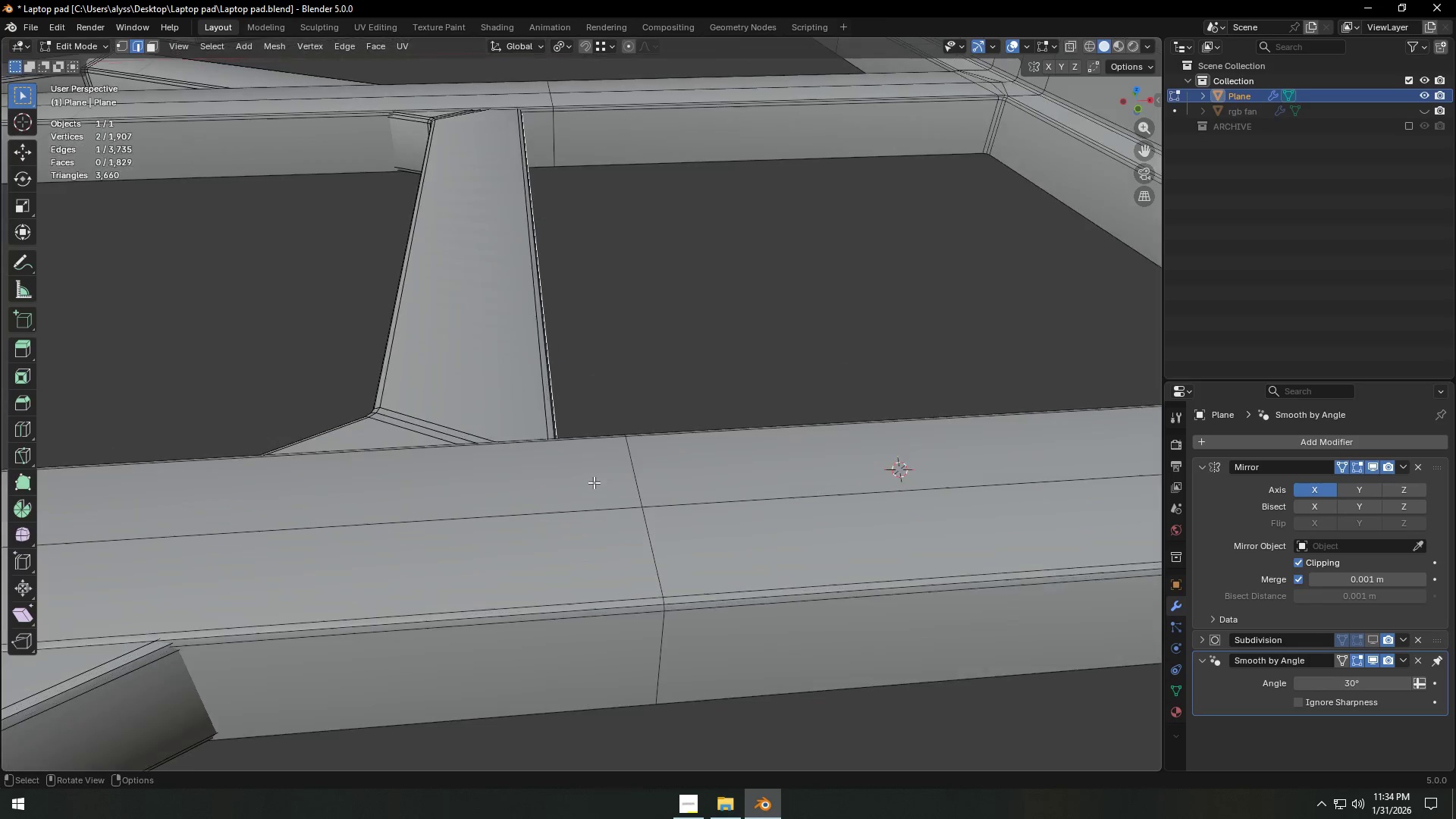 
scroll: coordinate [557, 519], scroll_direction: up, amount: 1.0
 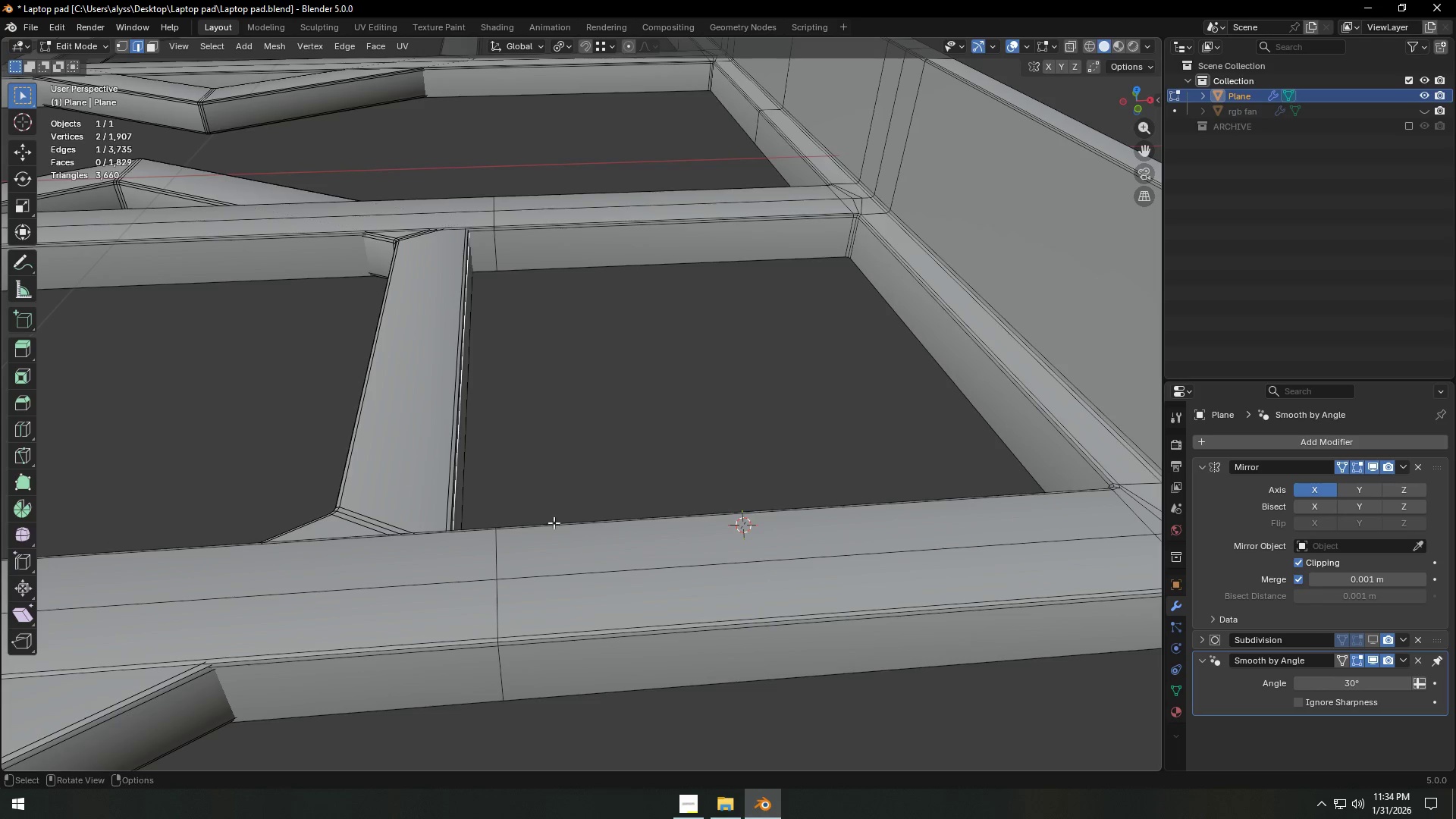 
hold_key(key=ShiftLeft, duration=0.56)
 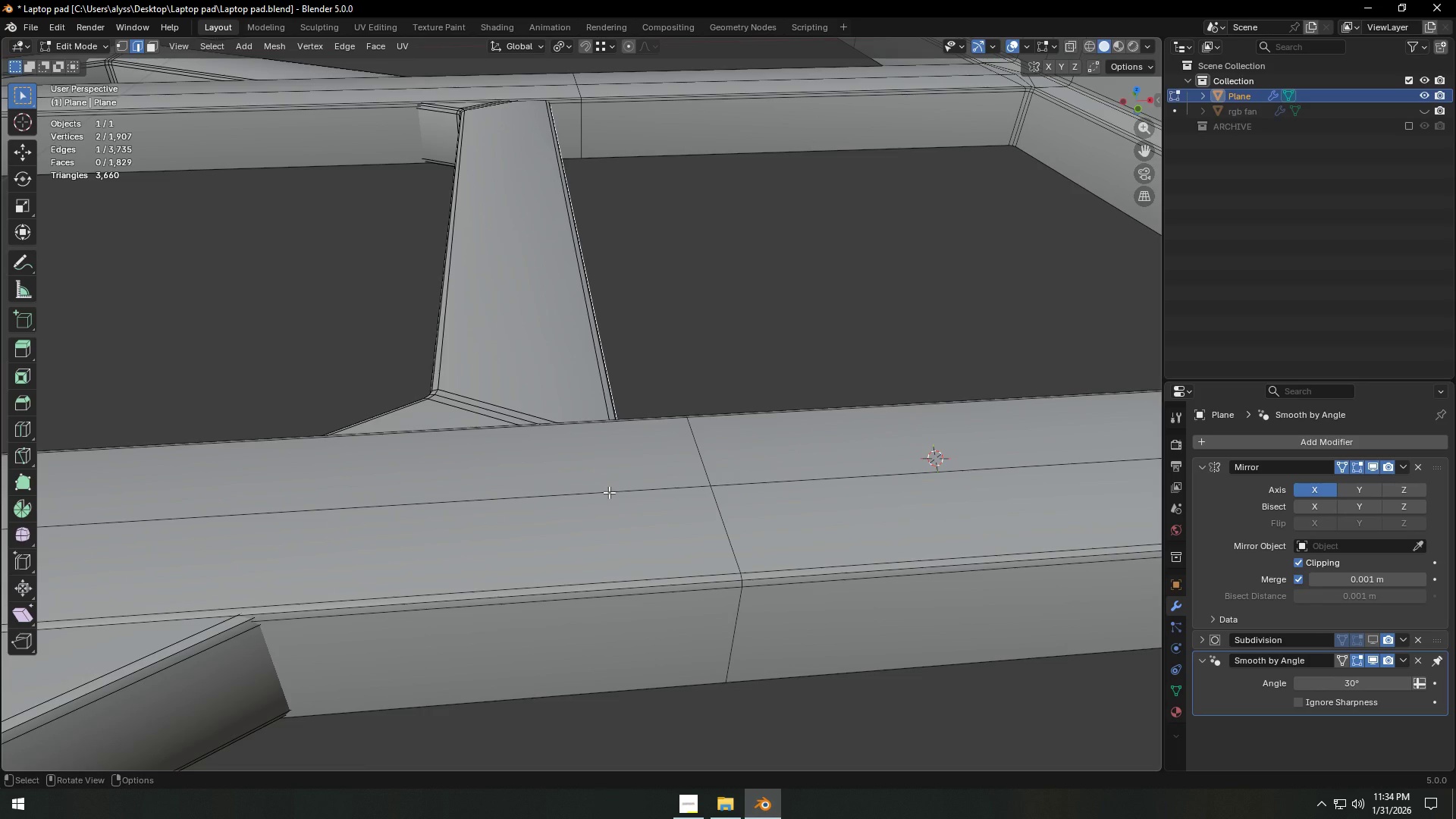 
scroll: coordinate [594, 482], scroll_direction: up, amount: 1.0
 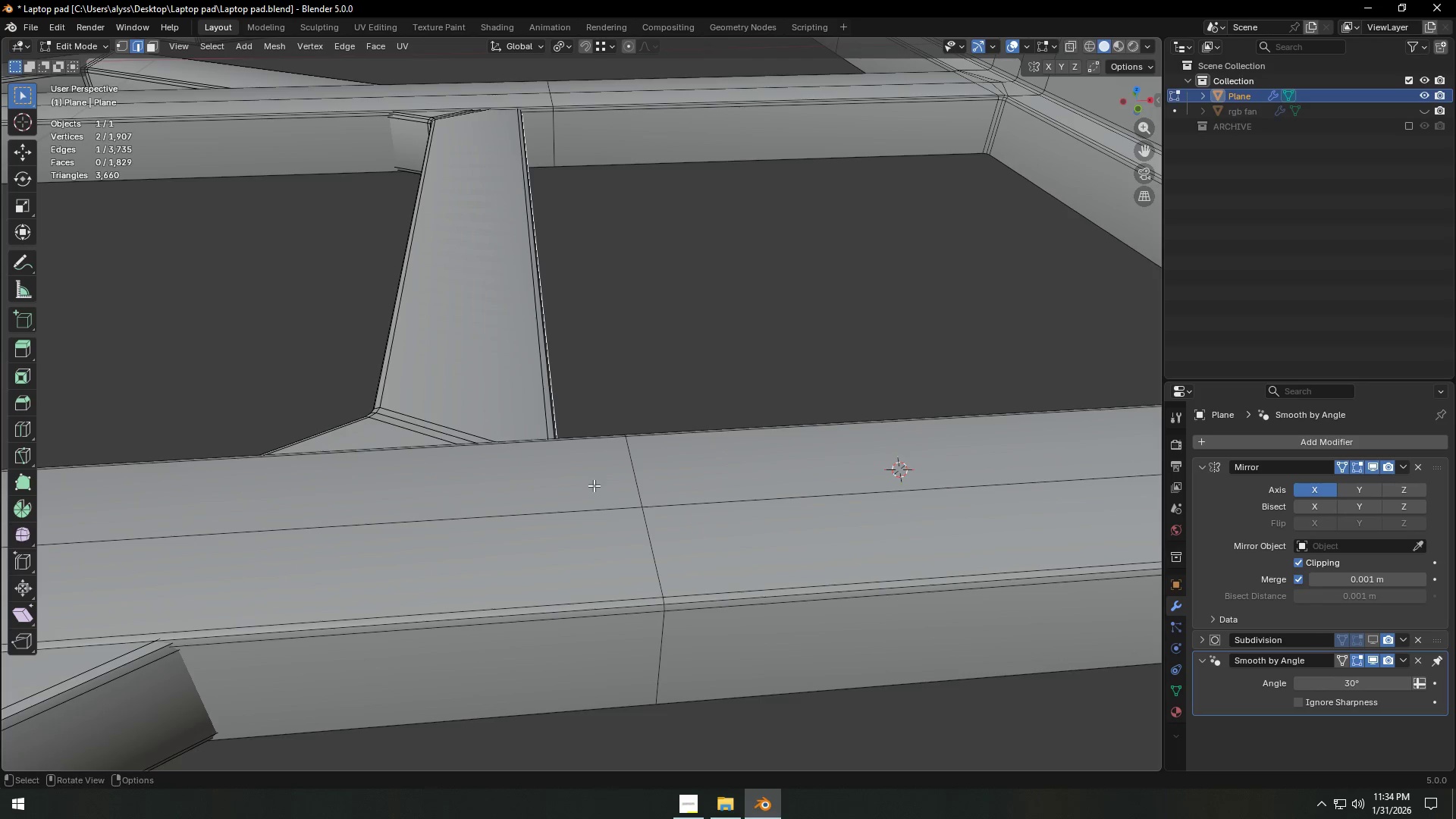 
scroll: coordinate [609, 494], scroll_direction: down, amount: 3.0
 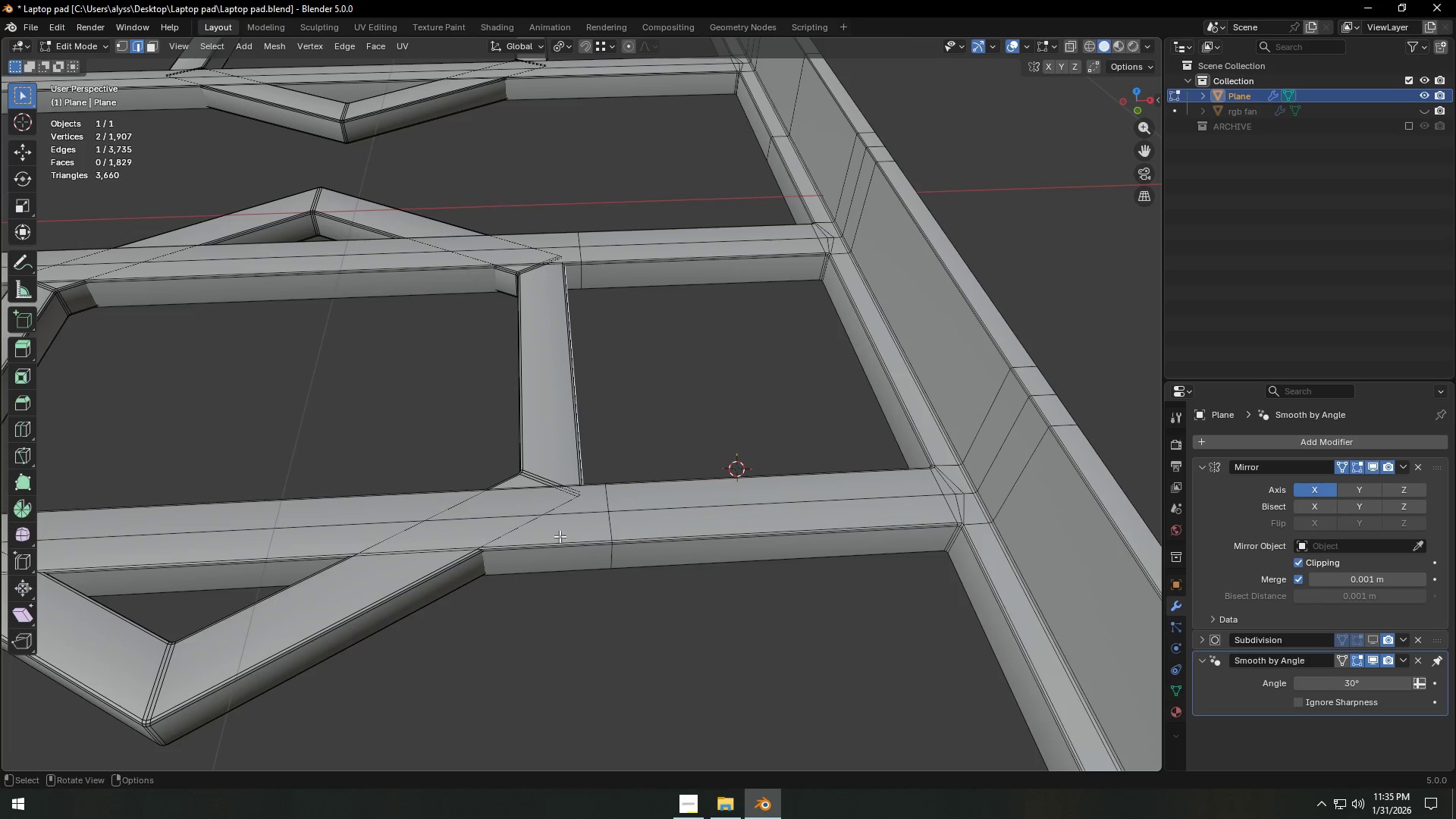 
key(Control+ControlLeft)
 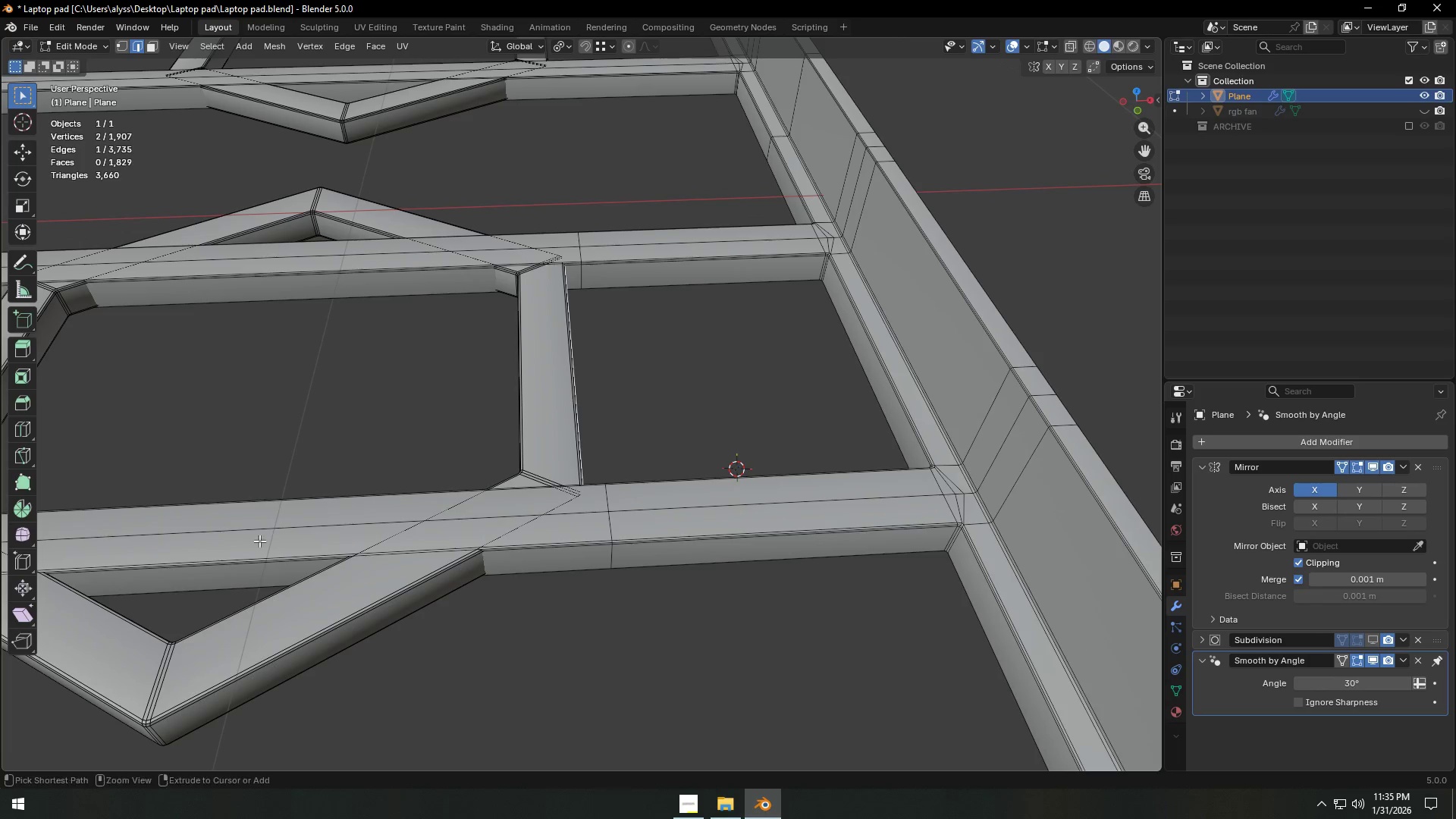 
key(Control+R)
 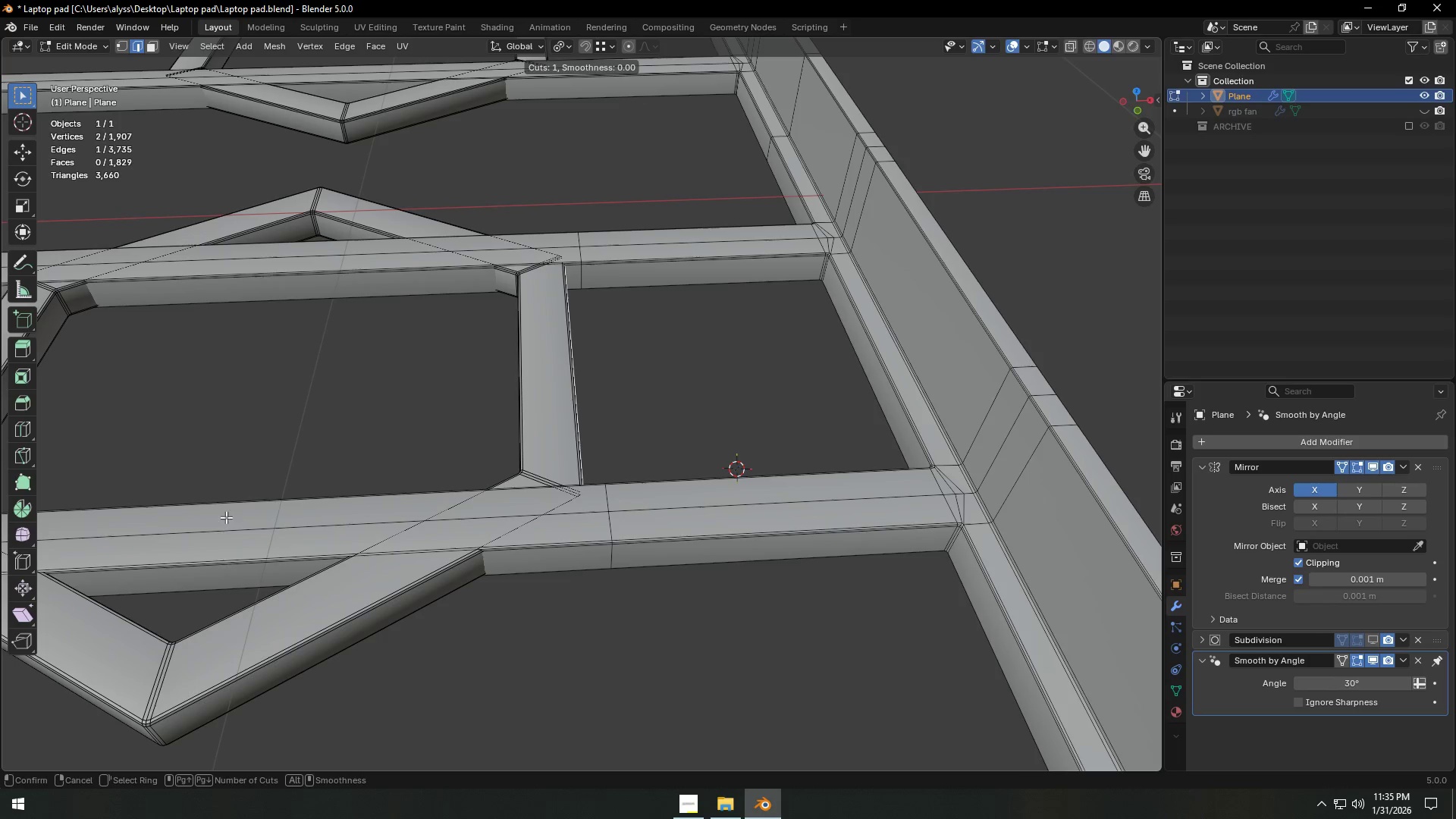 
right_click([215, 577])
 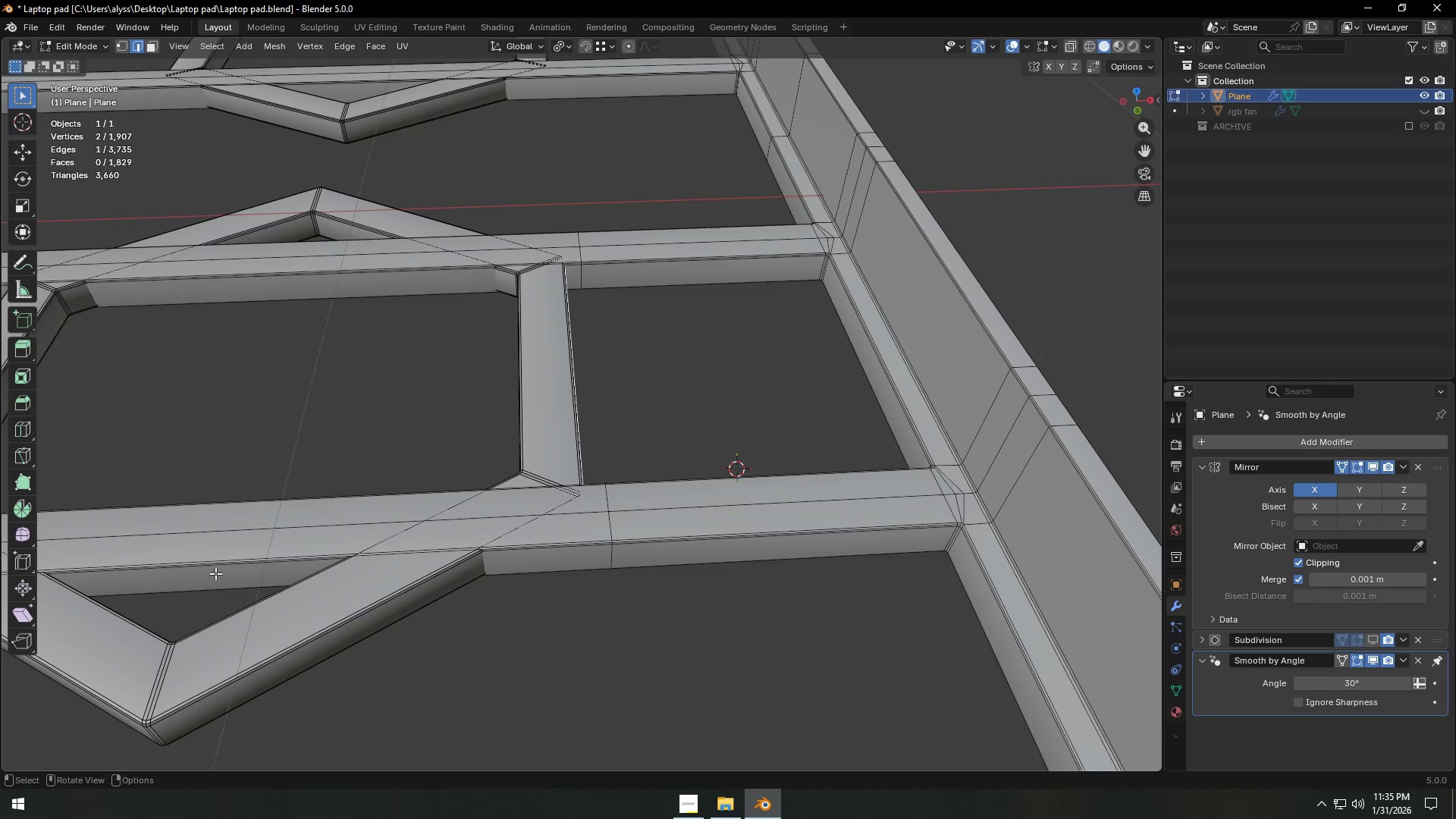 
scroll: coordinate [245, 565], scroll_direction: down, amount: 3.0
 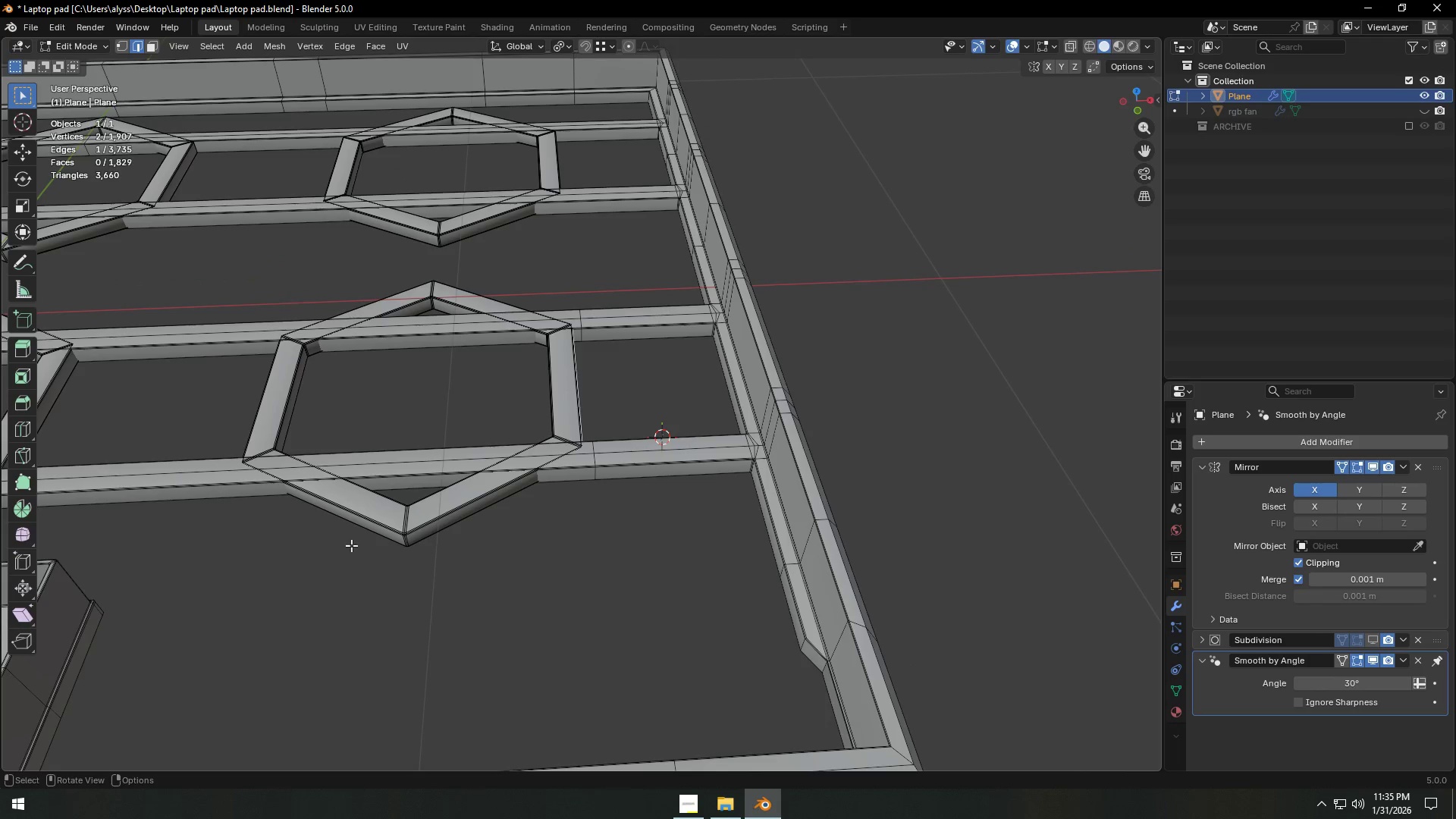 
key(Control+ControlLeft)
 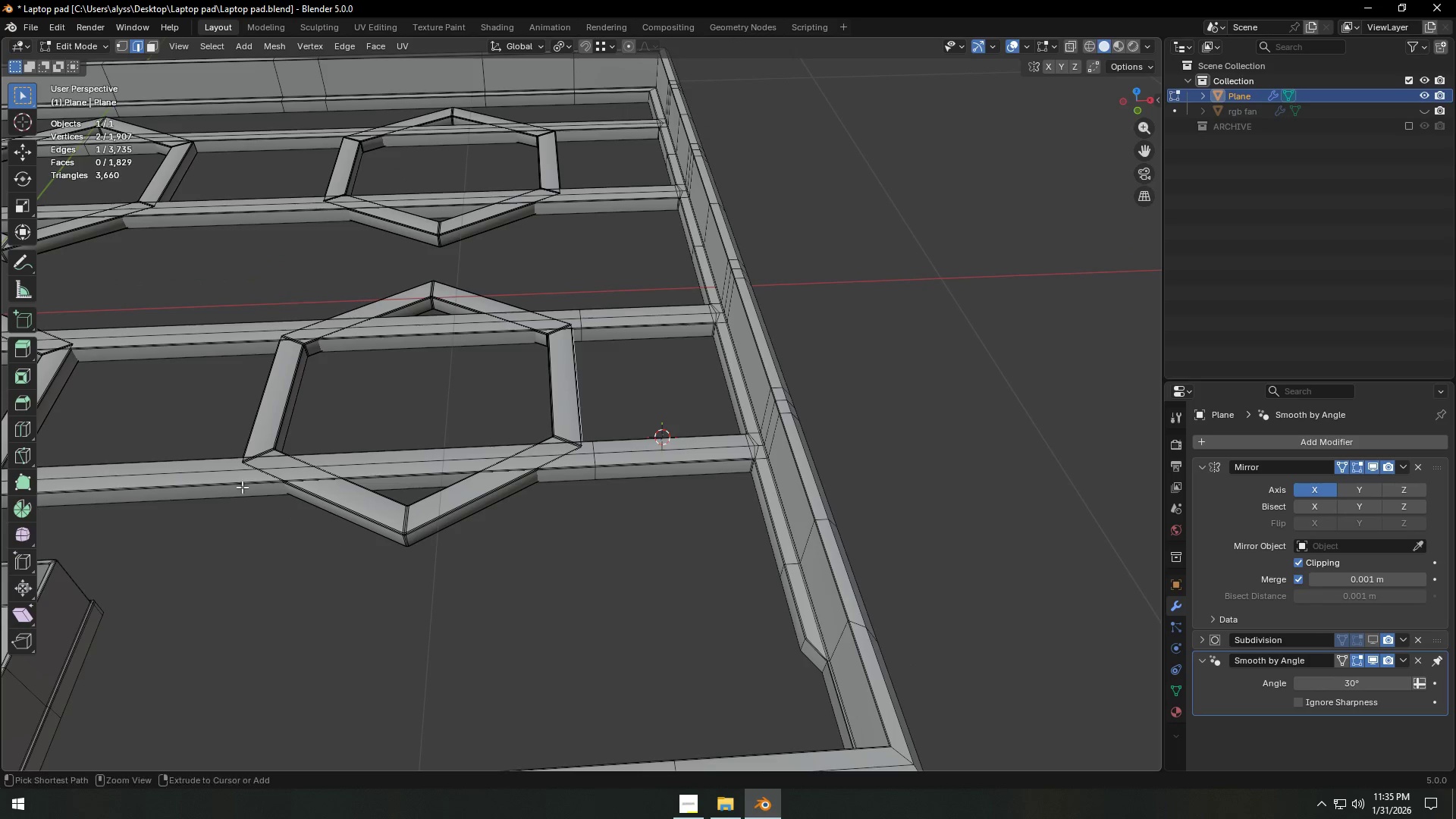 
key(Control+R)
 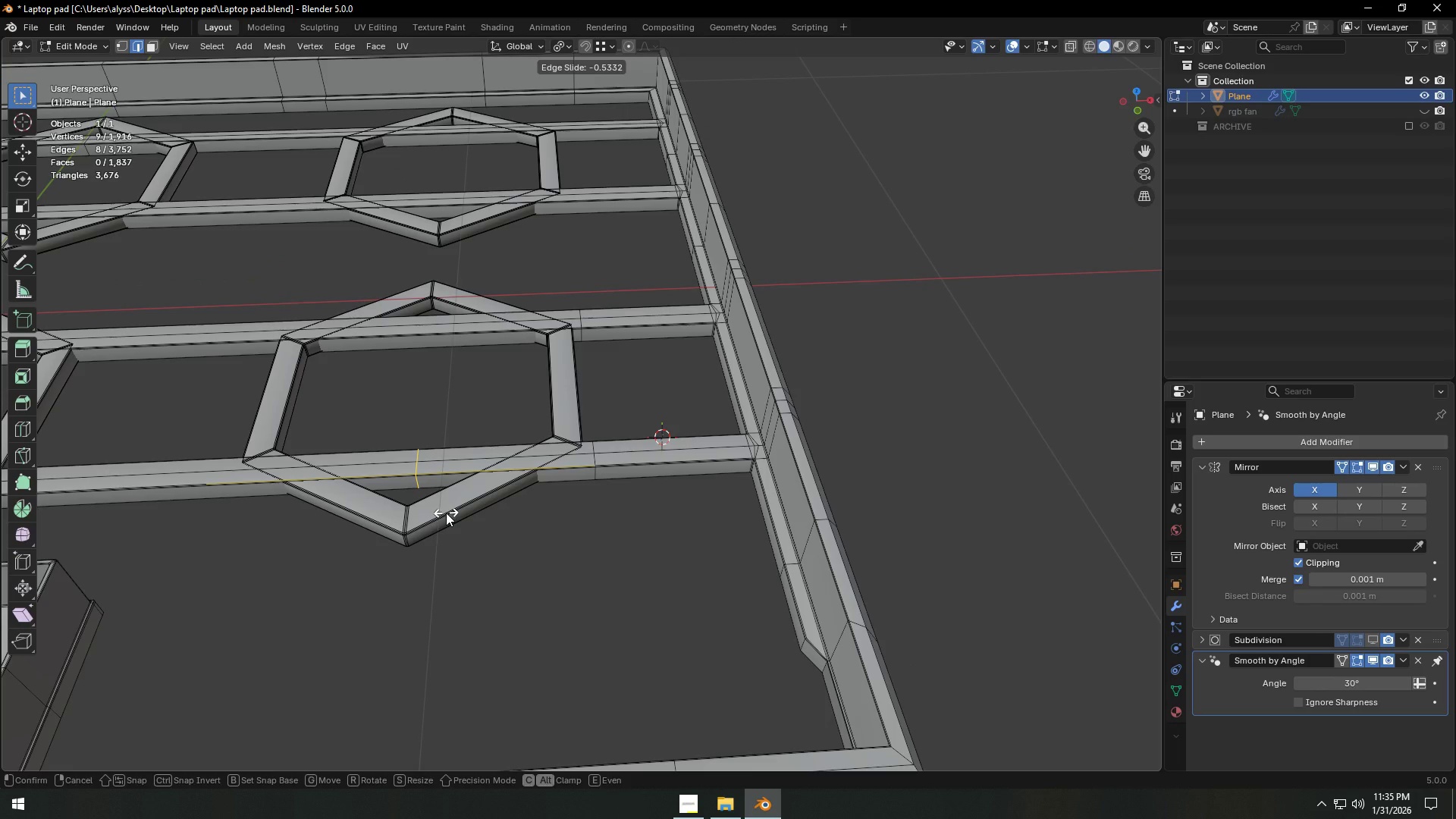 
left_click([446, 513])
 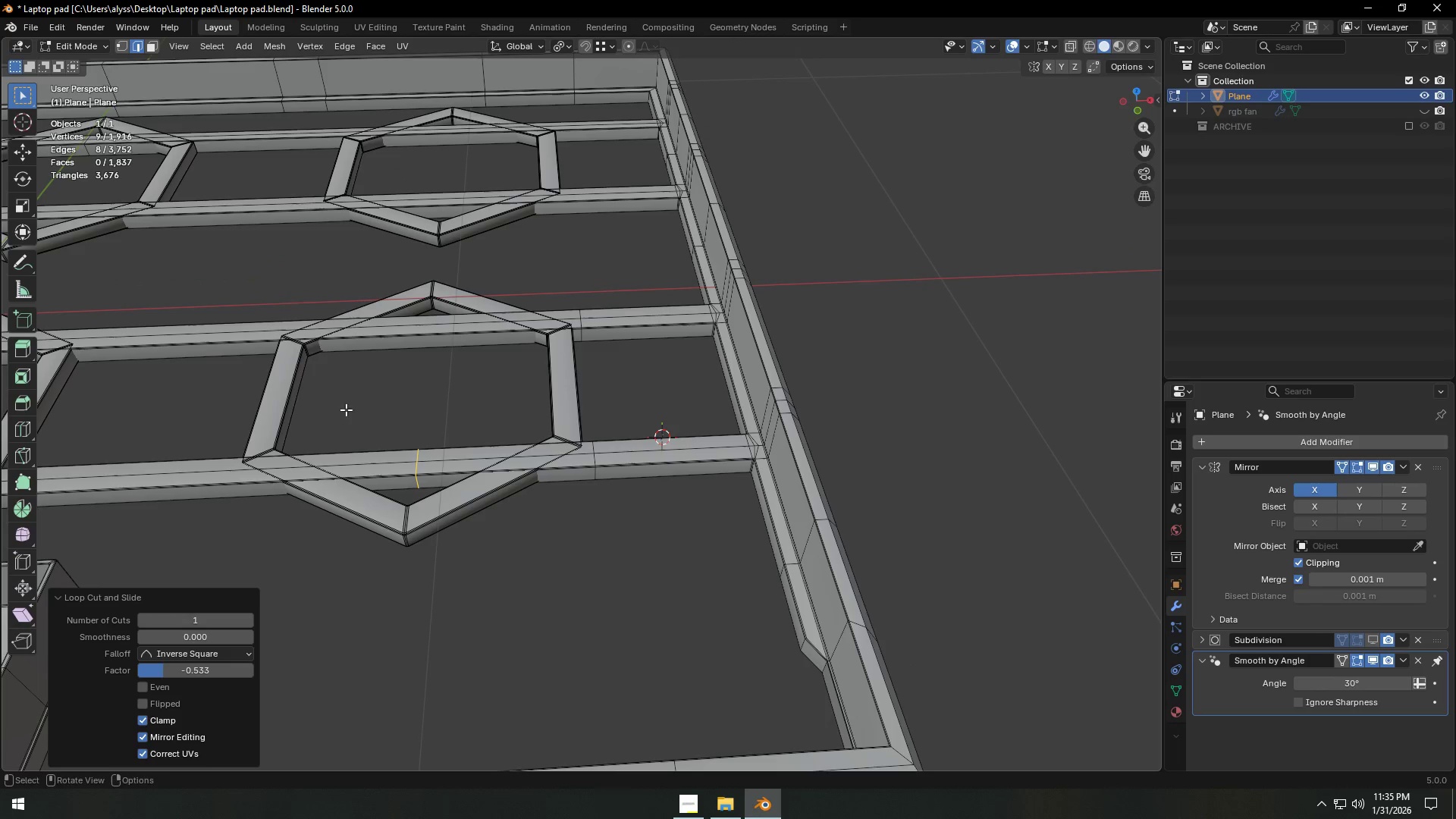 
key(Control+R)
 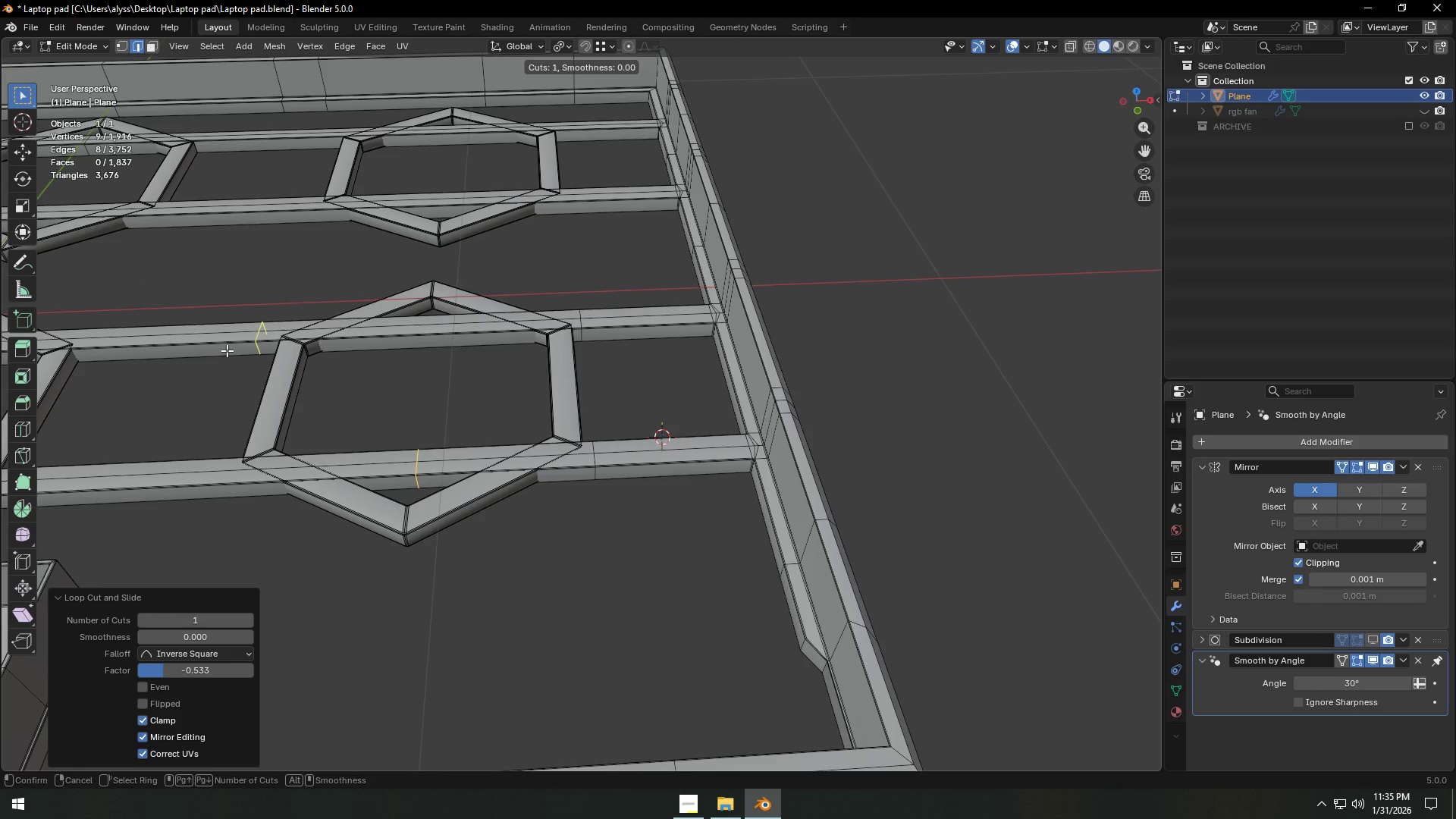 
left_click([227, 350])
 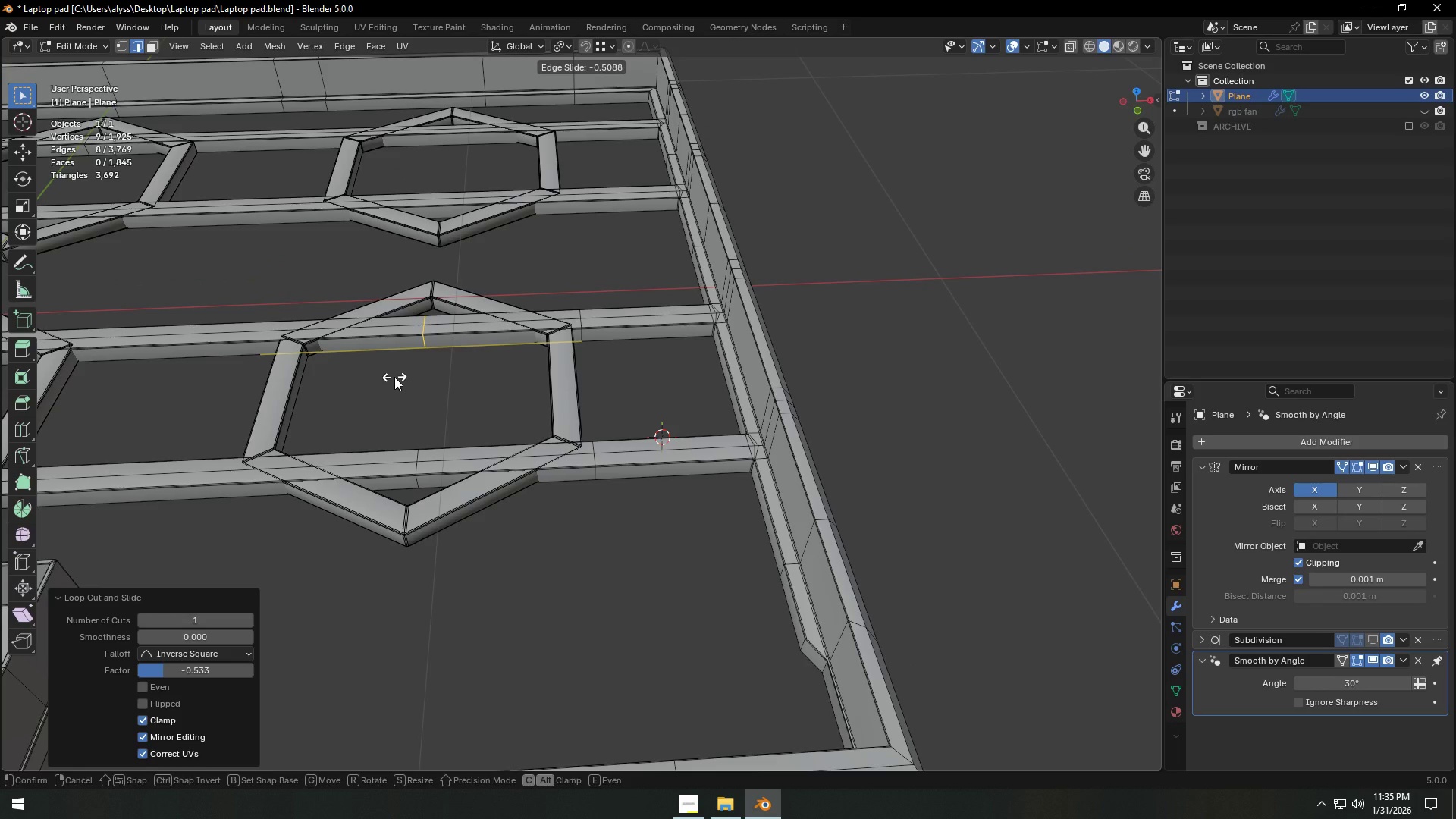 
left_click([394, 377])
 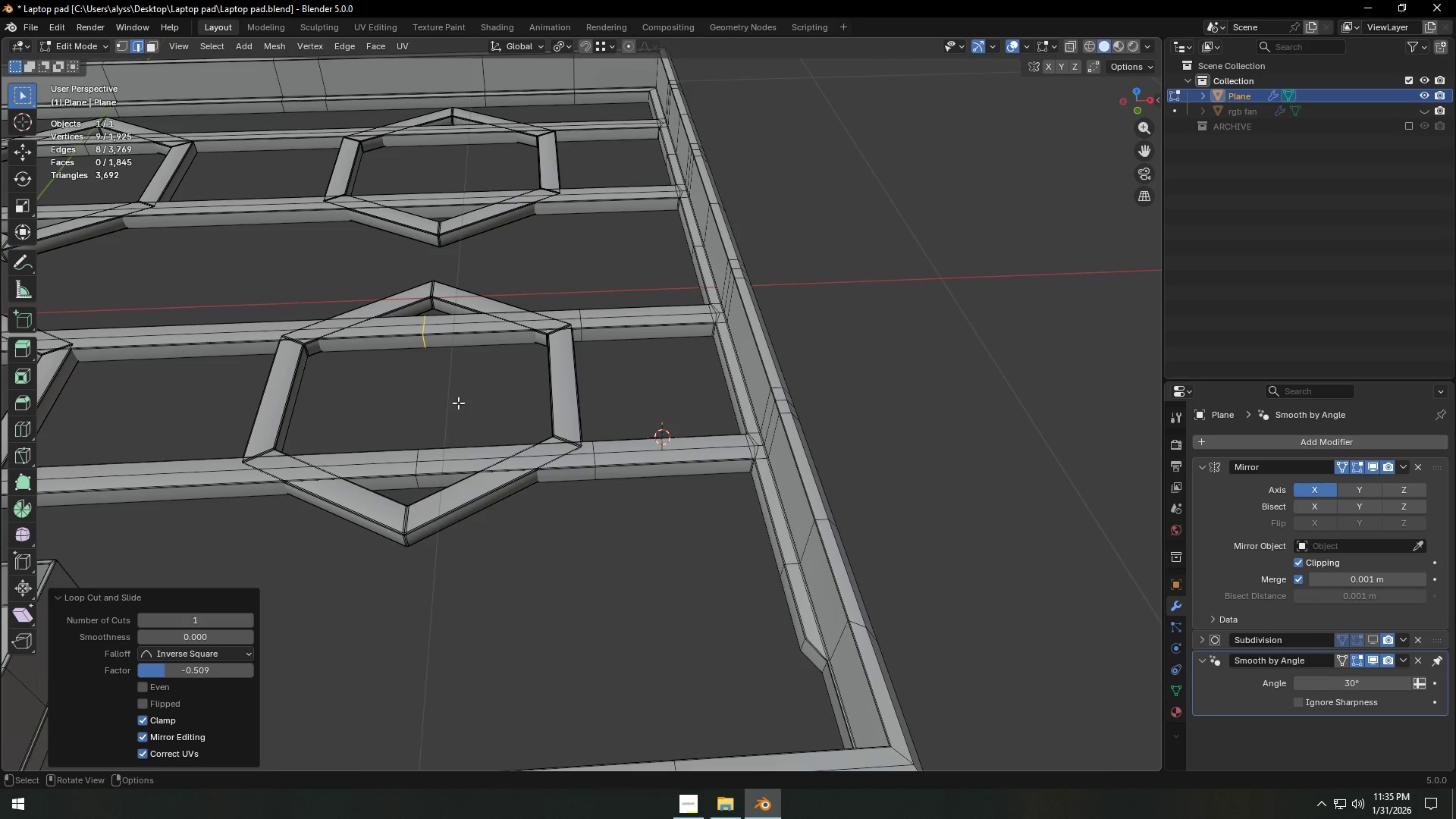 
double_click([459, 403])
 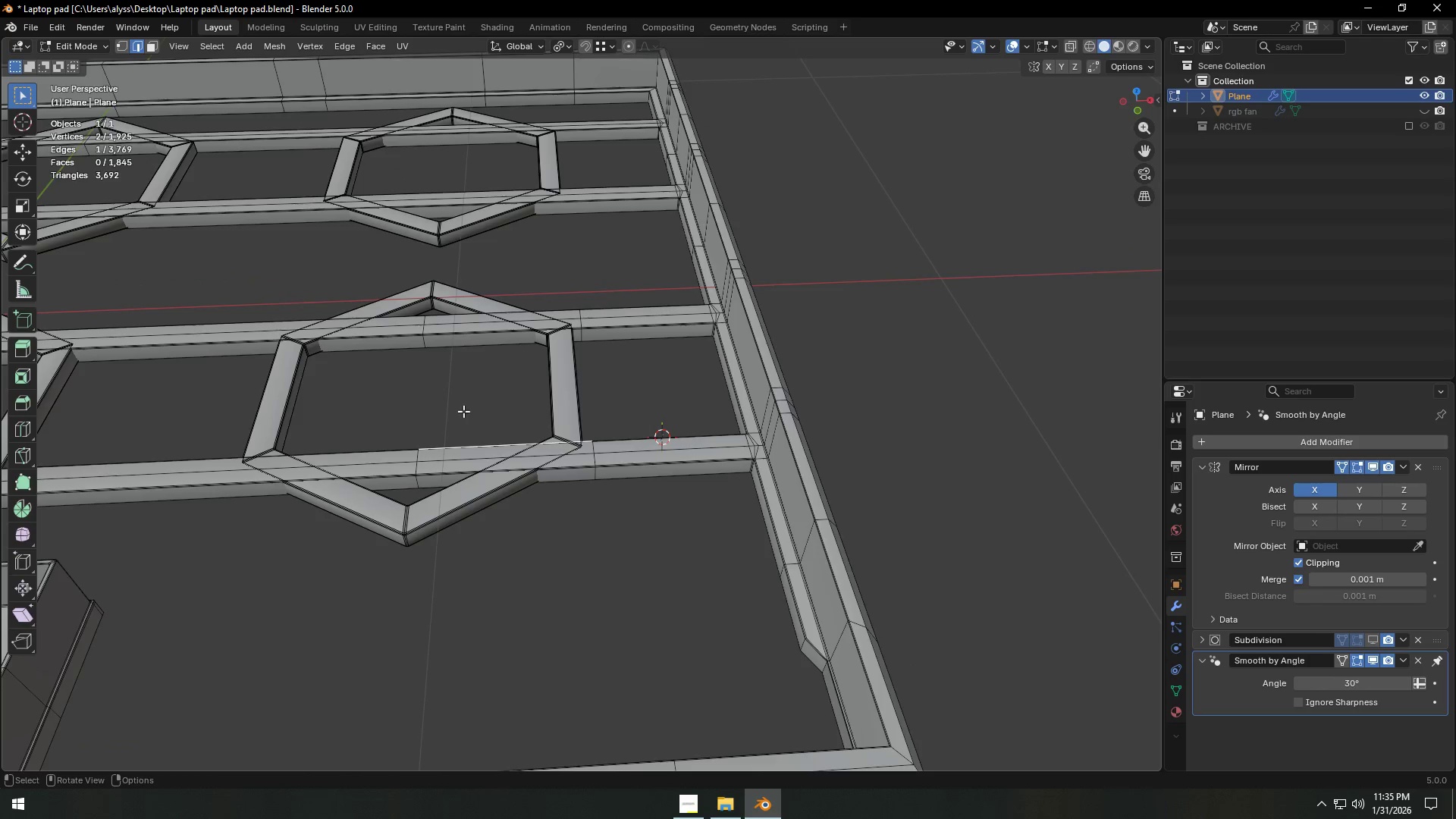 
scroll: coordinate [464, 413], scroll_direction: up, amount: 3.0
 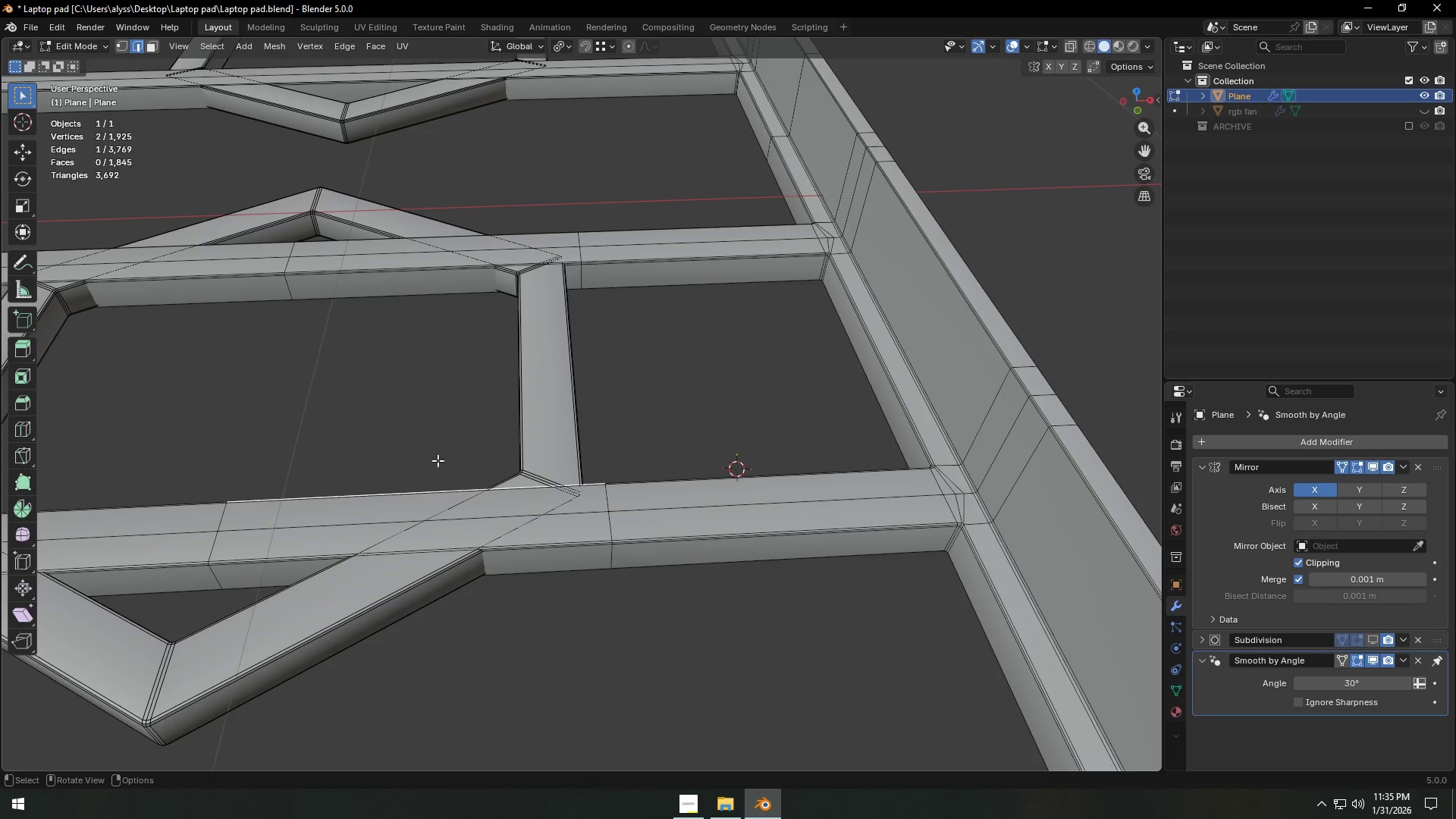 
hold_key(key=ShiftLeft, duration=0.31)
 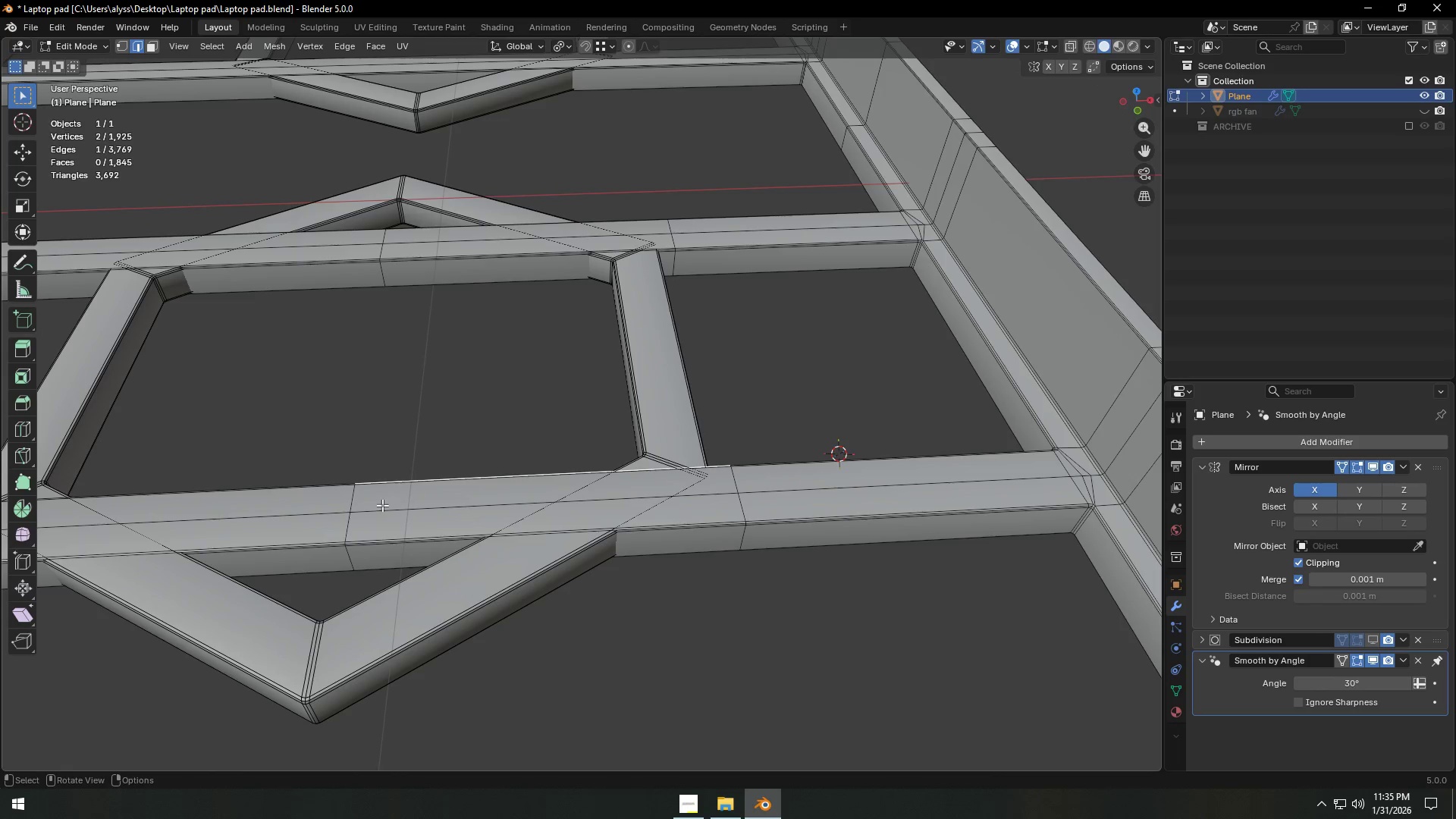 
key(1)
 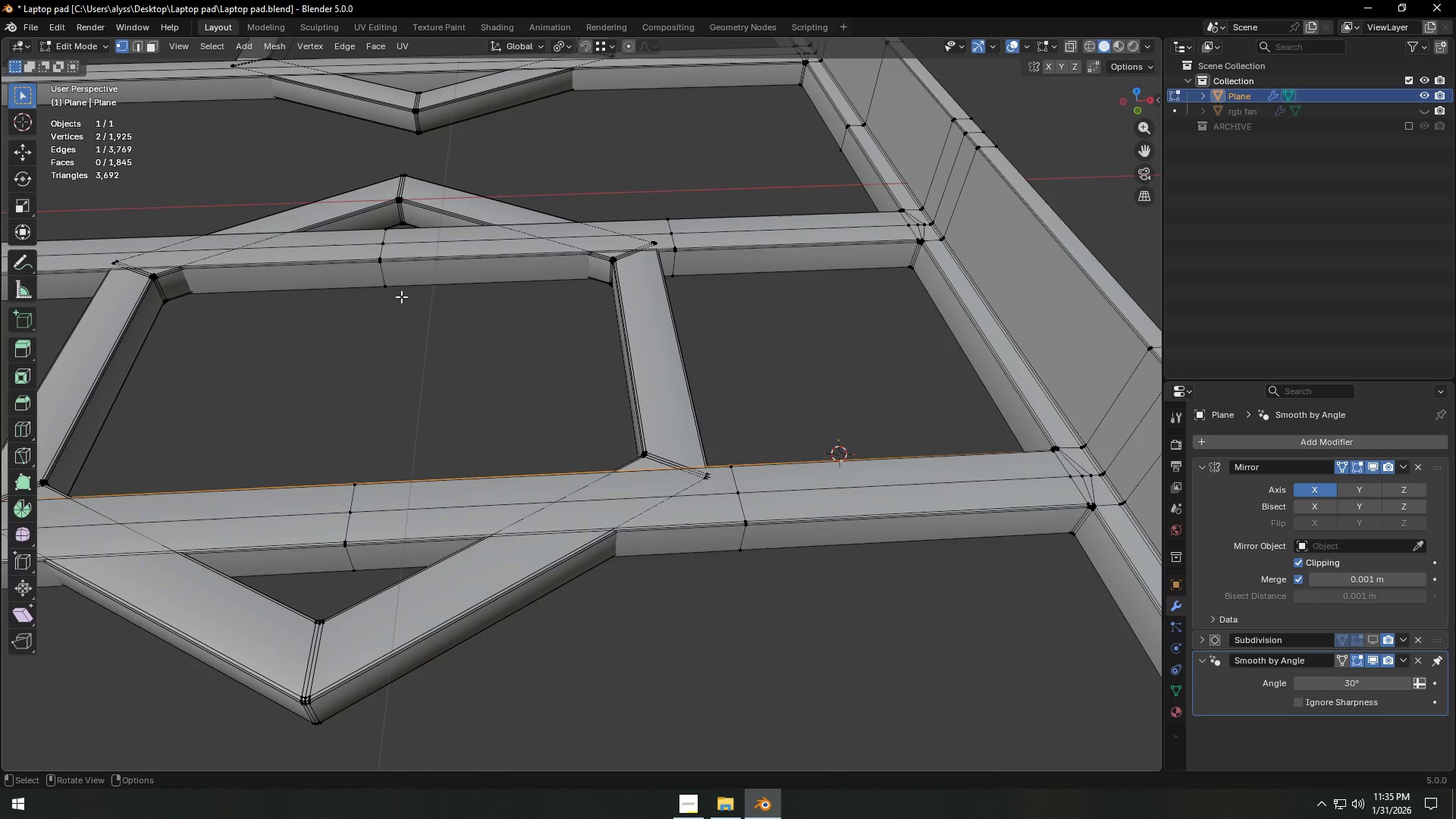 
scroll: coordinate [400, 302], scroll_direction: down, amount: 3.0
 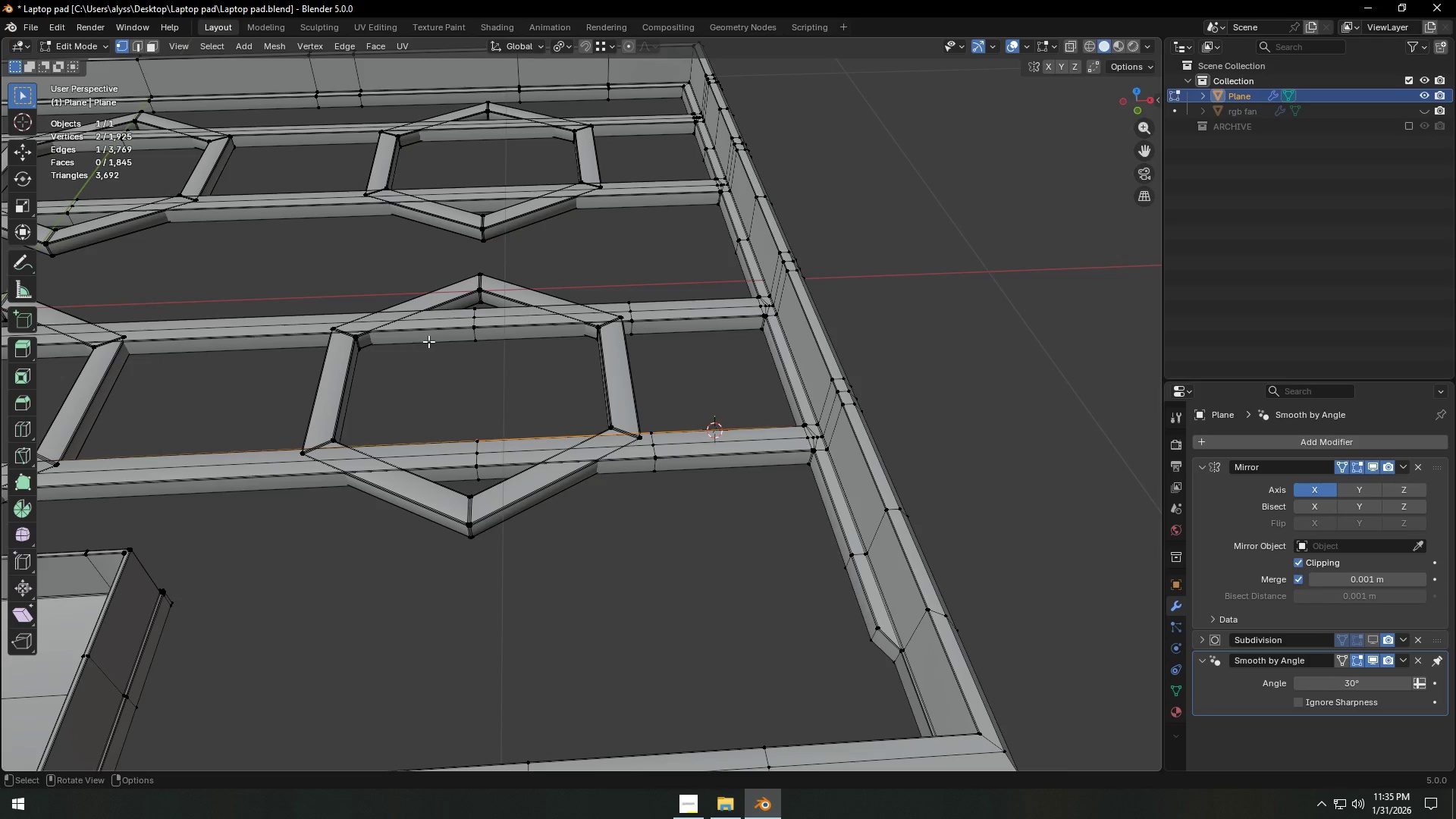 
hold_key(key=ShiftLeft, duration=0.42)
 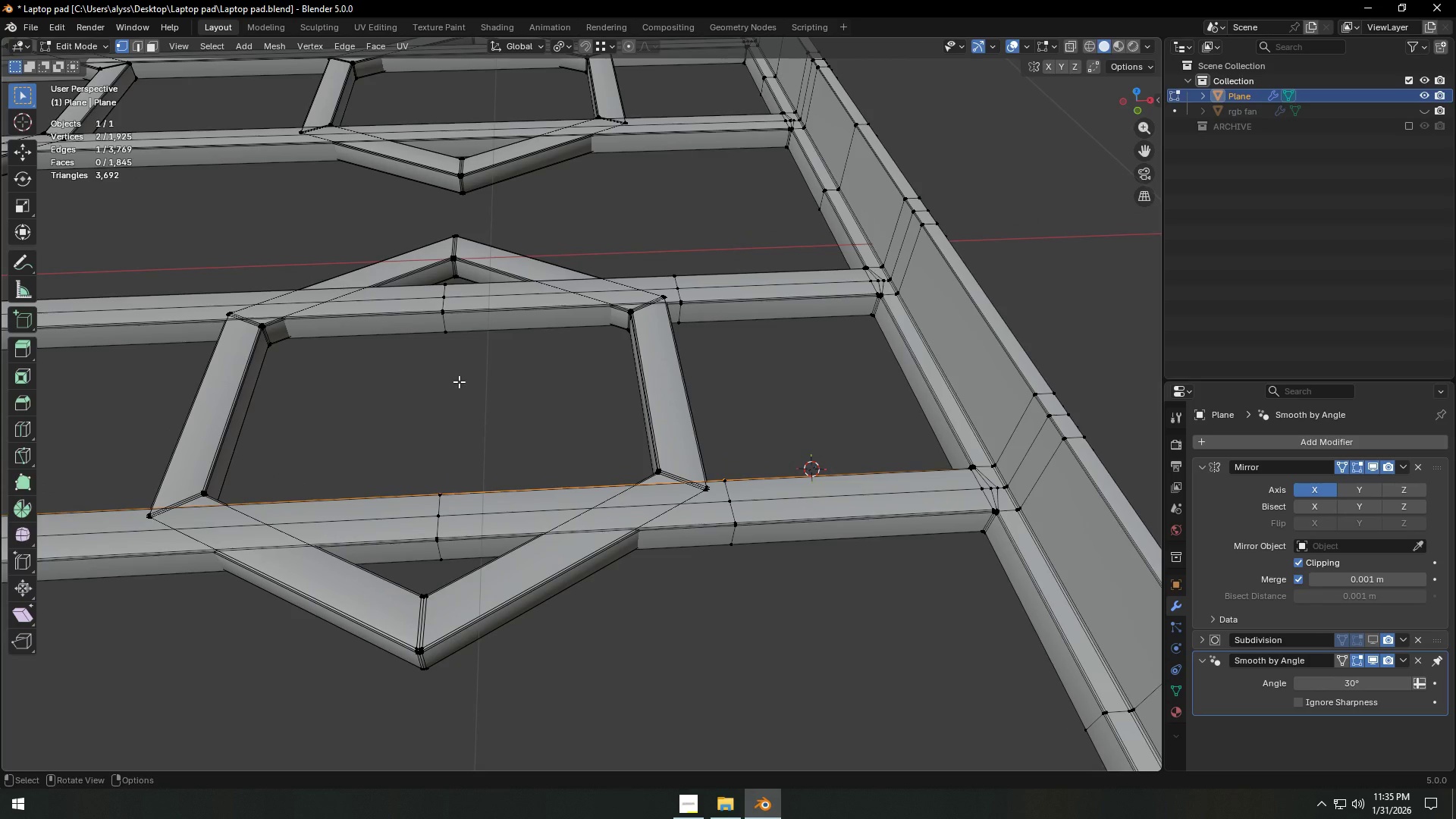 
scroll: coordinate [459, 381], scroll_direction: up, amount: 3.0
 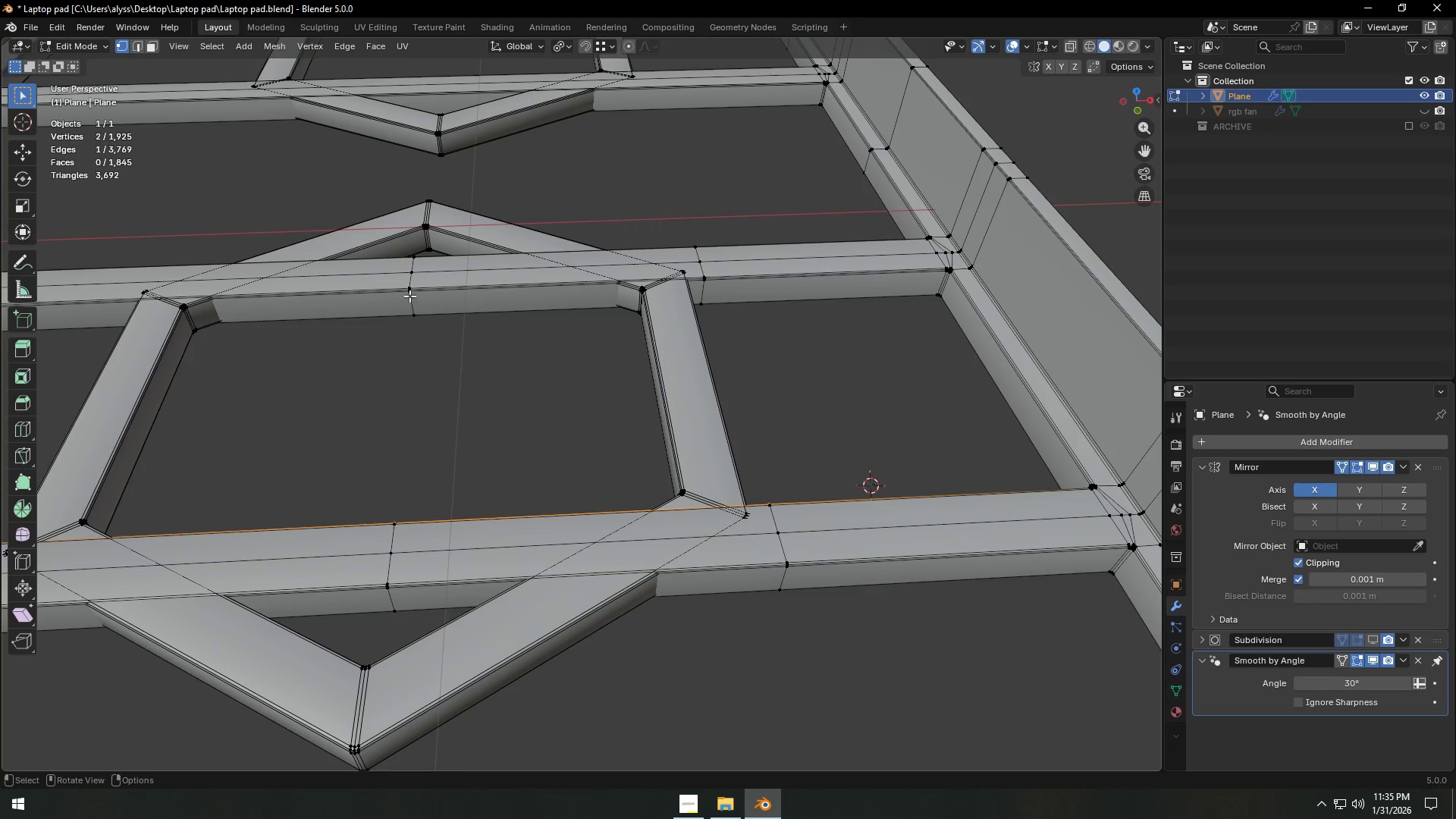 
hold_key(key=AltLeft, duration=0.55)
left_click([408, 278])
 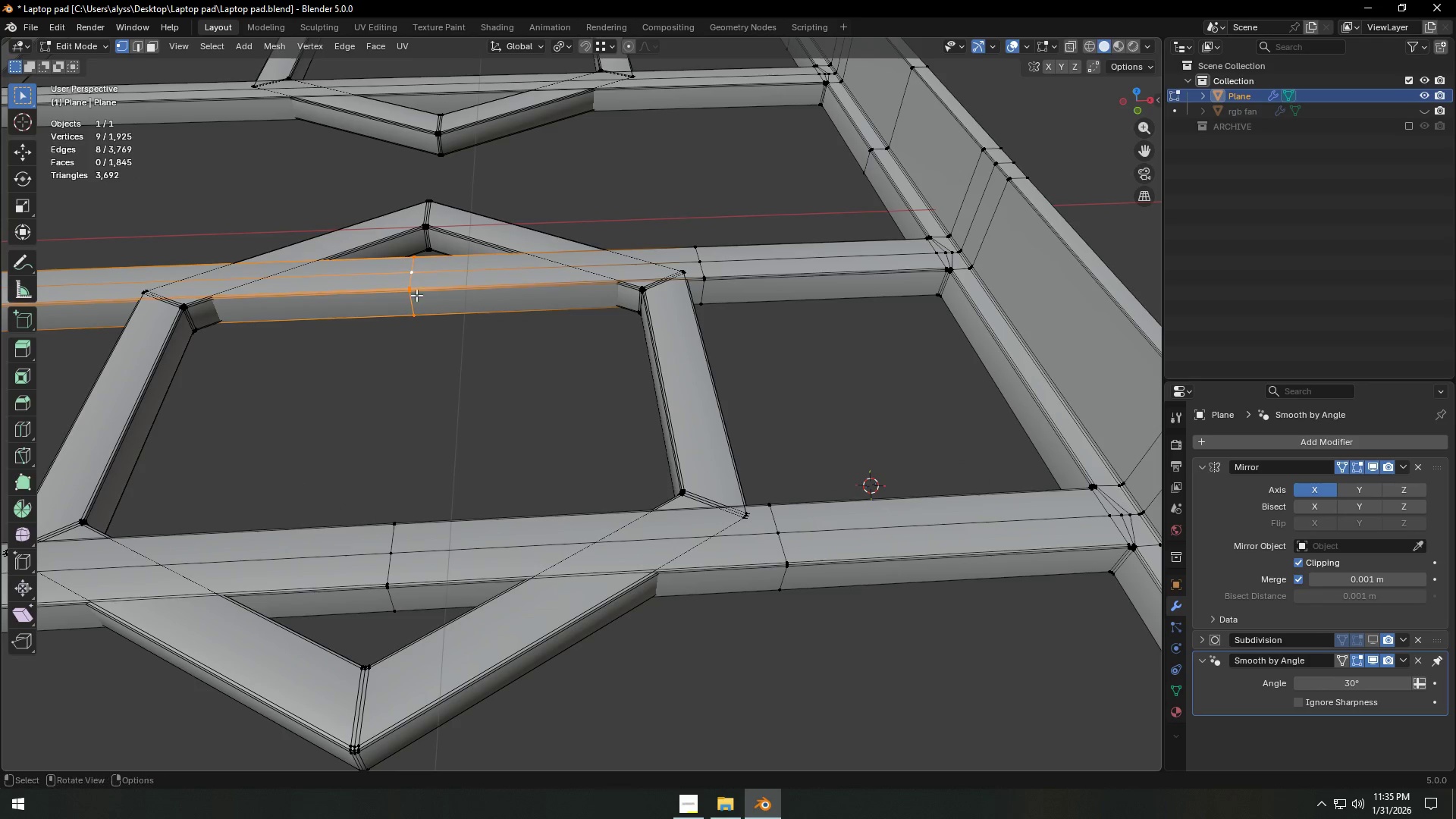 
key(X)
 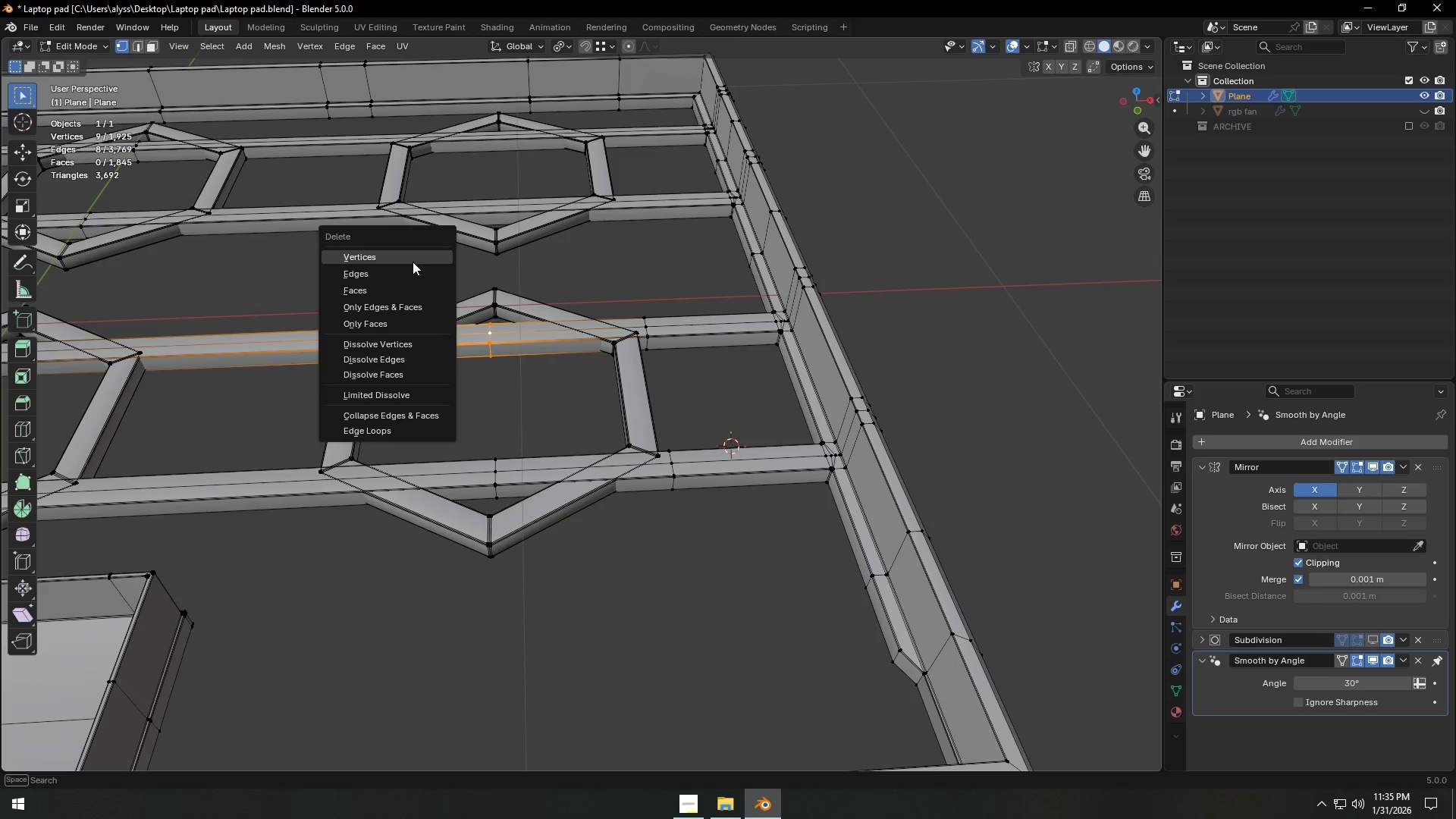 
scroll: coordinate [425, 315], scroll_direction: down, amount: 3.0
 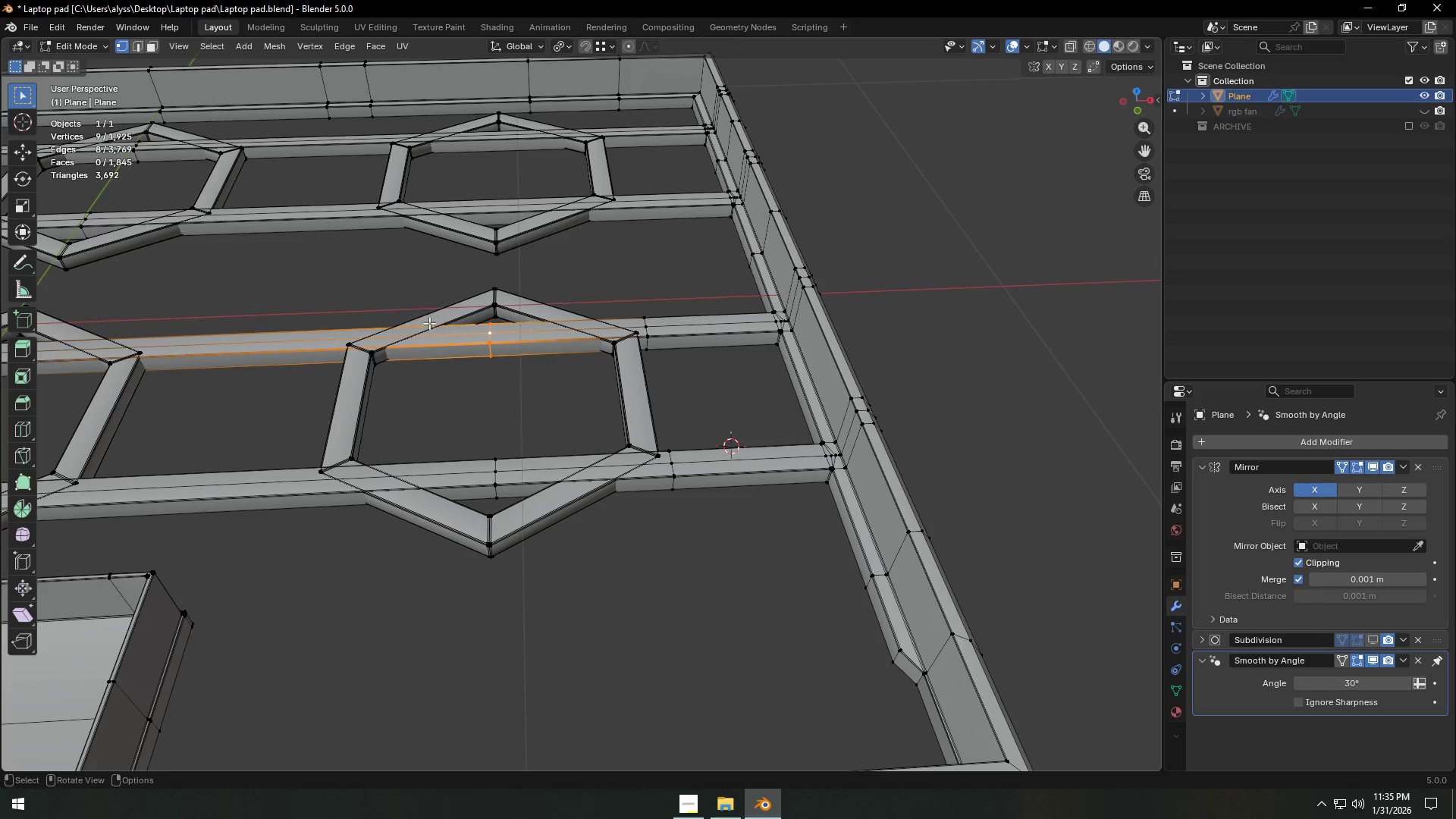 
left_click([412, 260])
 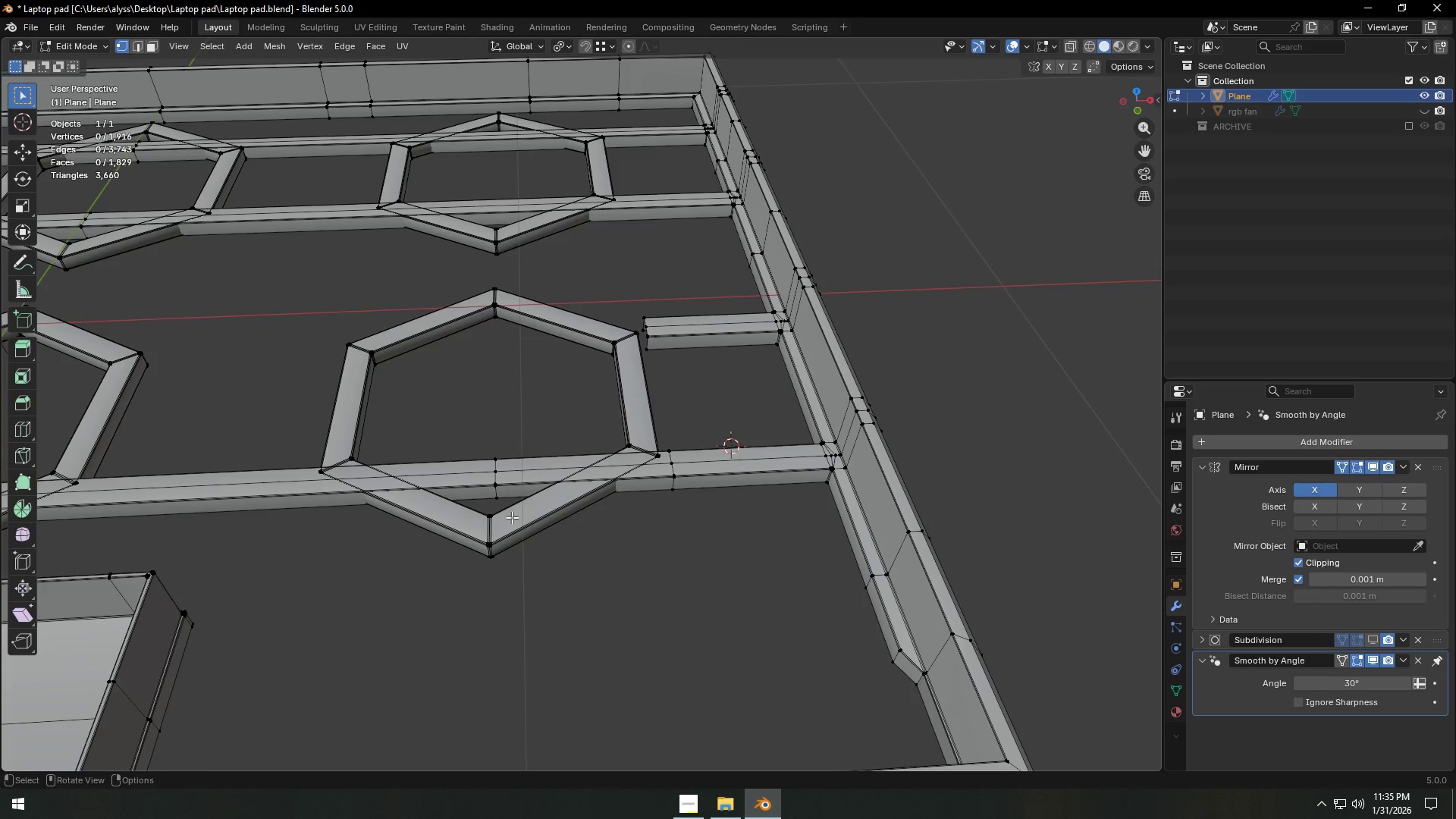 
hold_key(key=AltLeft, duration=0.72)
left_click([491, 479])
 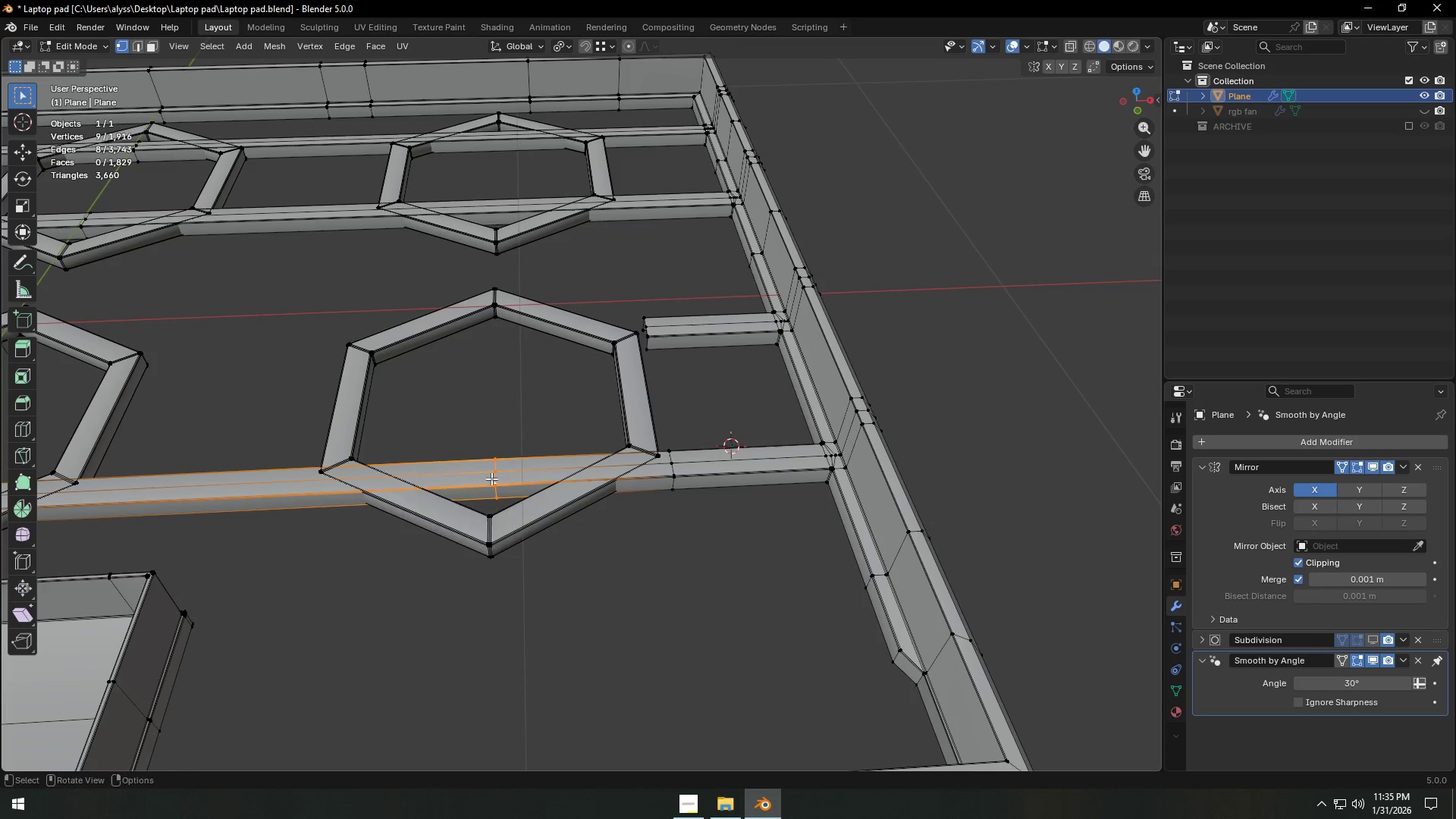 
key(X)
 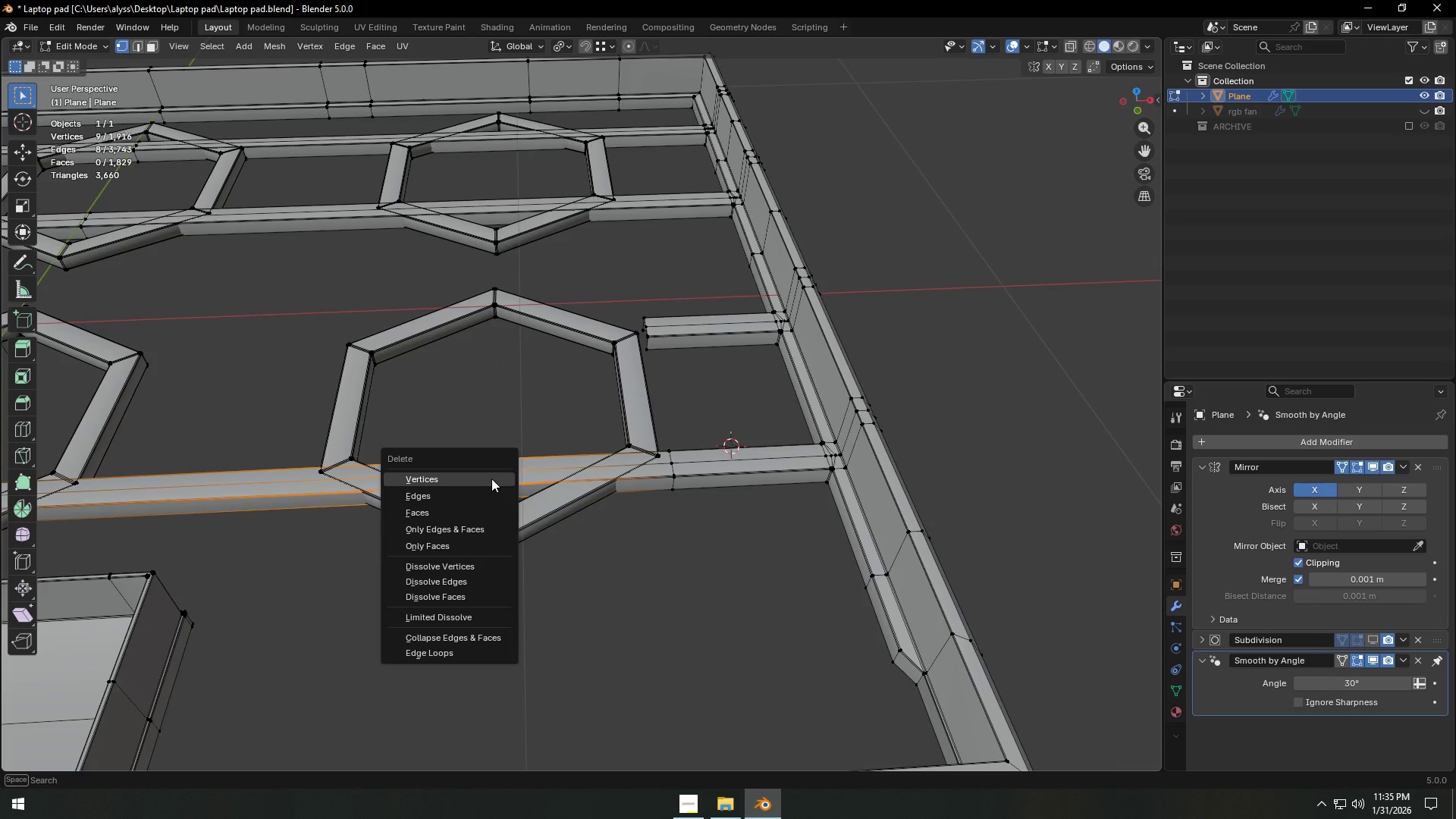 
left_click([491, 479])
 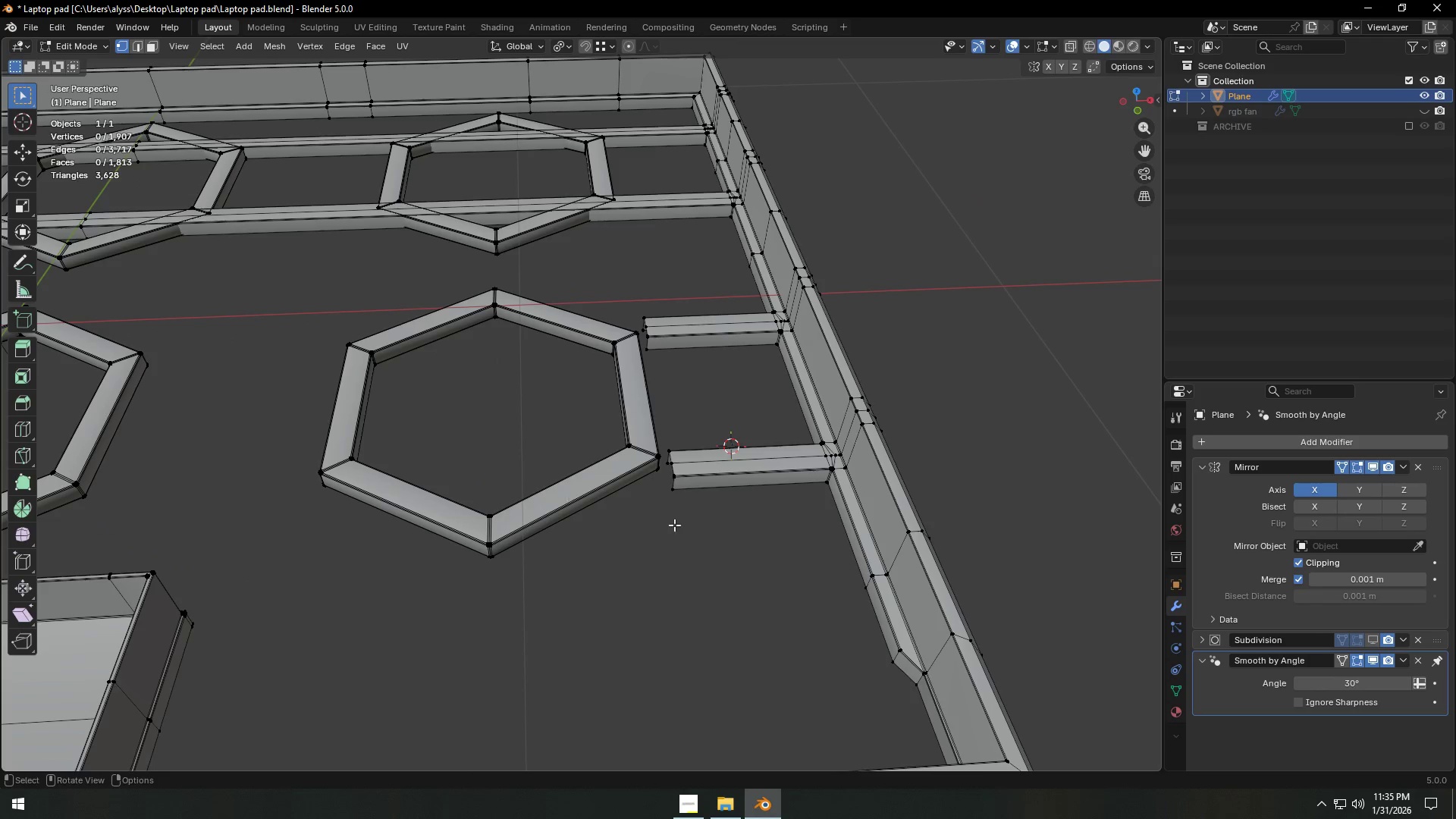 
key(Shift+ShiftLeft)
 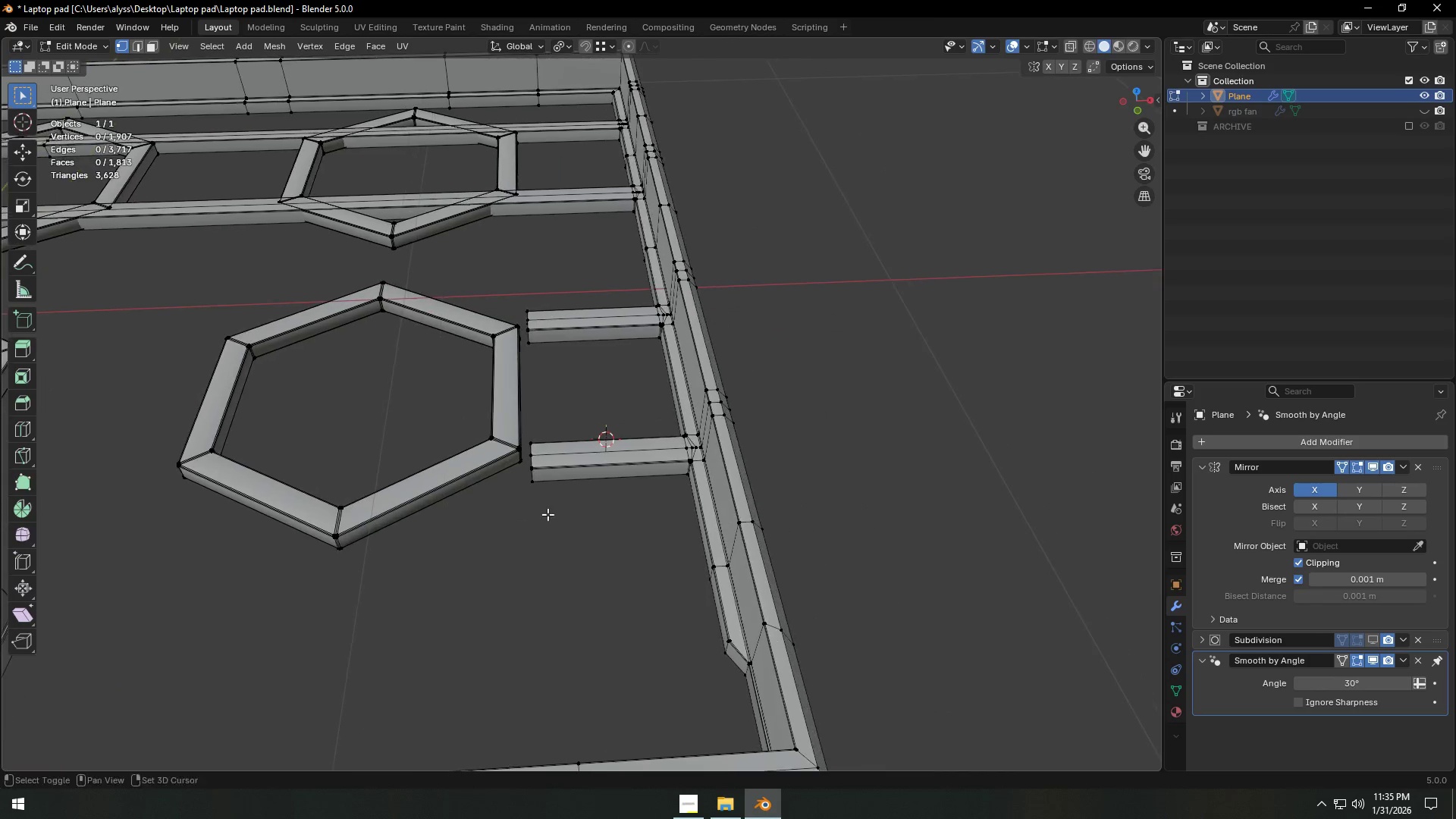 
hold_key(key=ShiftLeft, duration=0.33)
 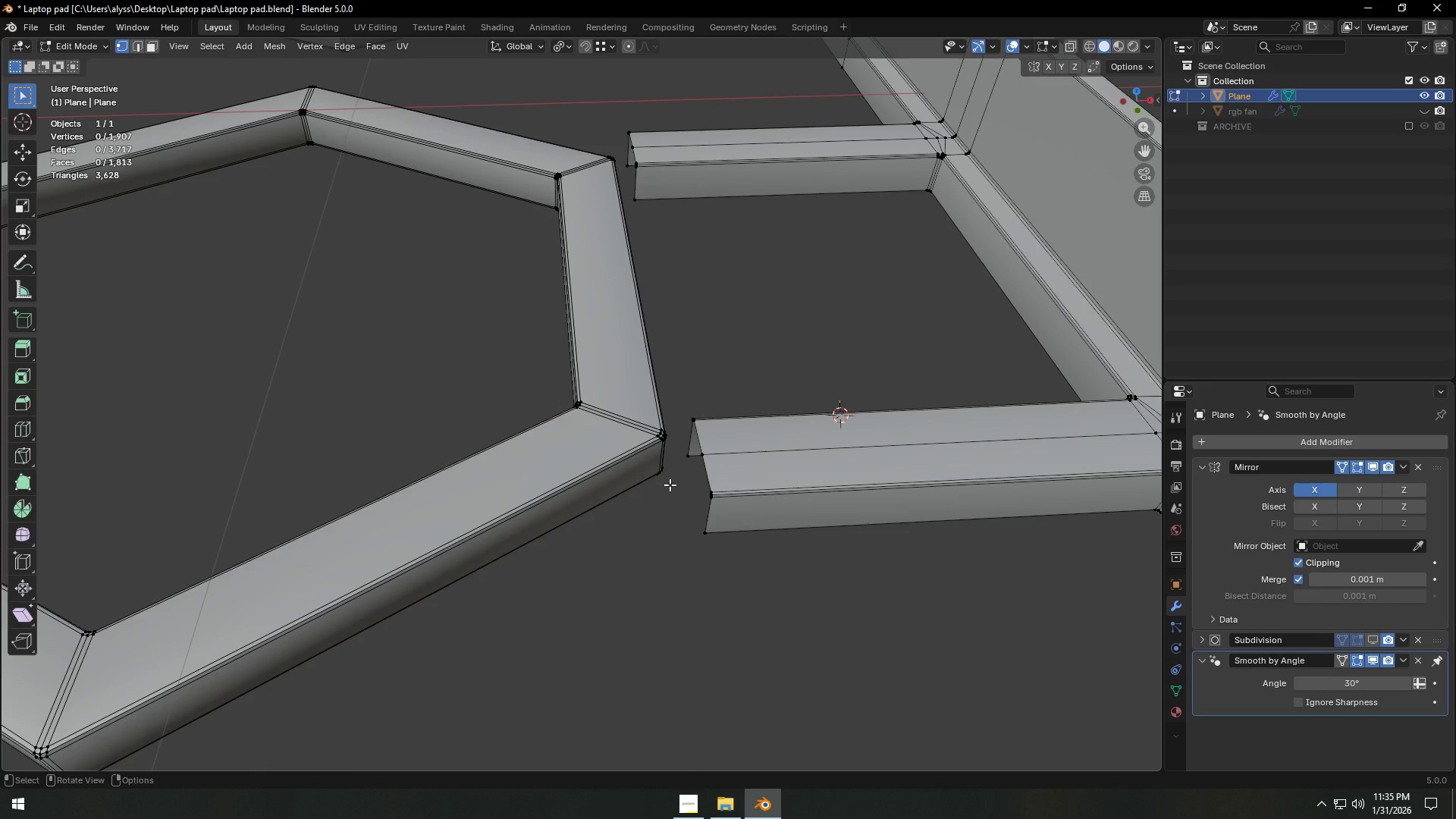 
scroll: coordinate [548, 514], scroll_direction: up, amount: 4.0
 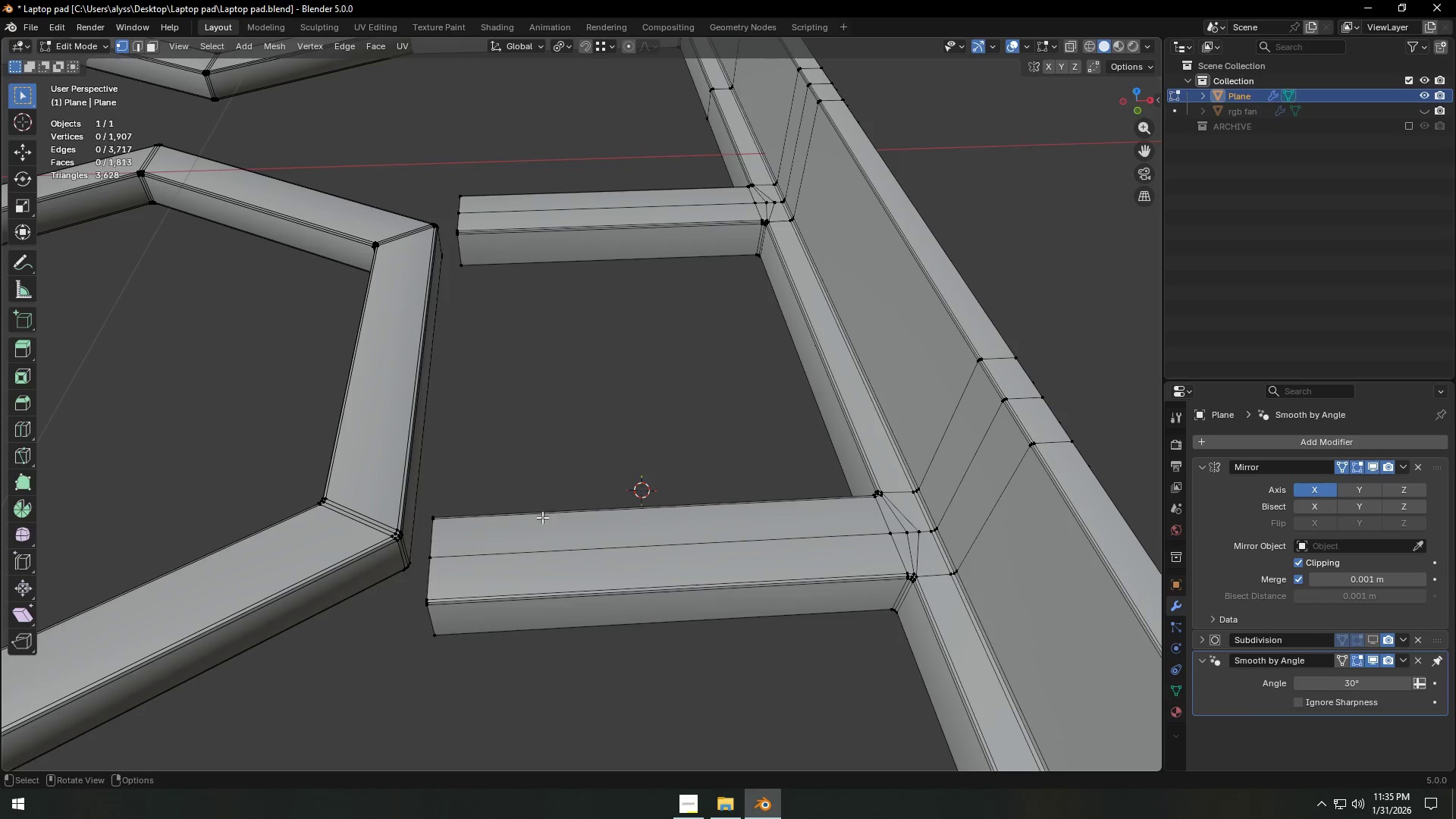 
key(Control+ControlLeft)
 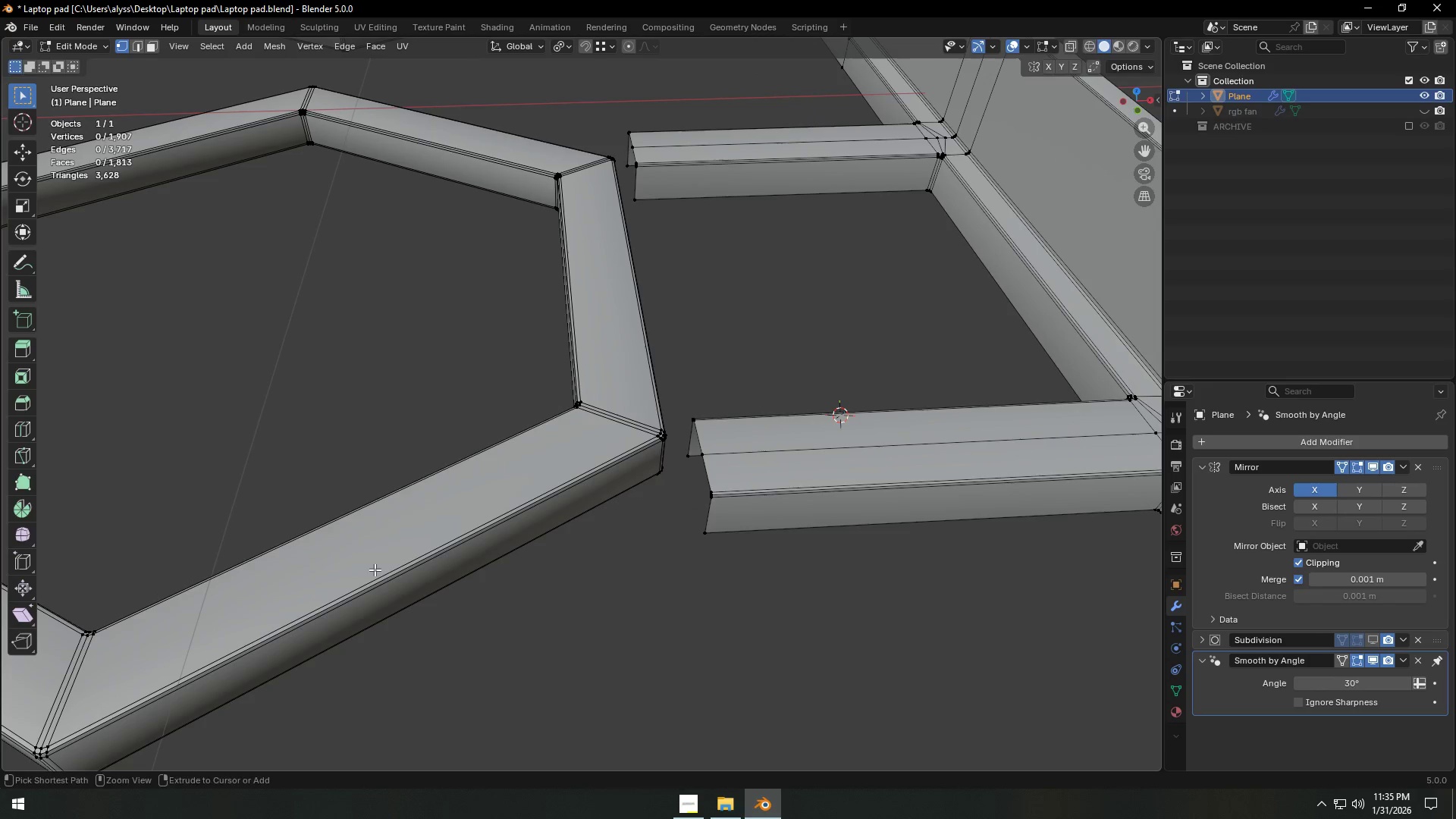 
key(Control+R)
 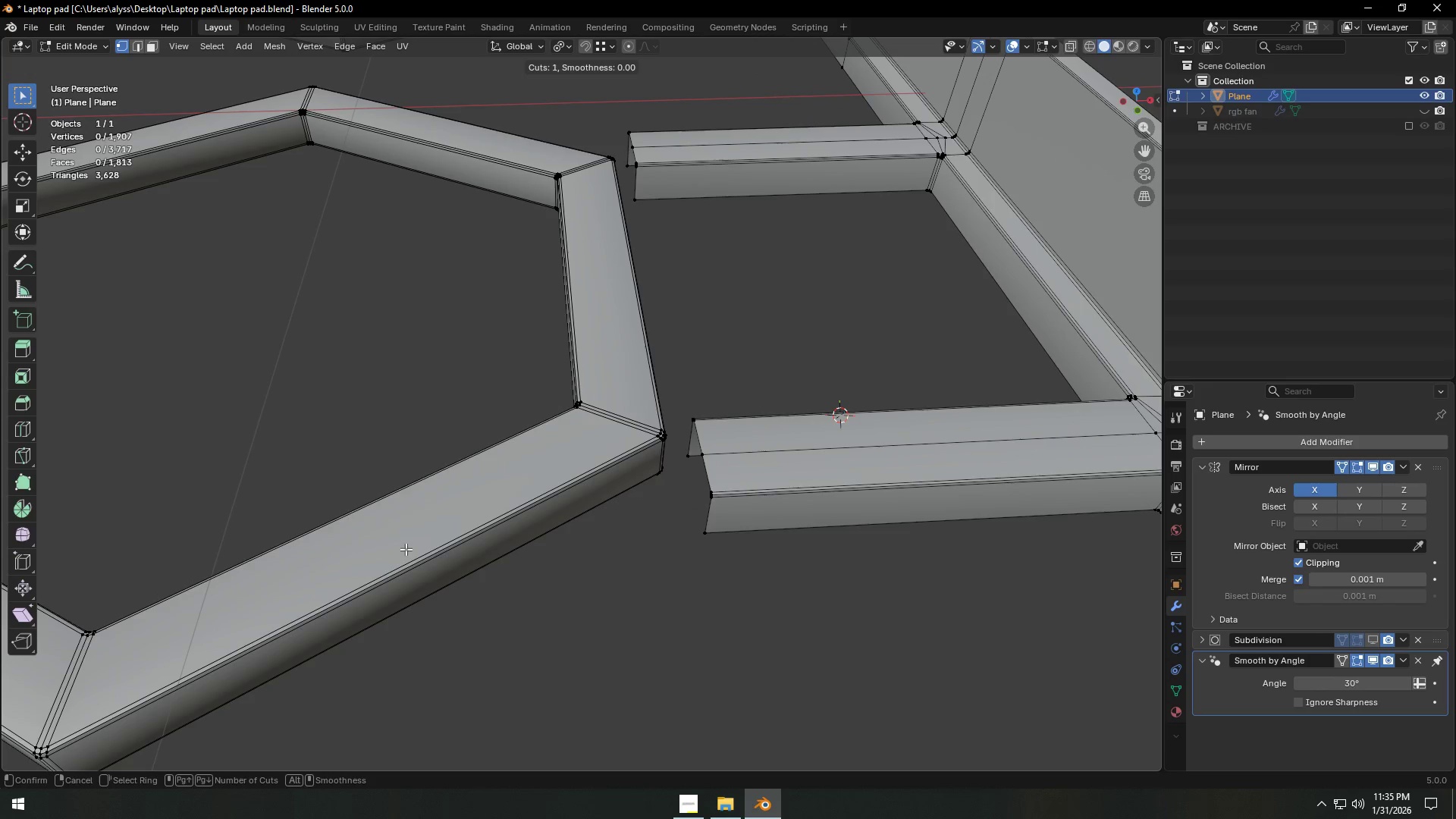 
right_click([378, 522])
 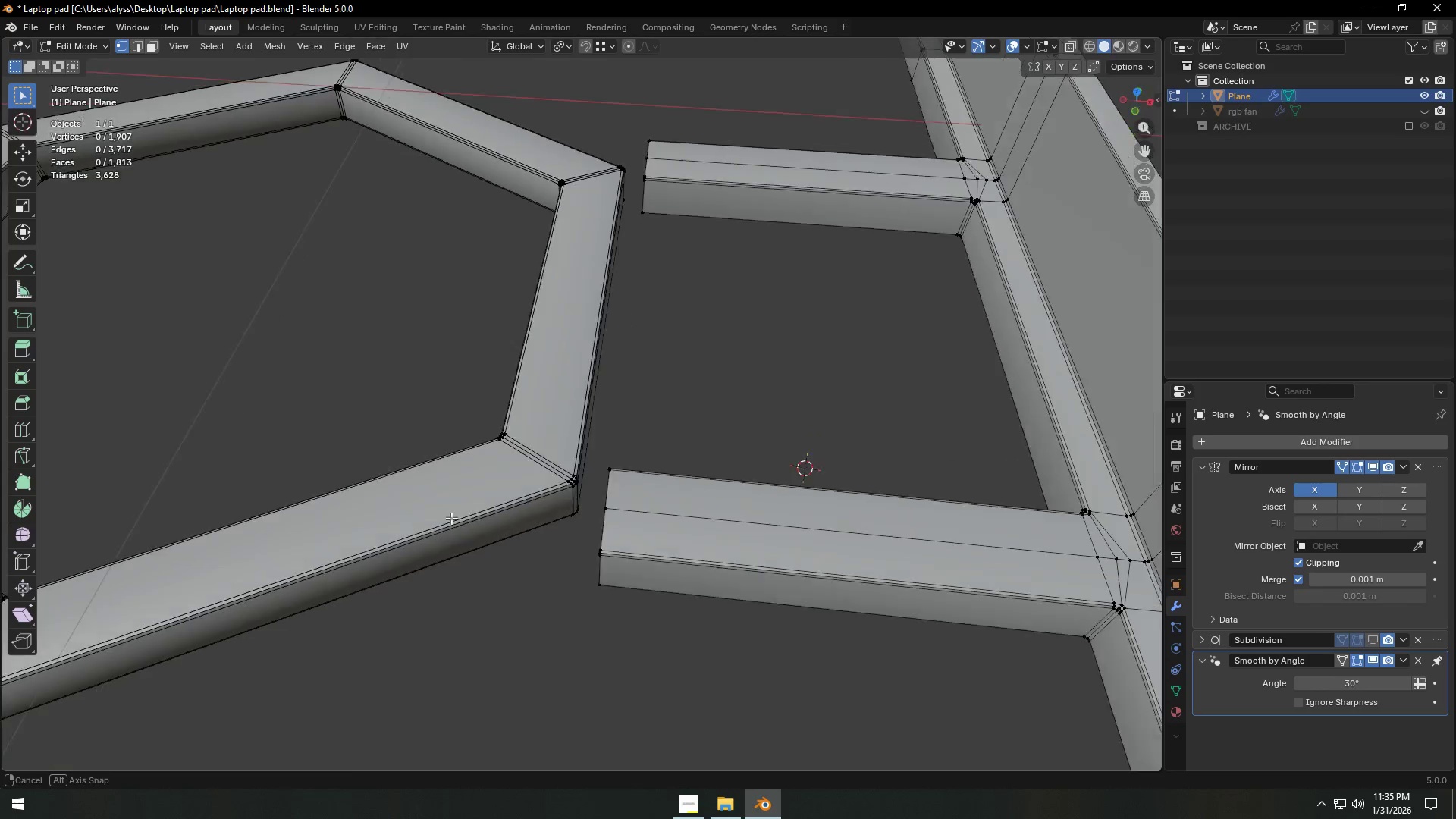 
key(Control+R)
 